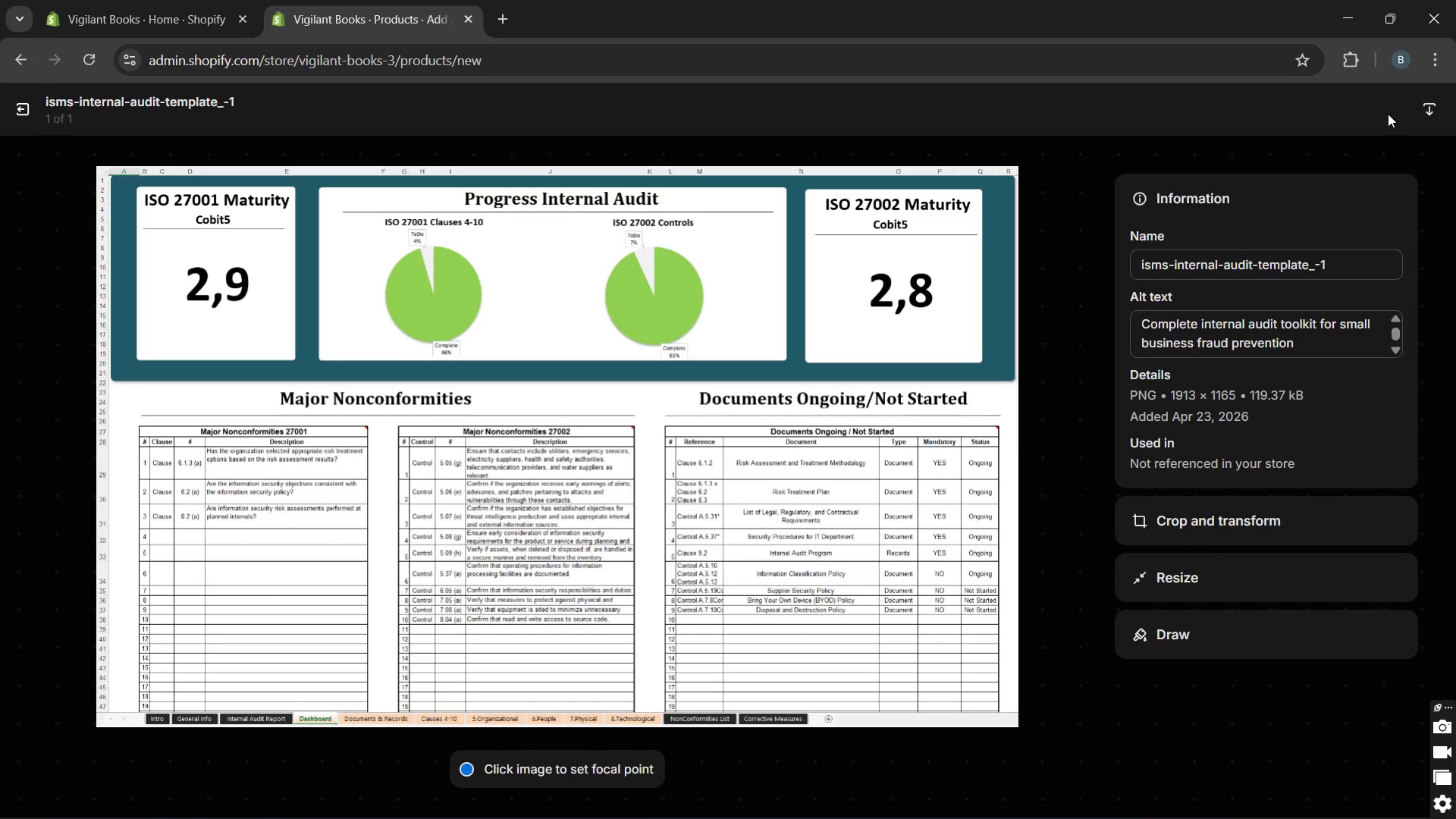 
wait(43.27)
 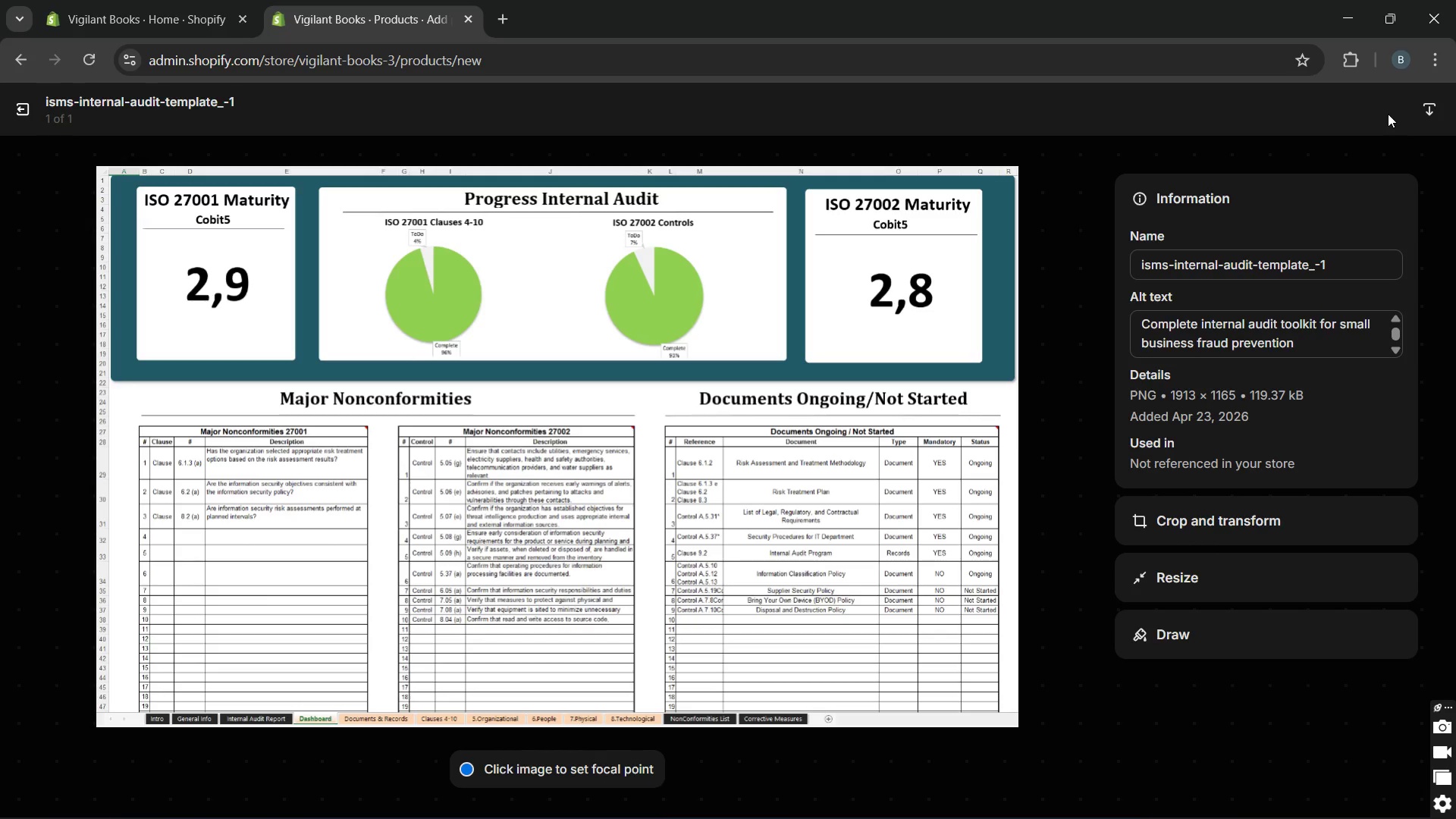 
left_click([33, 114])
 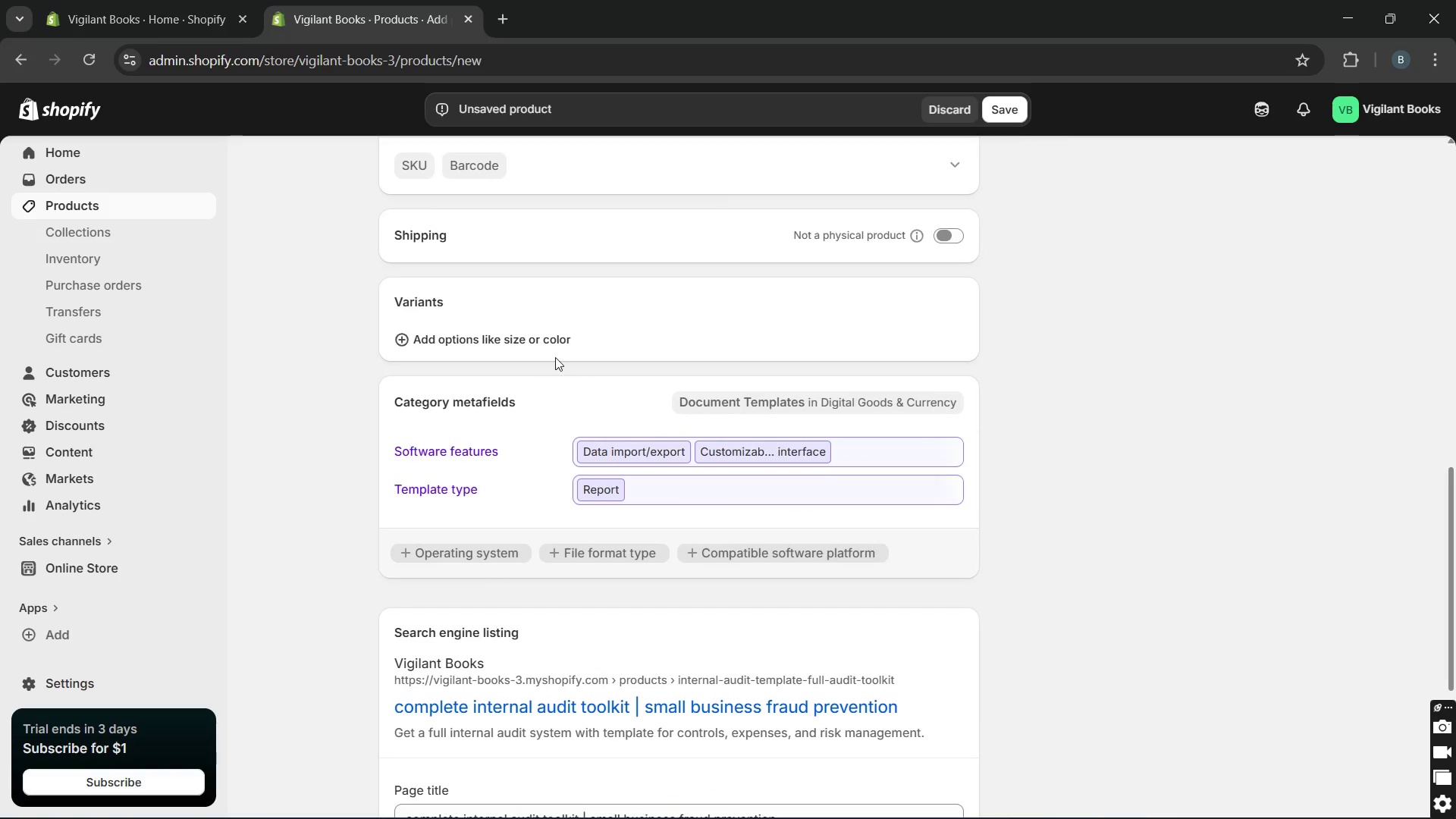 
left_click([544, 328])
 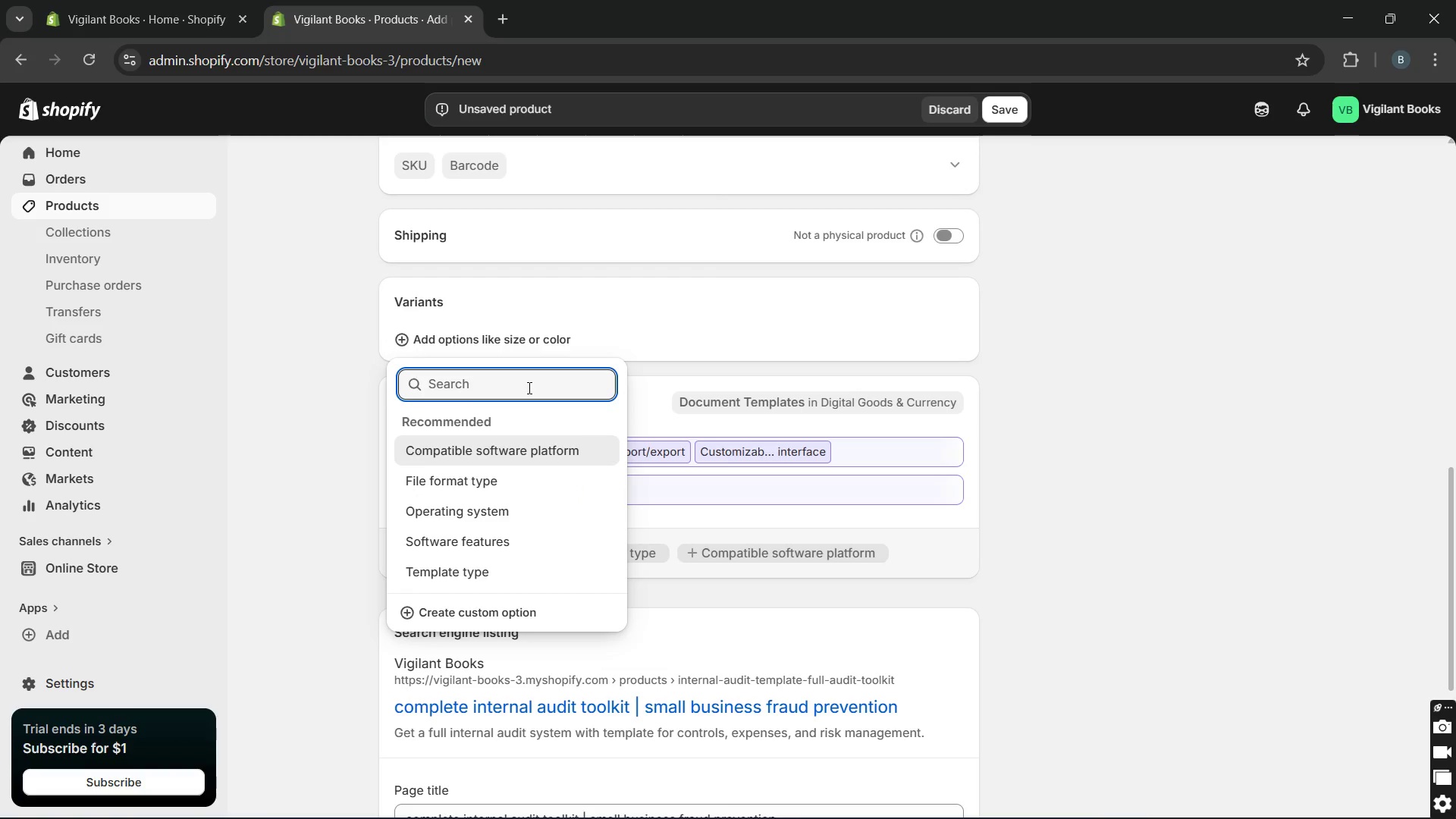 
type(typ)
 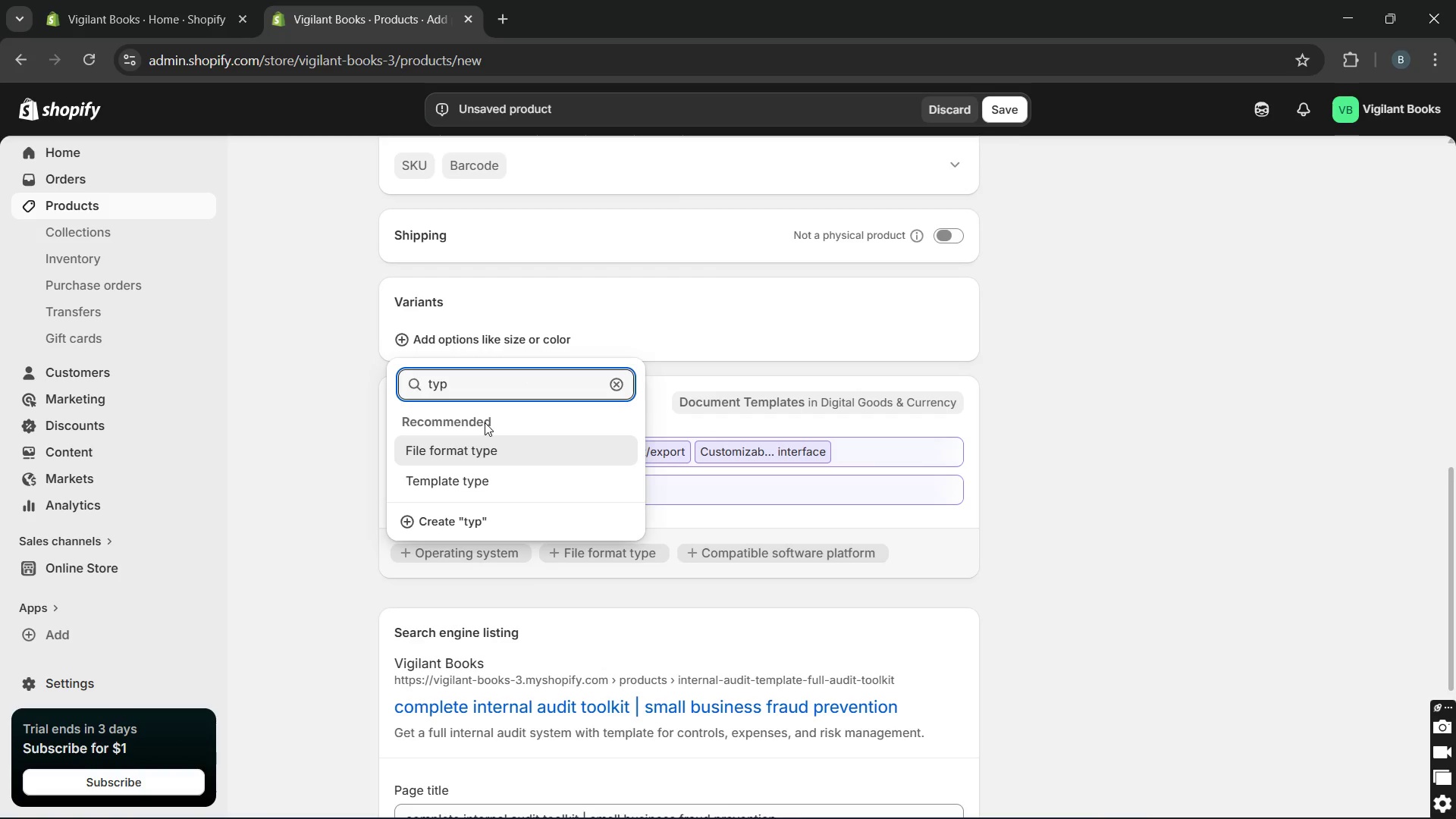 
wait(6.11)
 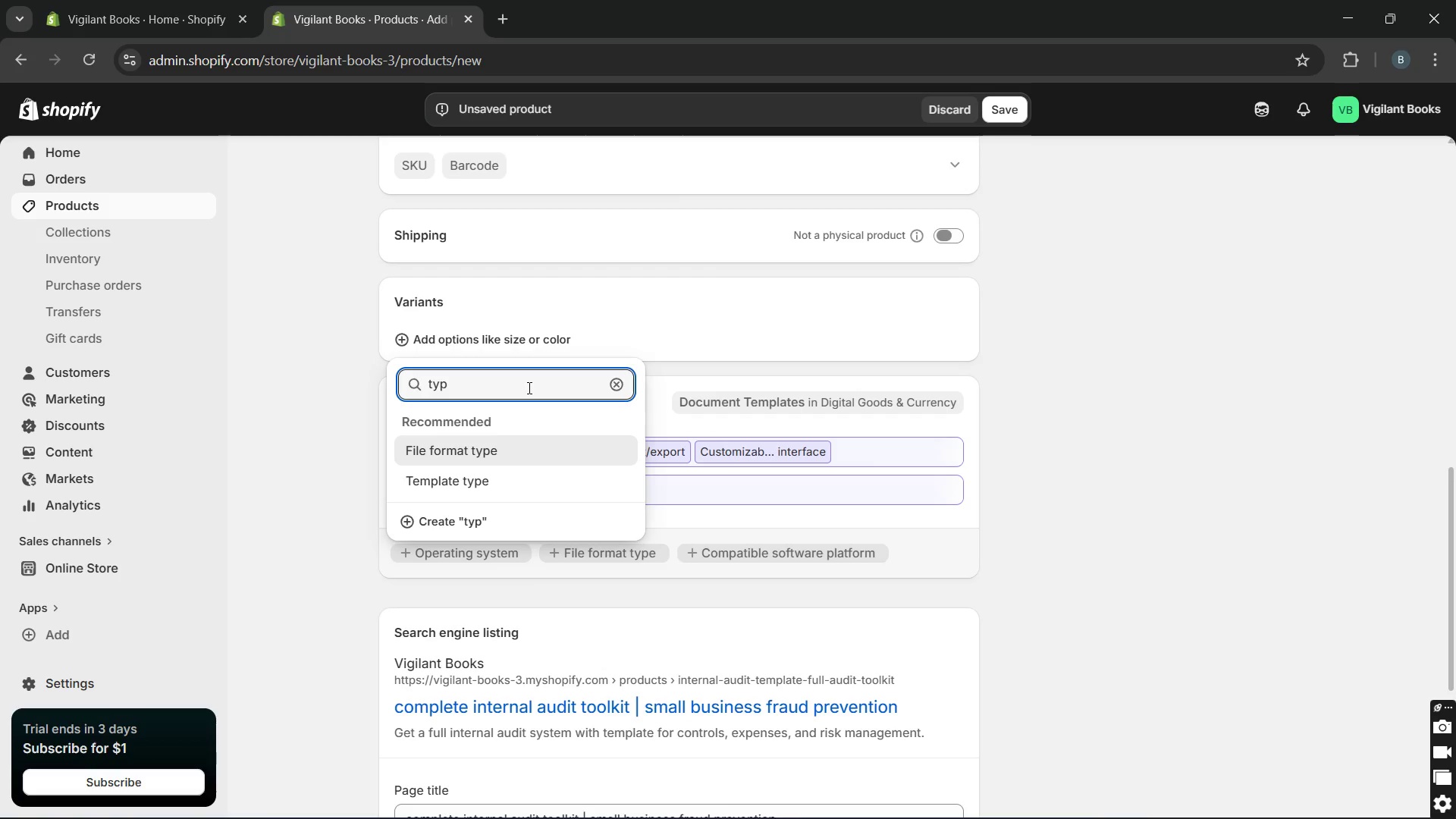 
key(E)
 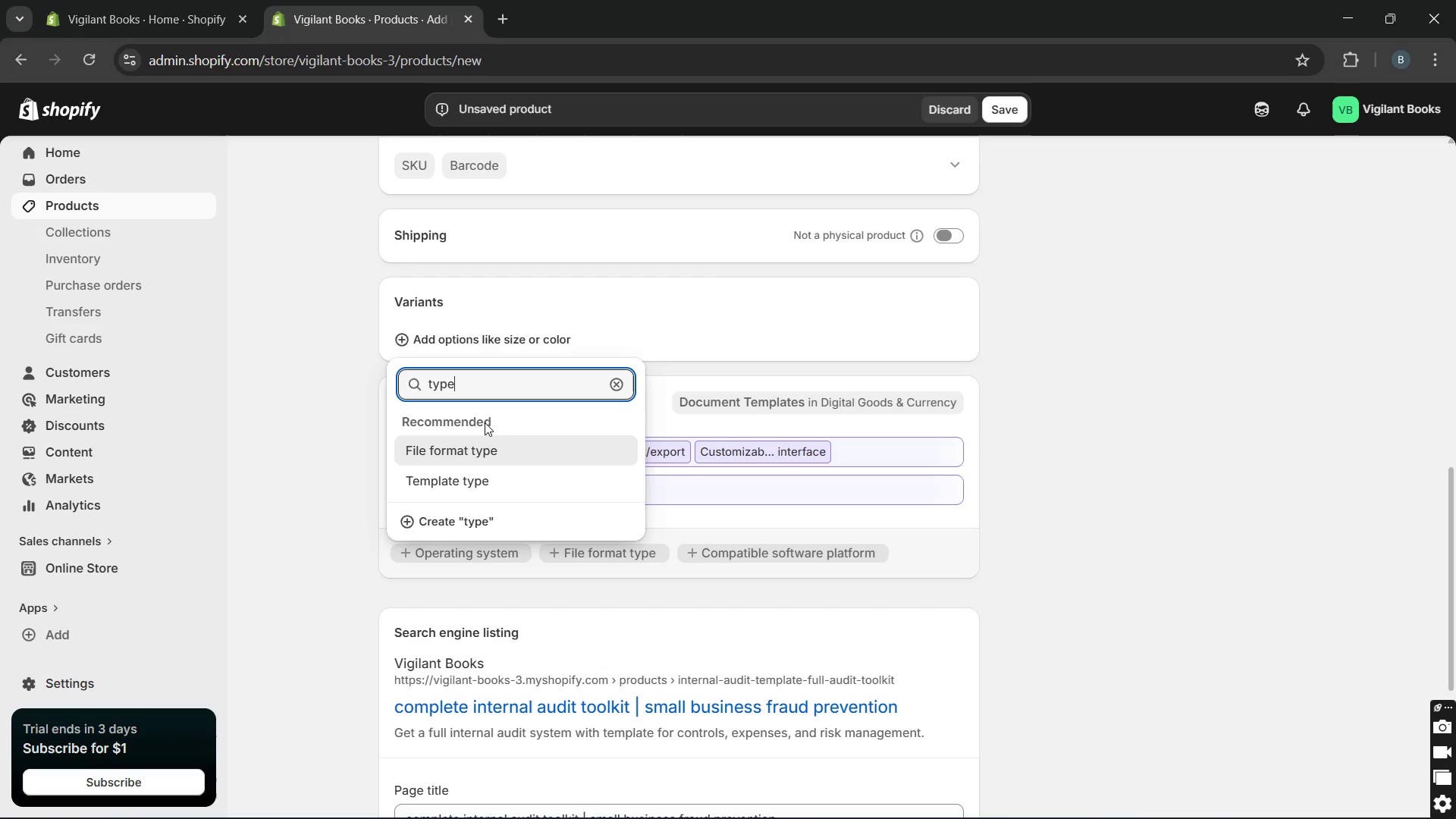 
key(Enter)
 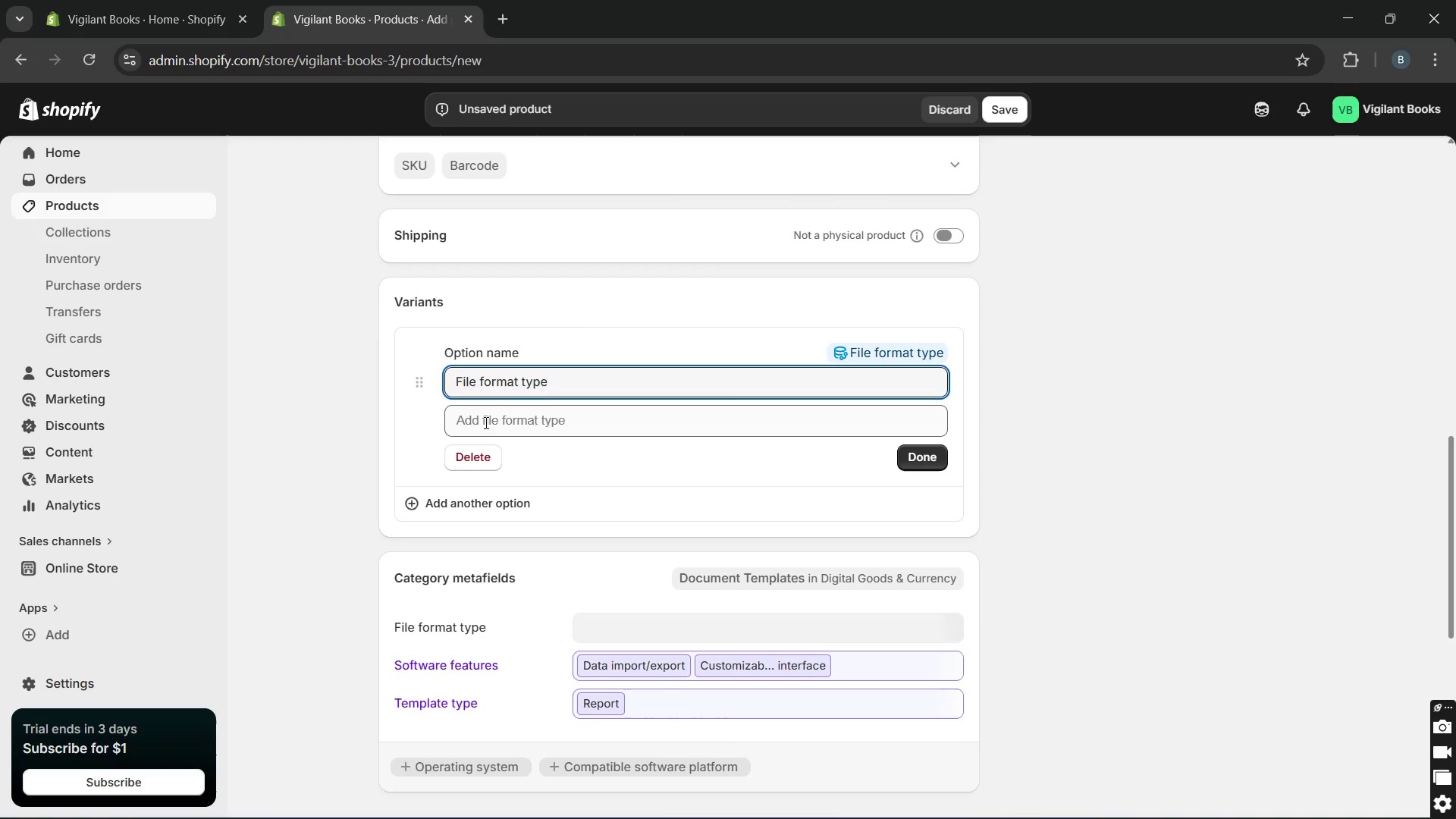 
left_click([485, 422])
 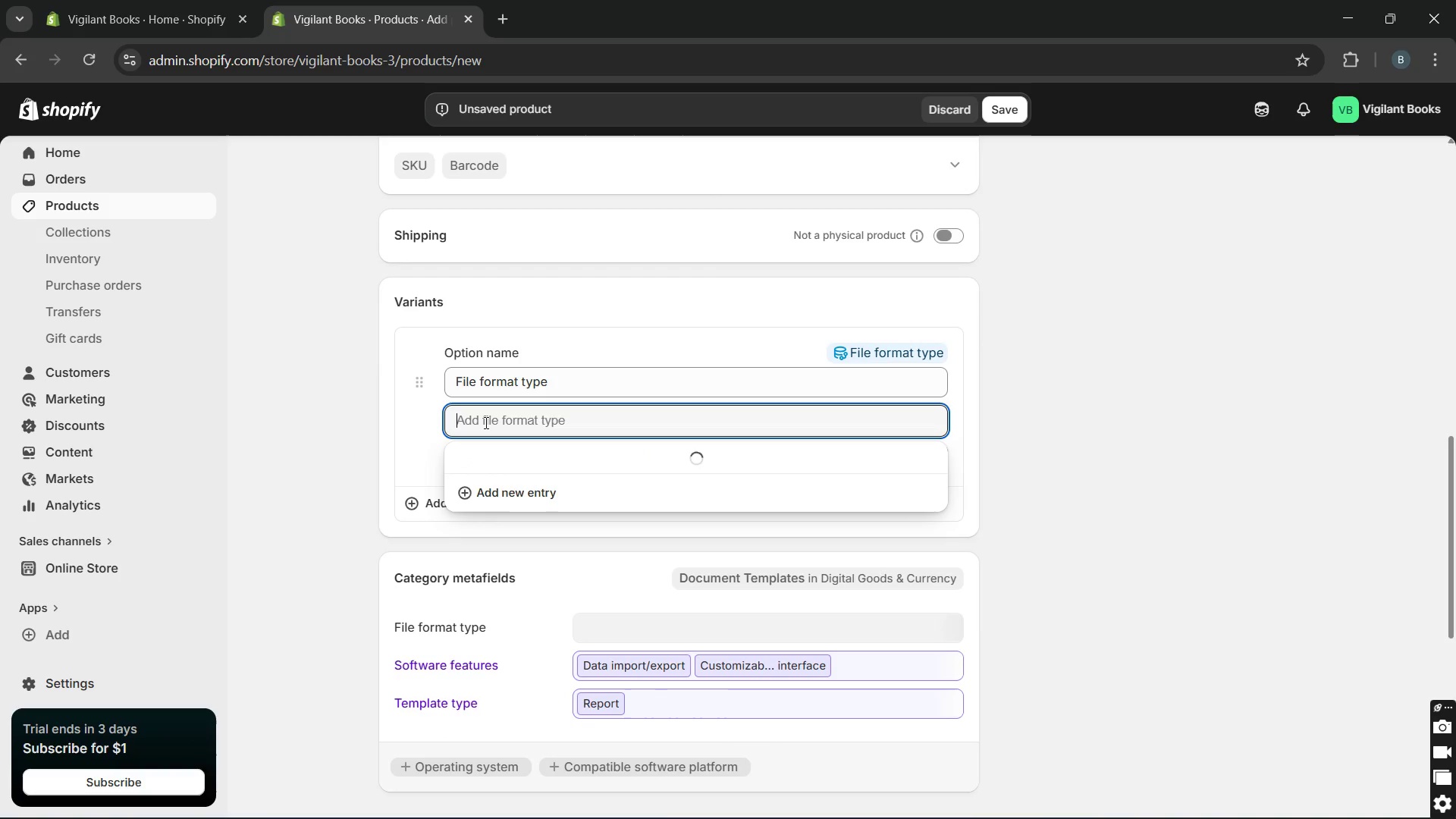 
wait(10.56)
 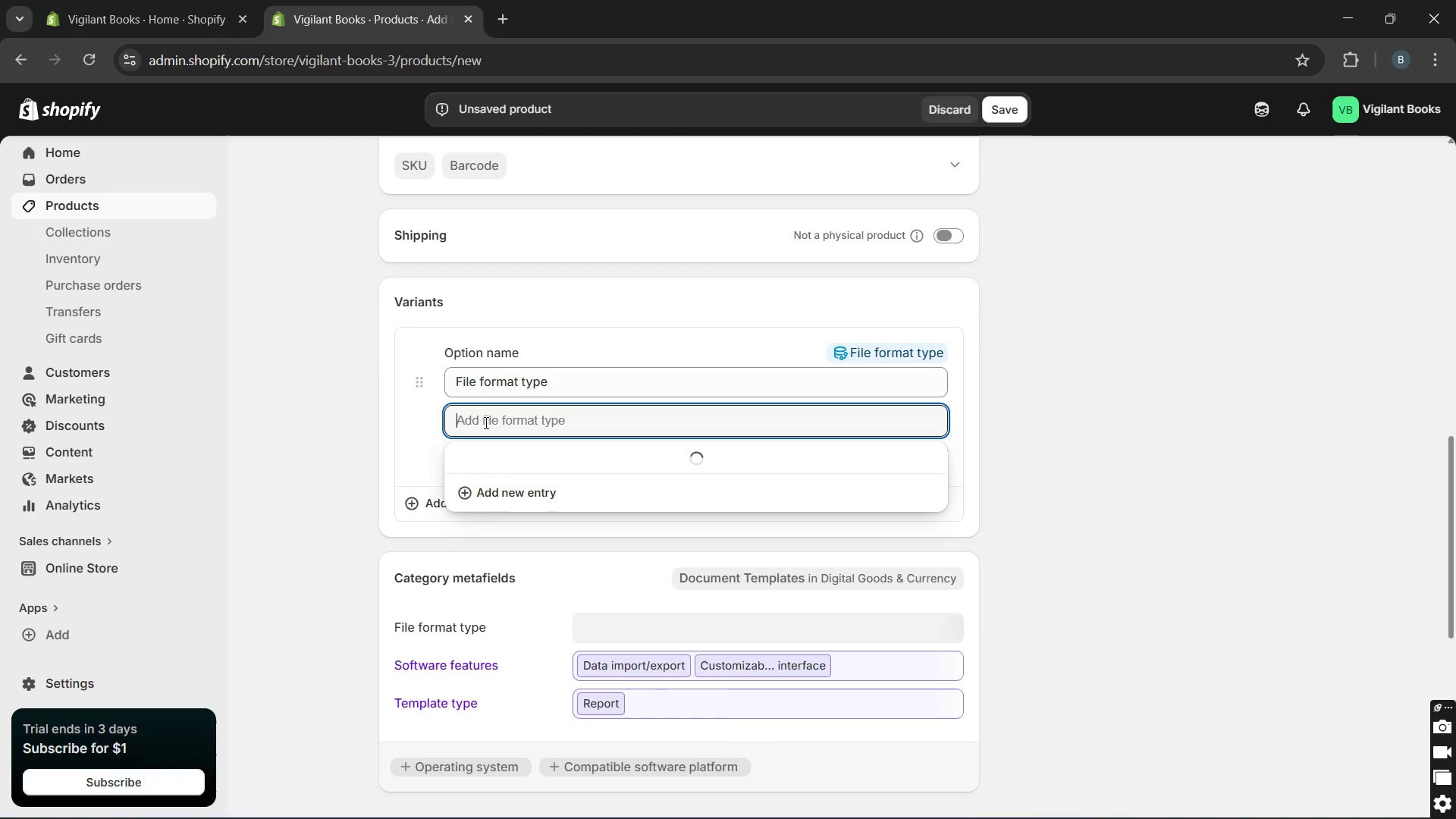 
left_click([573, 381])
 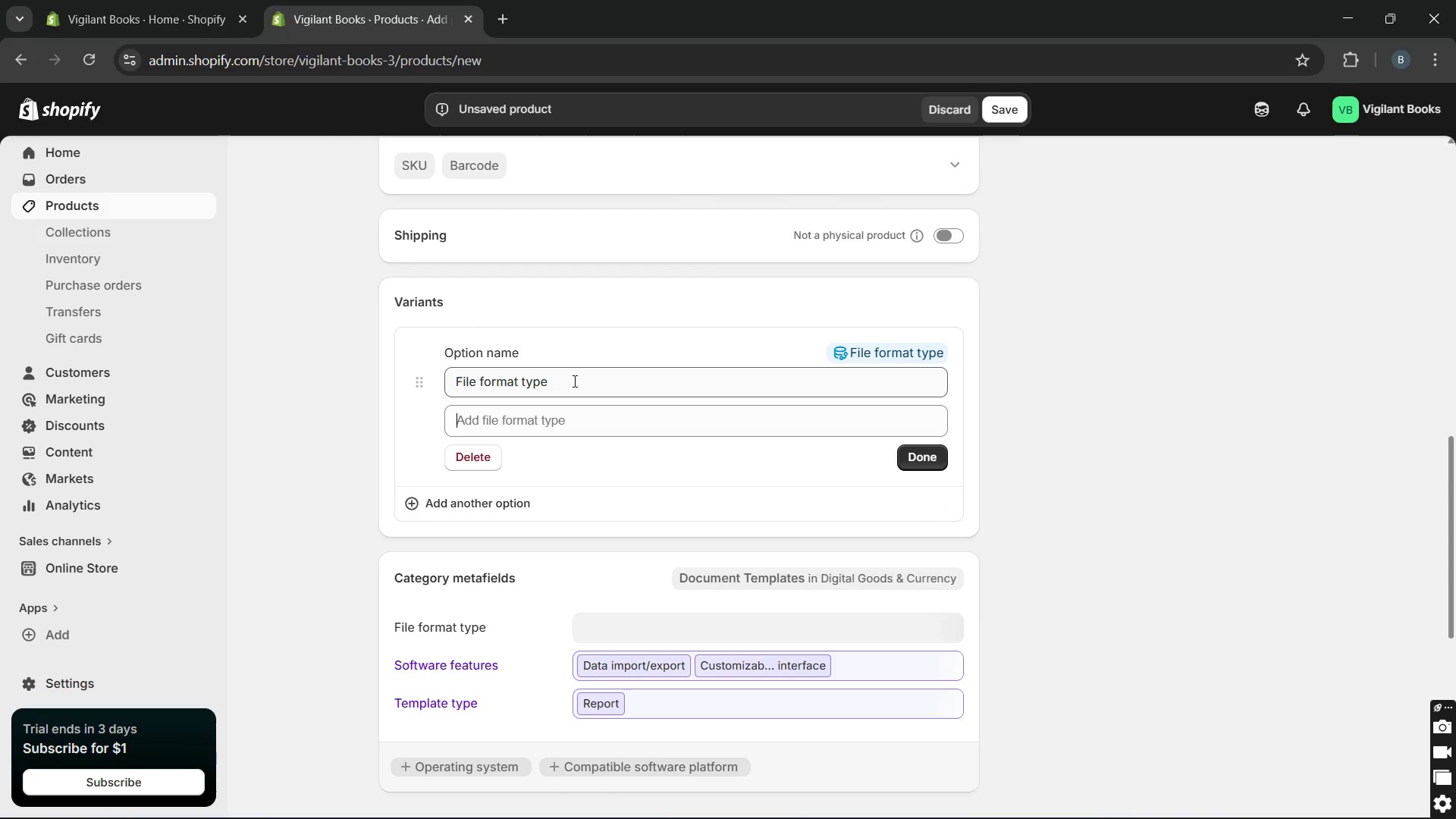 
type(())
key(Backspace)
key(Backspace)
key(Backspace)
 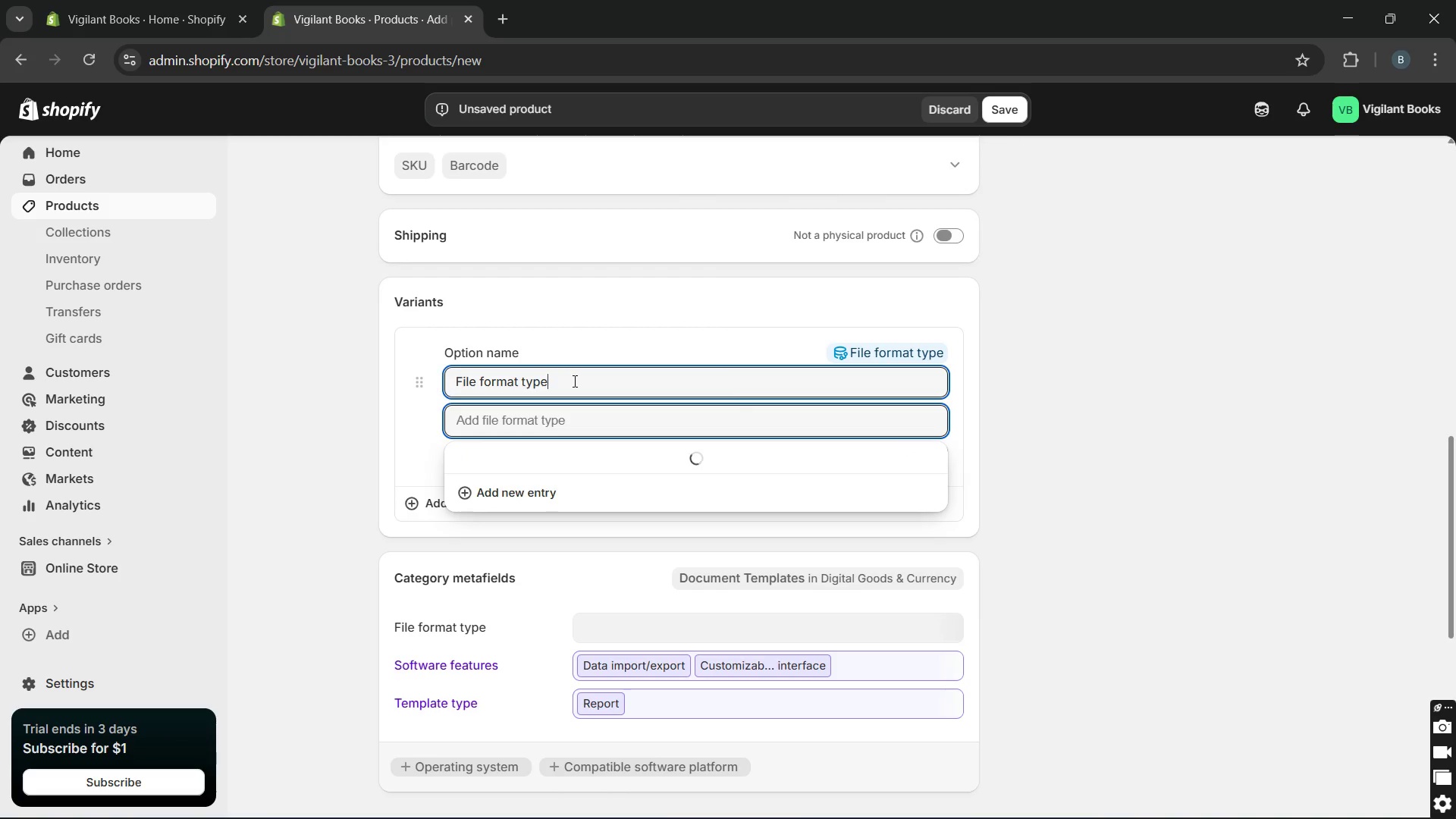 
double_click([573, 381])
 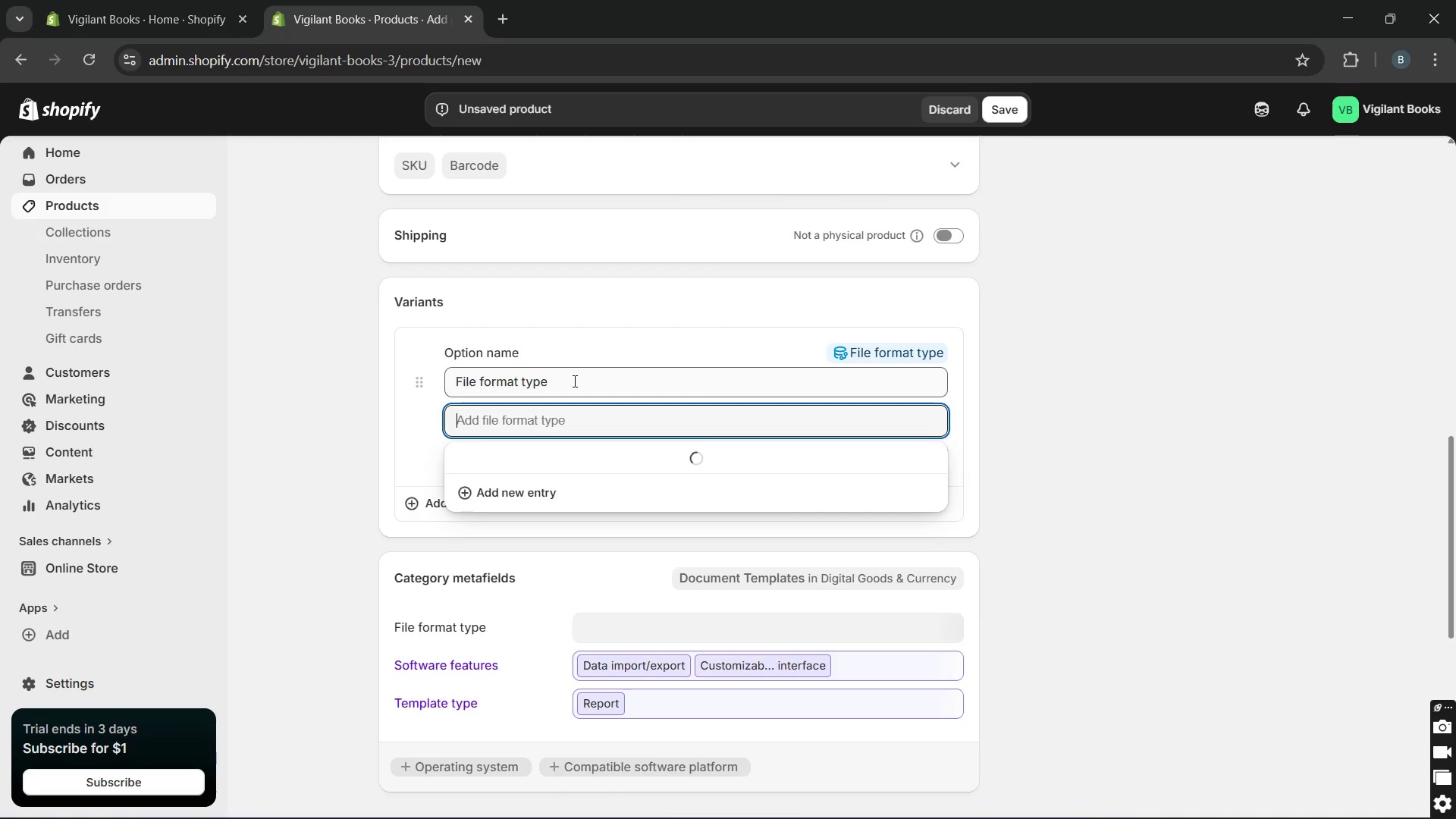 
triple_click([573, 381])
 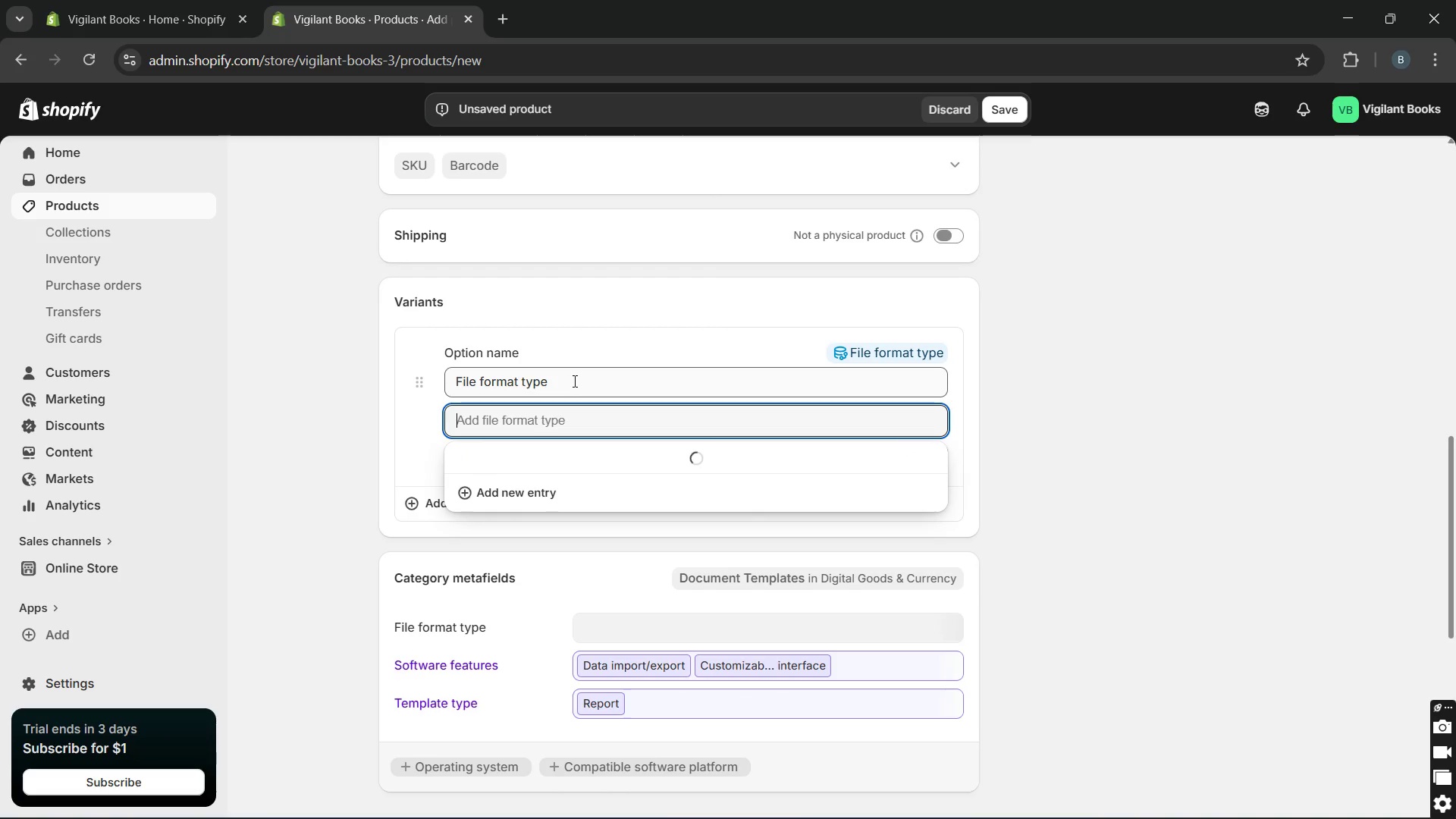 
left_click([573, 381])
 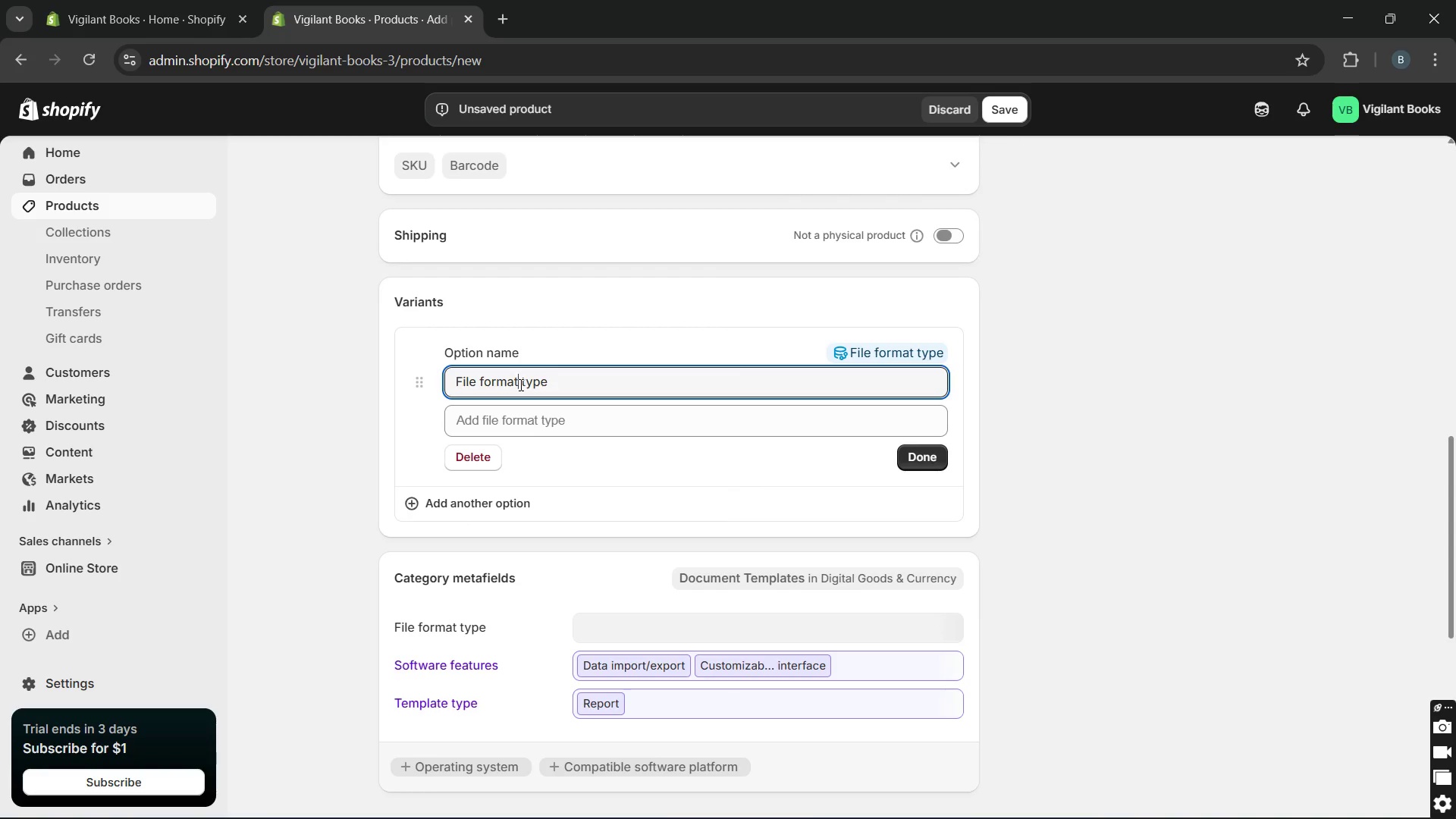 
left_click_drag(start_coordinate=[519, 384], to_coordinate=[435, 385])
 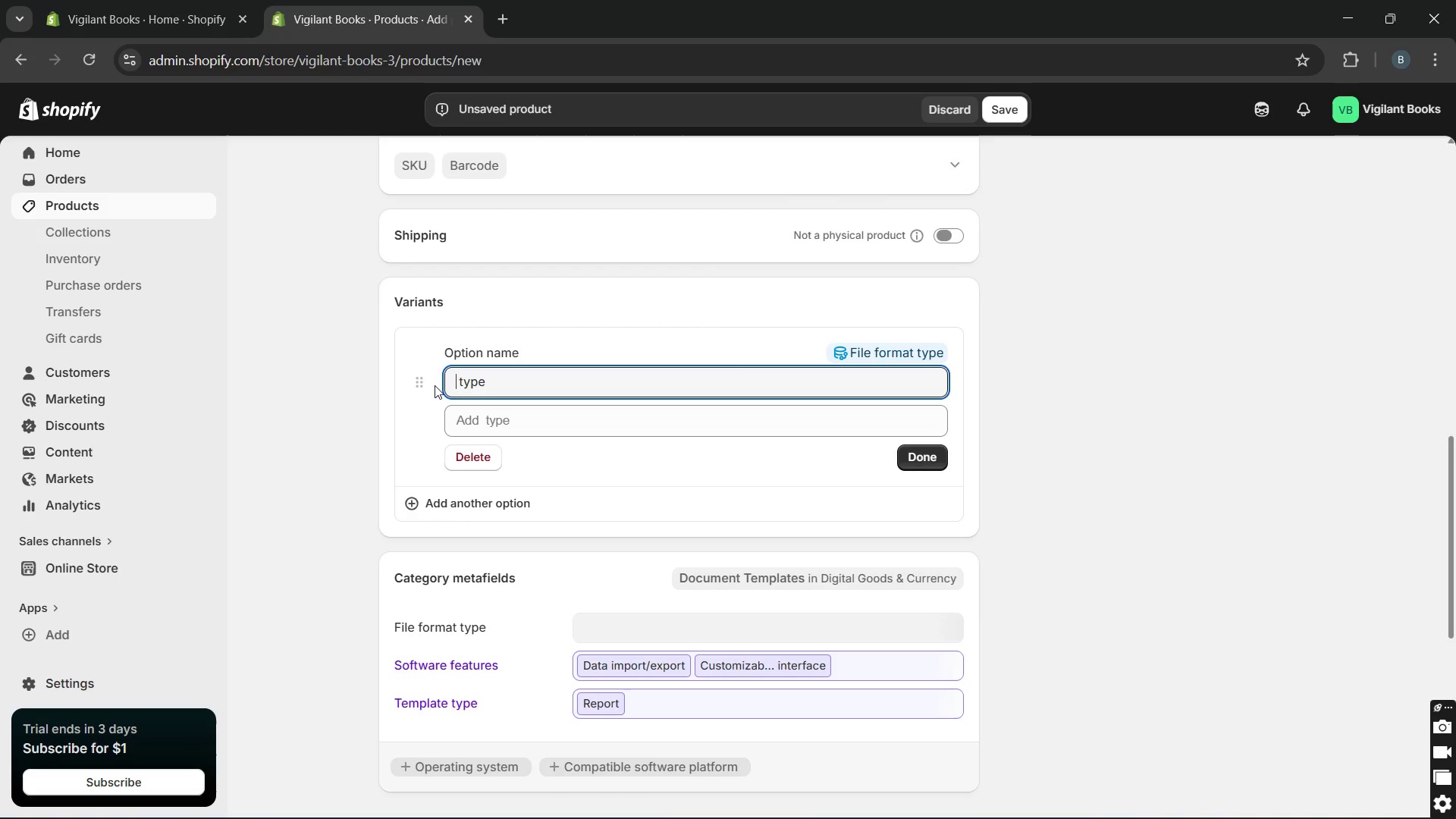 
key(Backspace)
 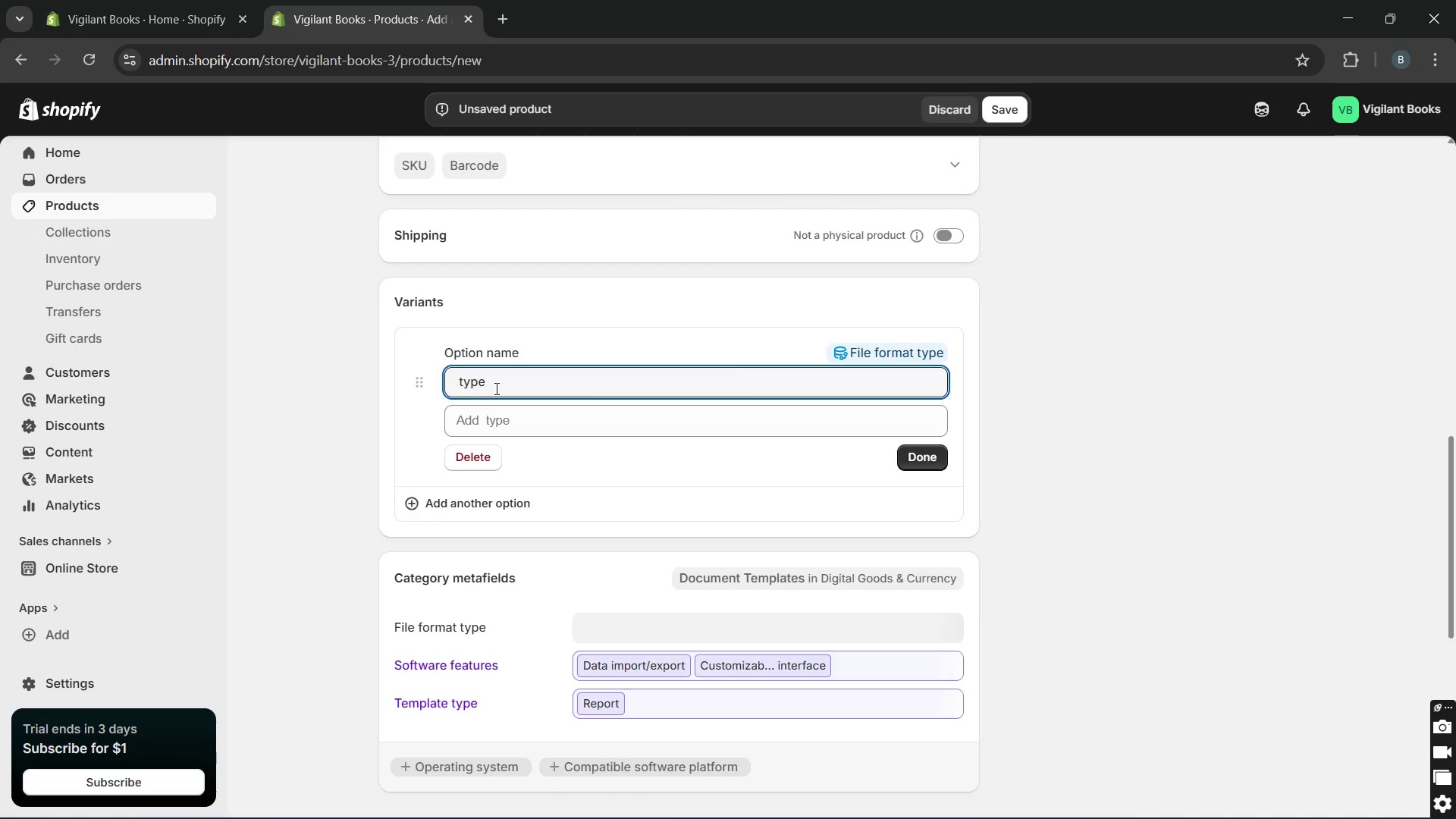 
left_click([495, 388])
 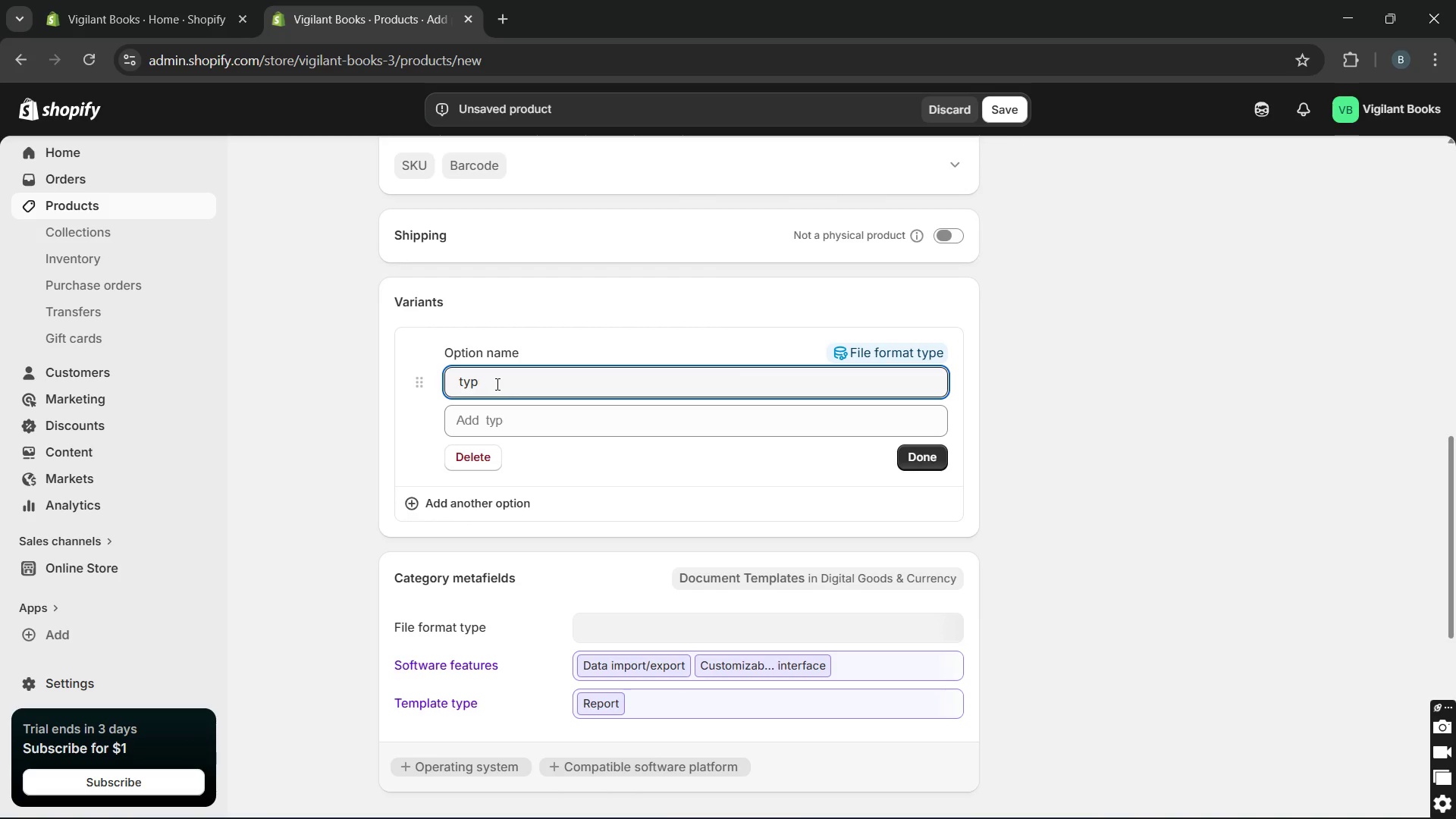 
key(Backspace)
 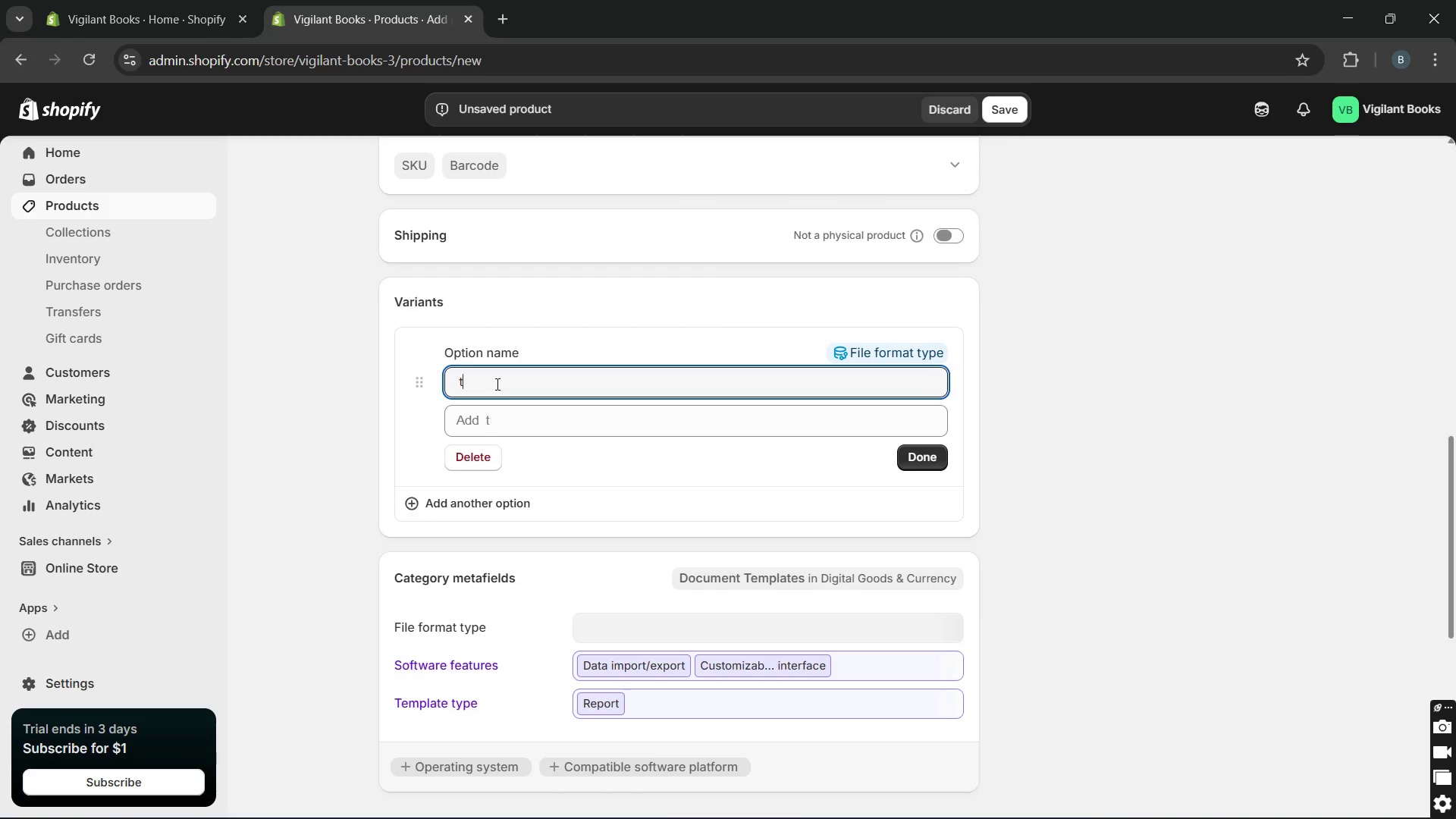 
key(Backspace)
 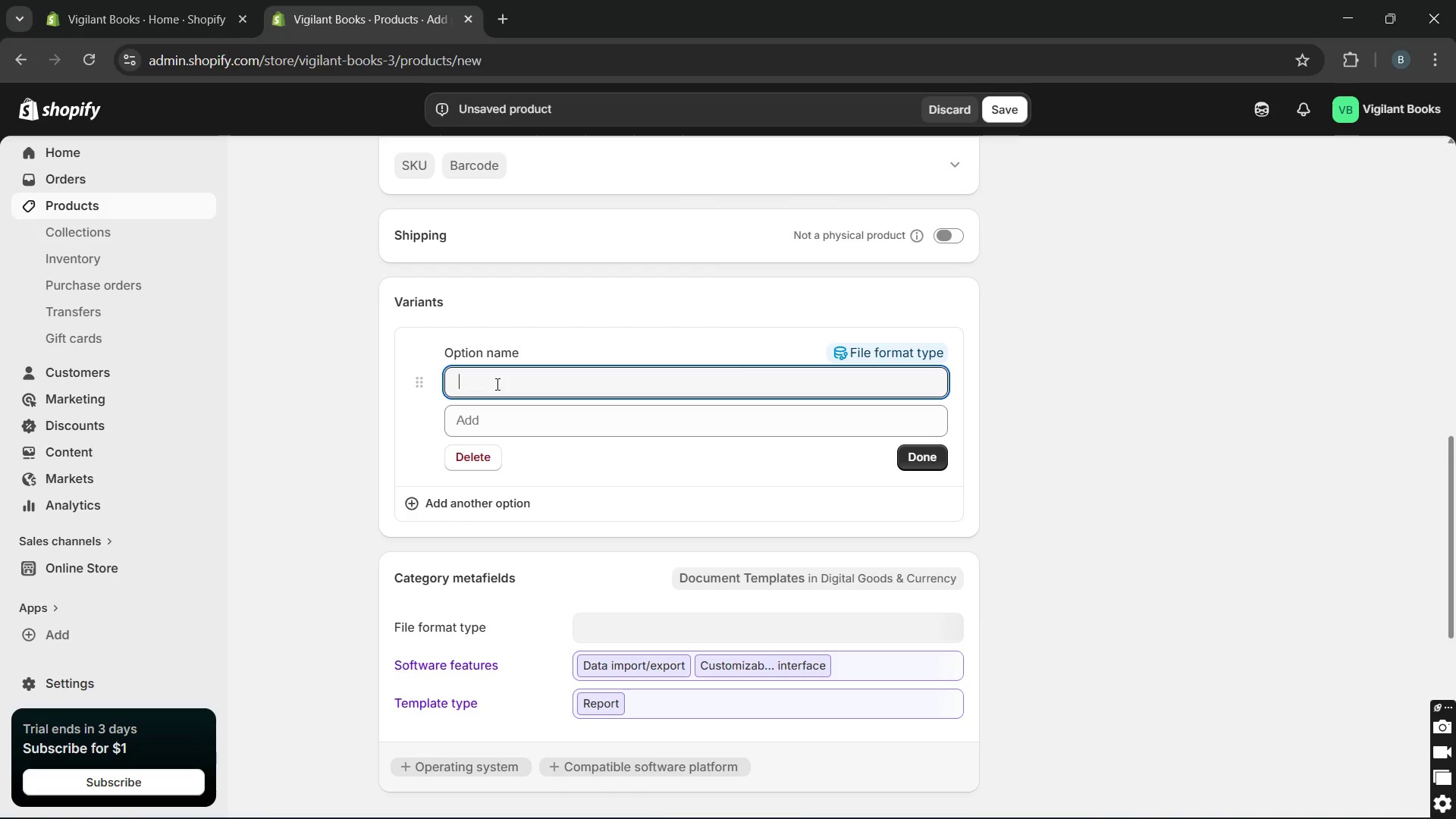 
key(Backspace)
 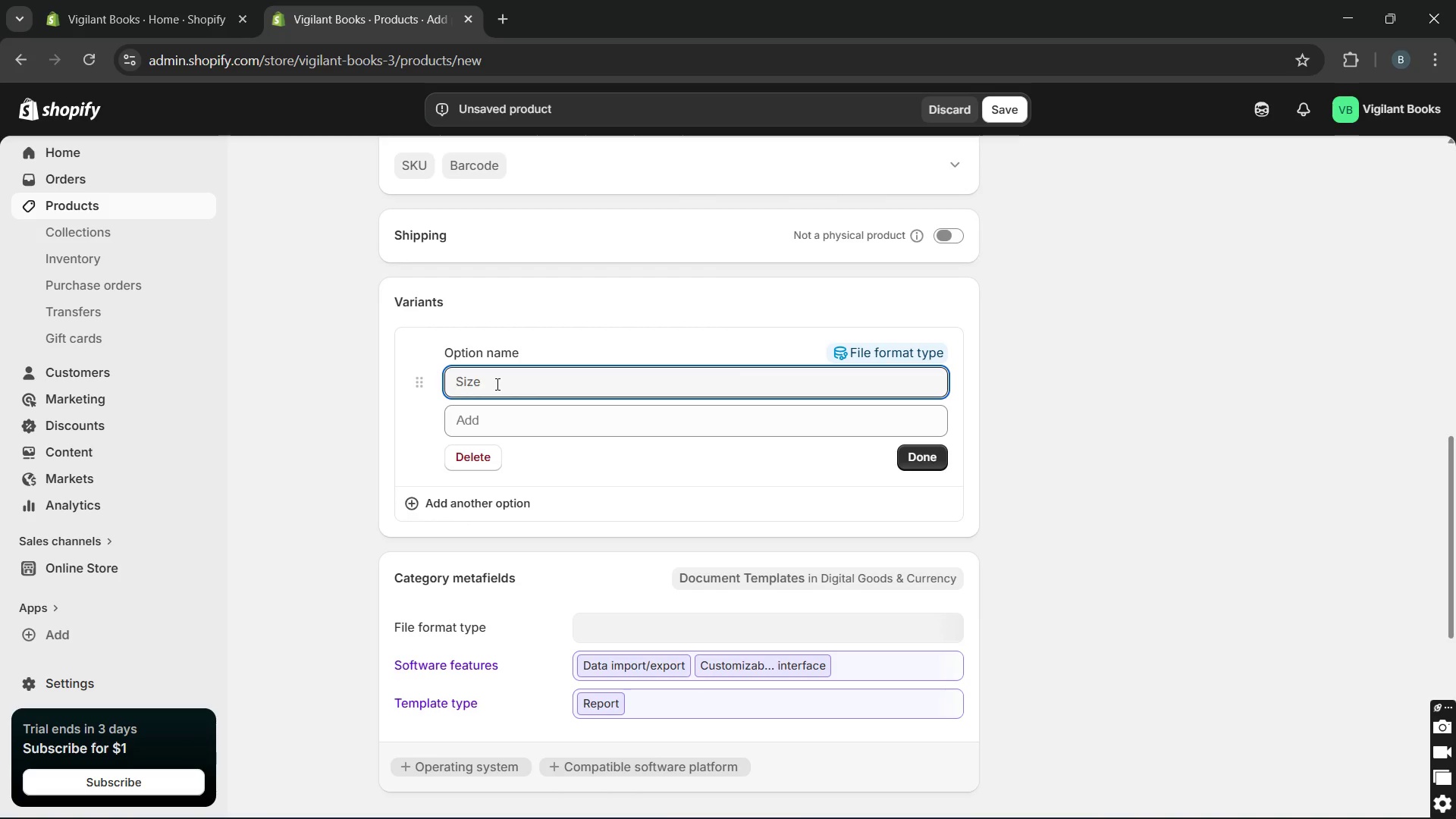 
key(Backspace)
 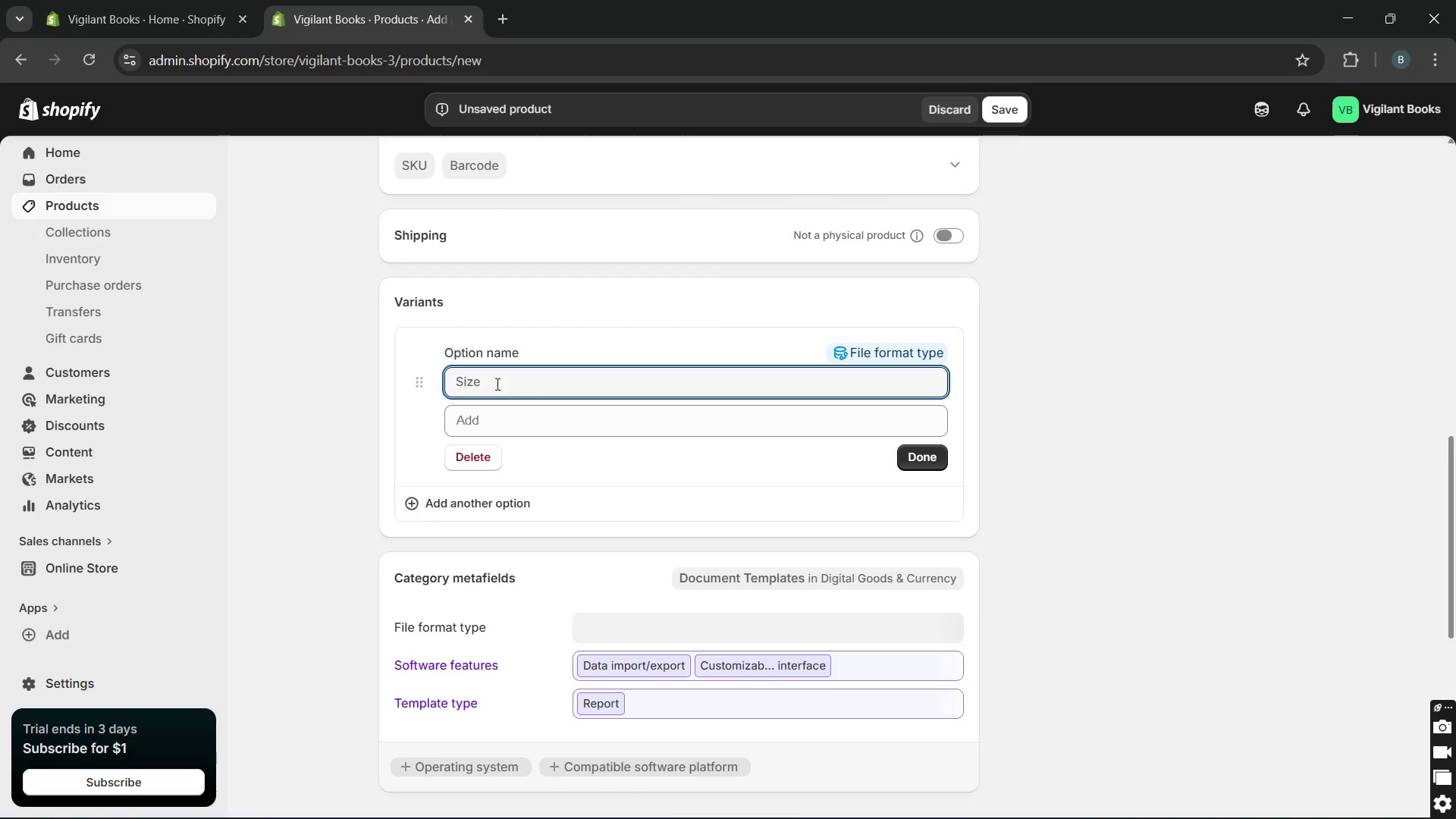 
key(Backspace)
 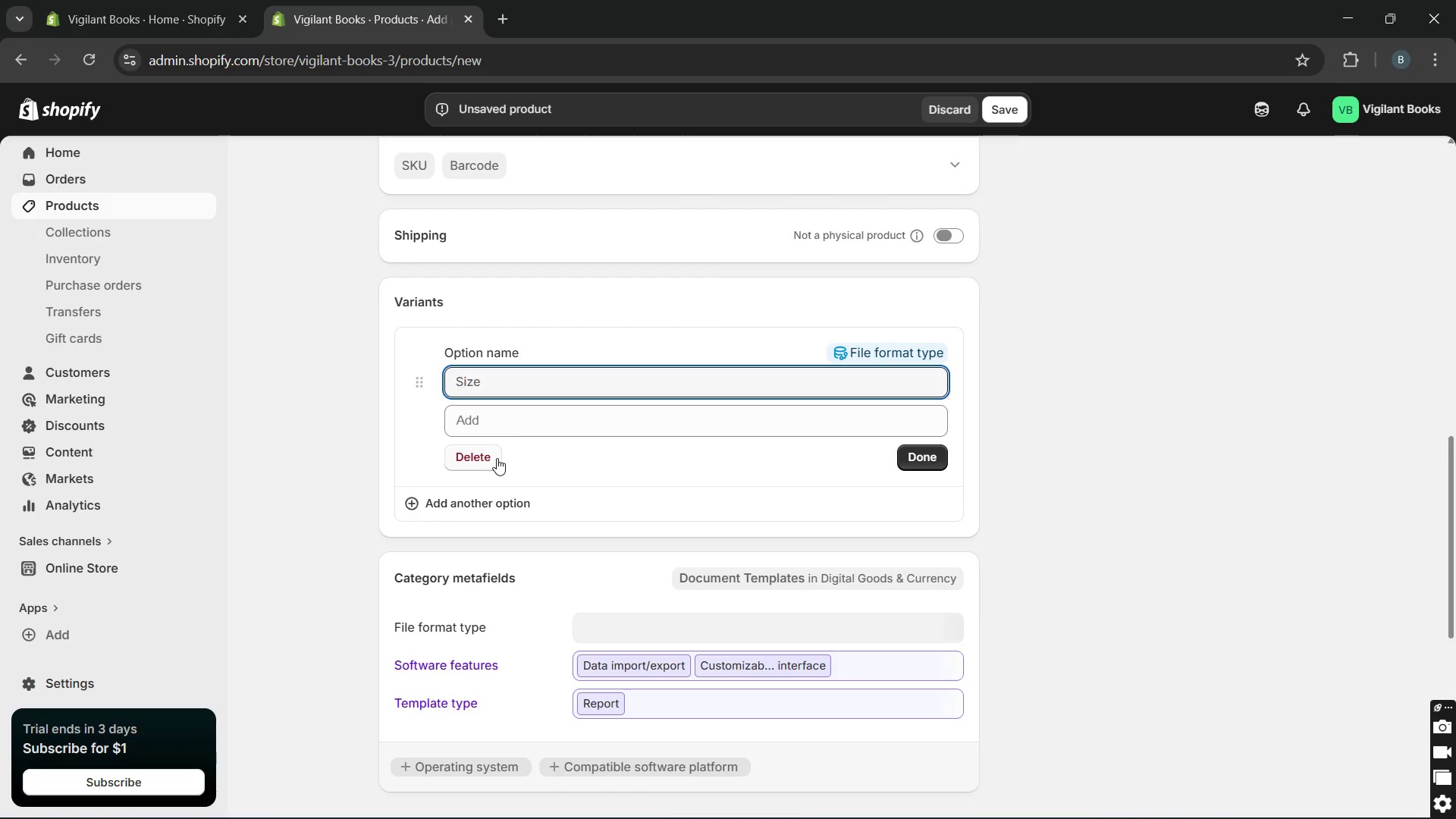 
left_click([493, 458])
 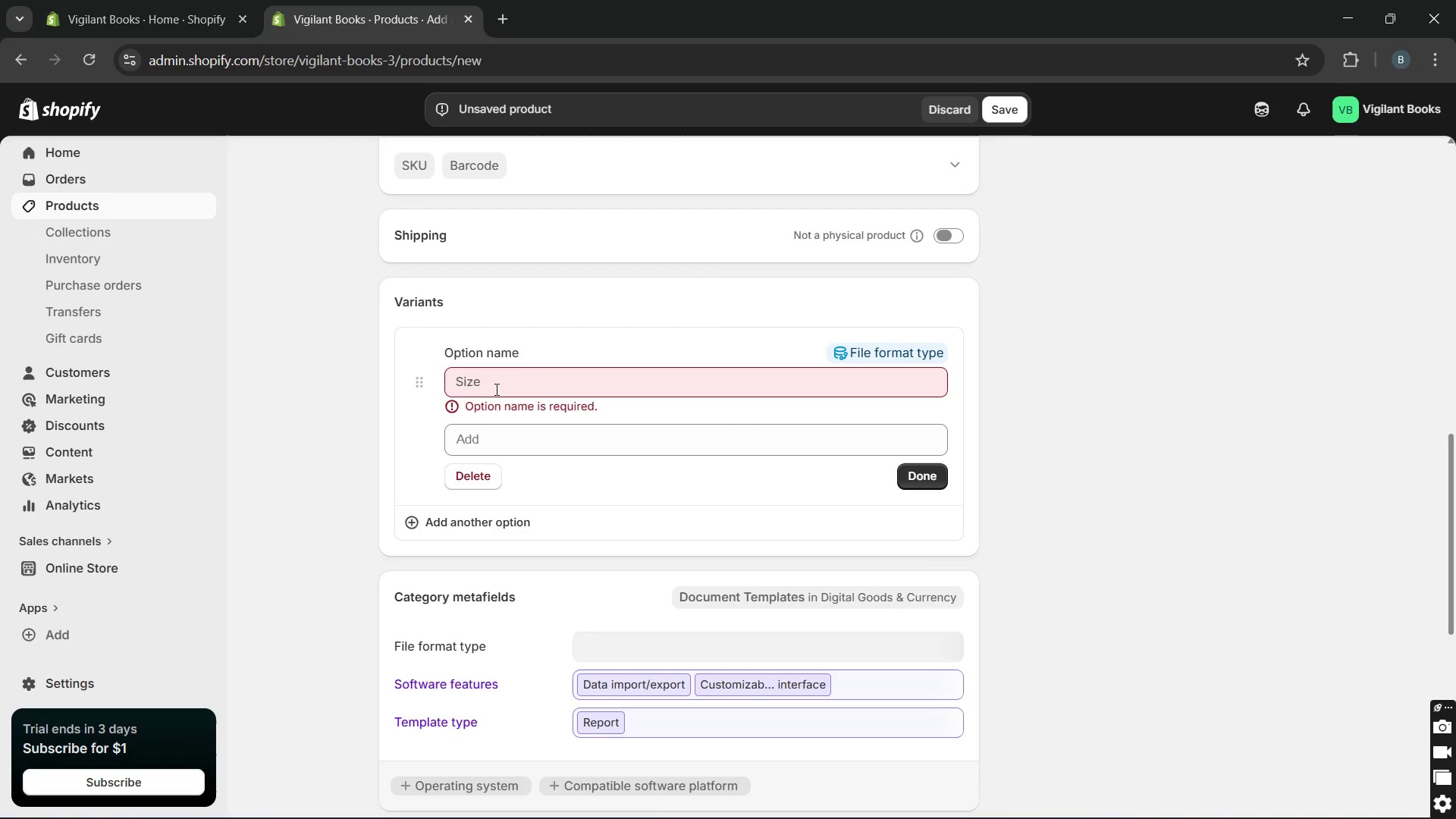 
left_click([495, 388])
 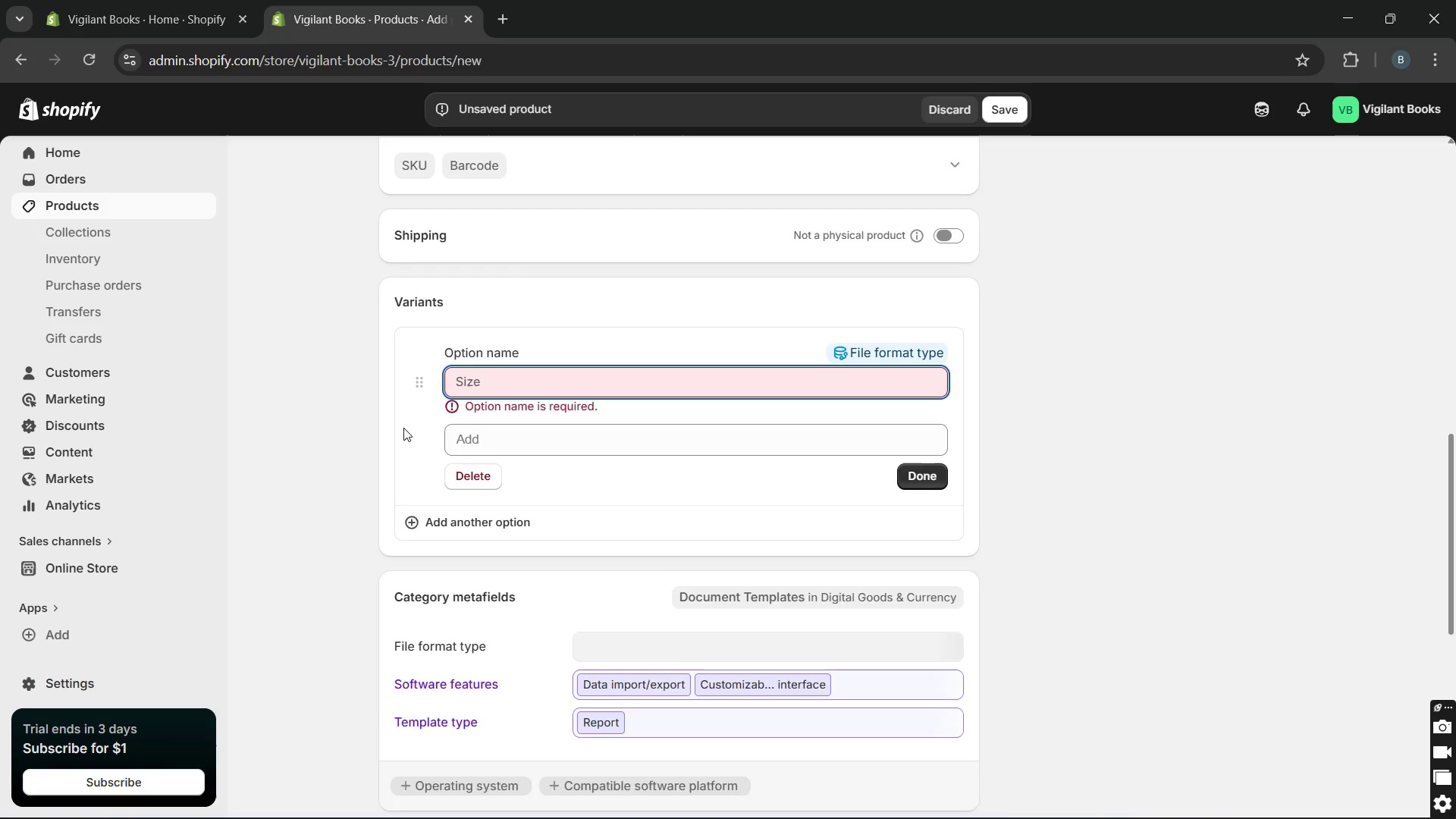 
type(types)
 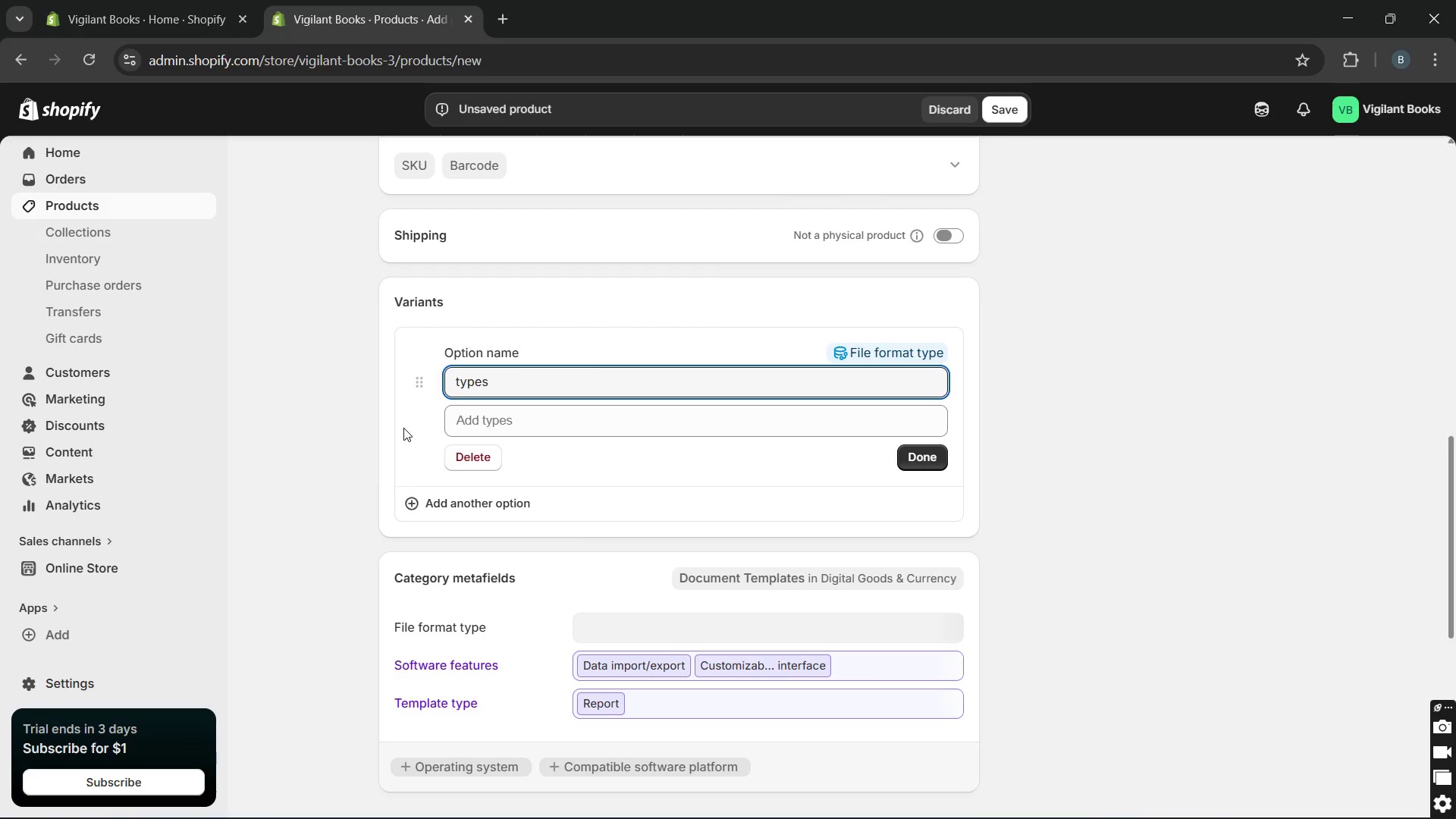 
key(Enter)
 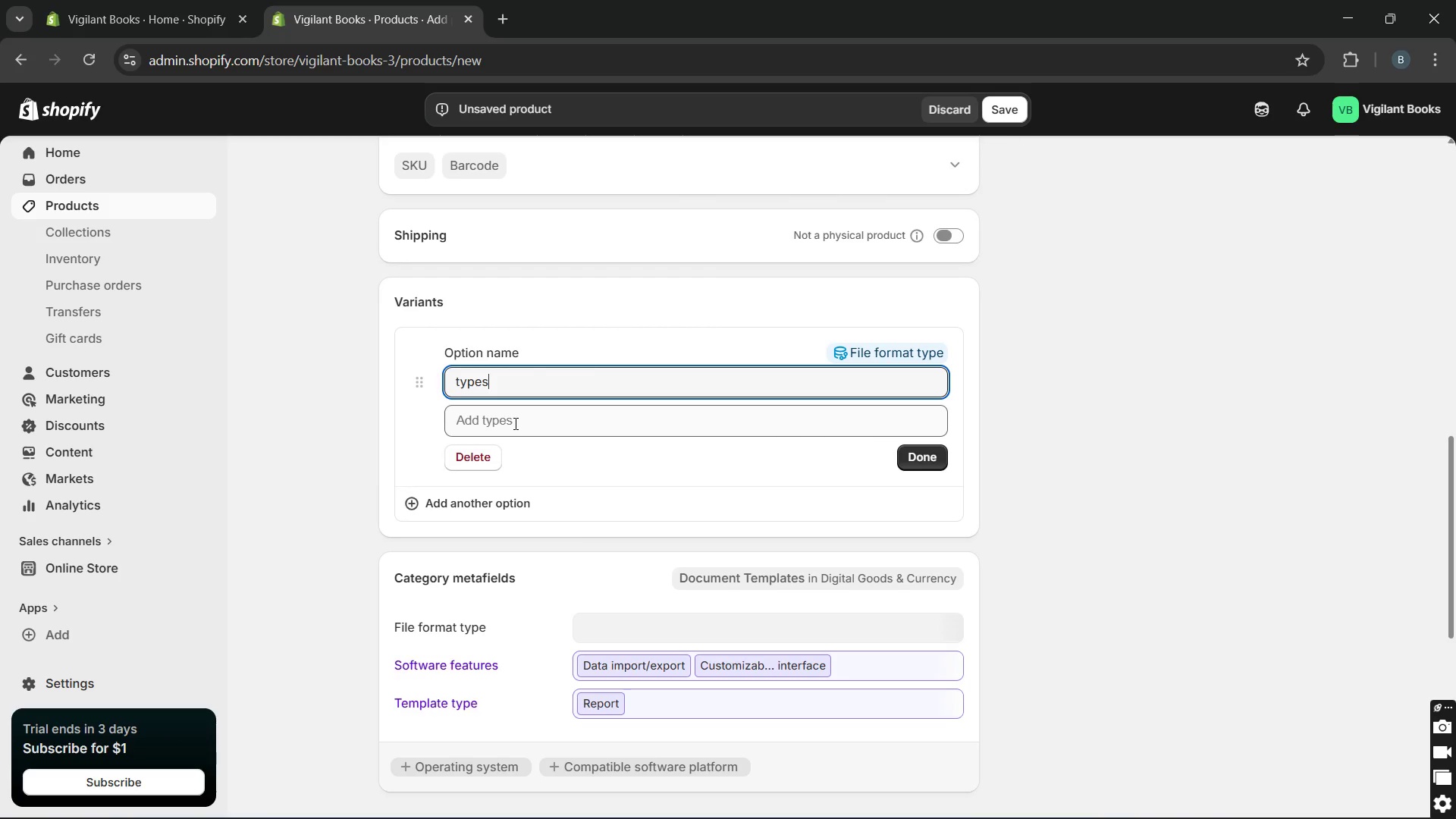 
left_click([514, 425])
 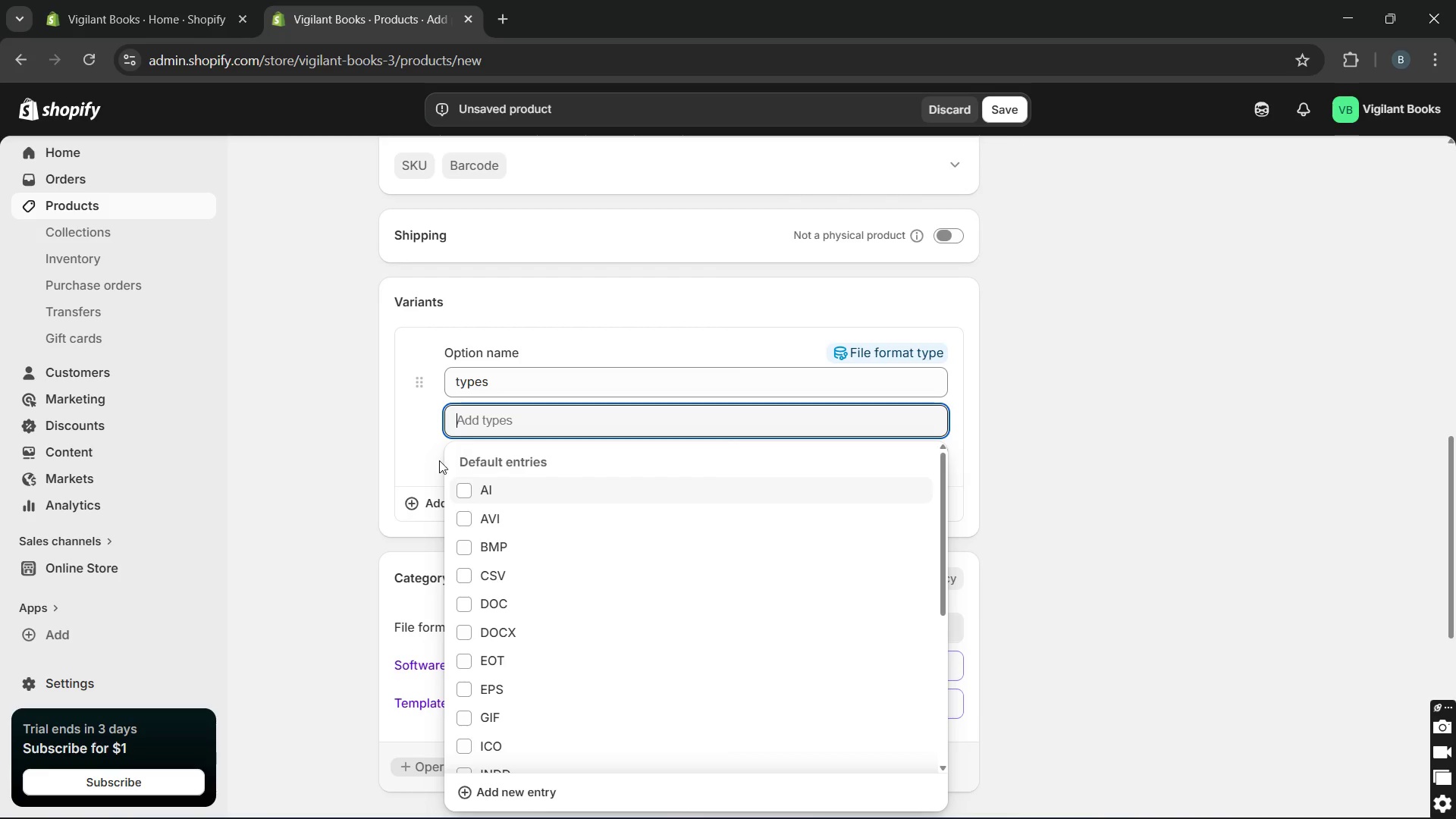 
wait(7.14)
 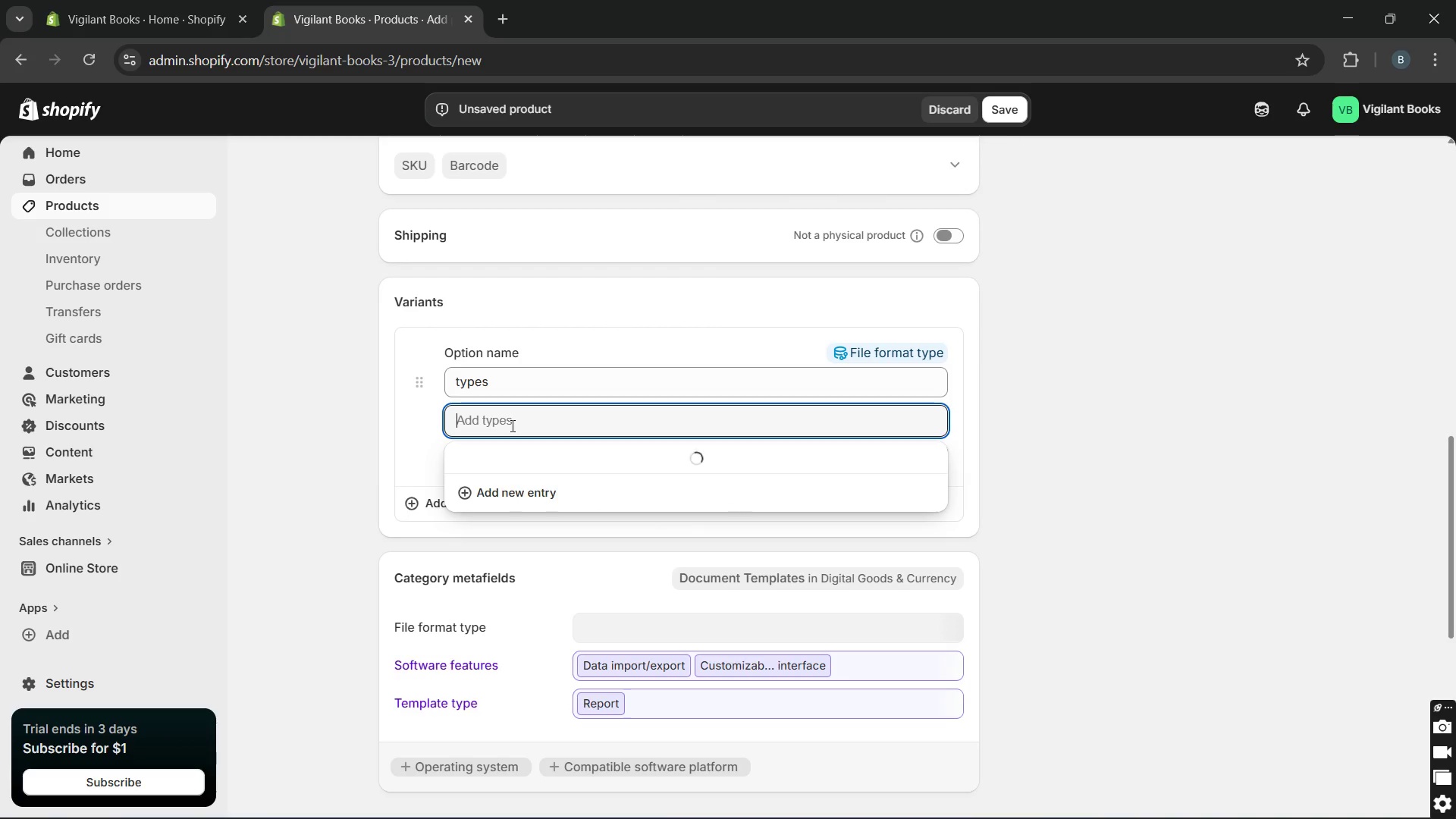 
left_click([389, 490])
 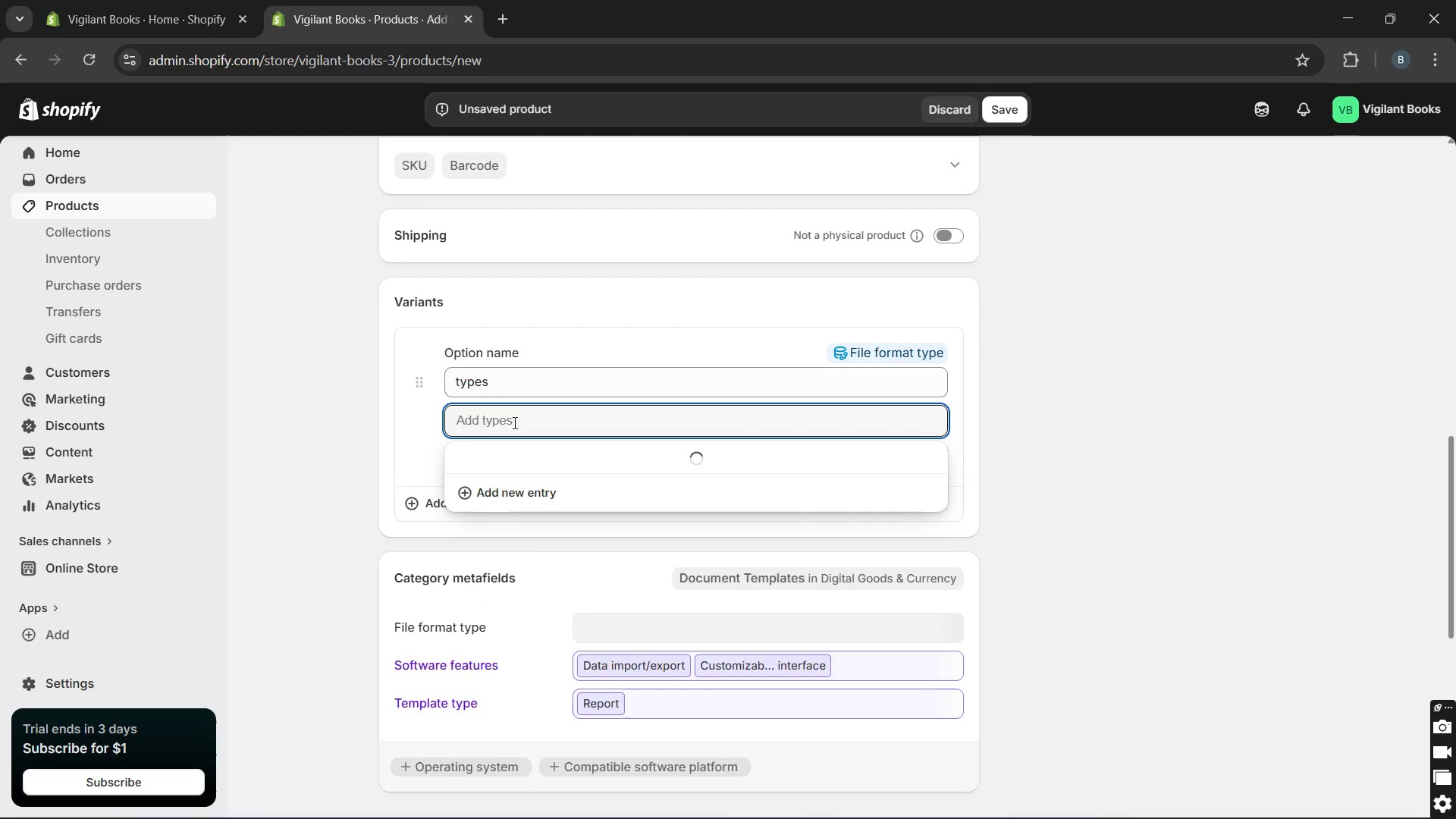 
type(complete)
 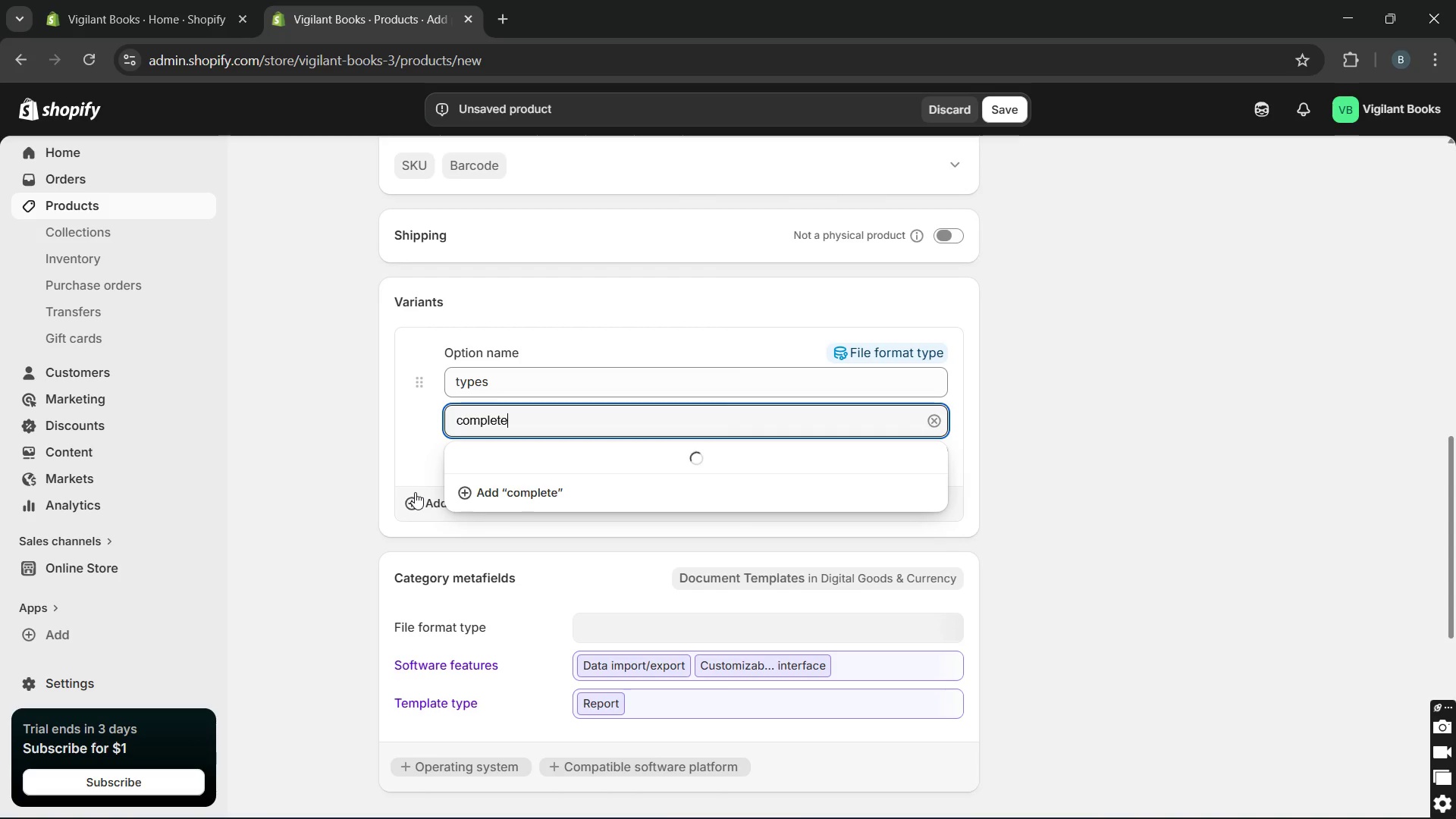 
wait(5.5)
 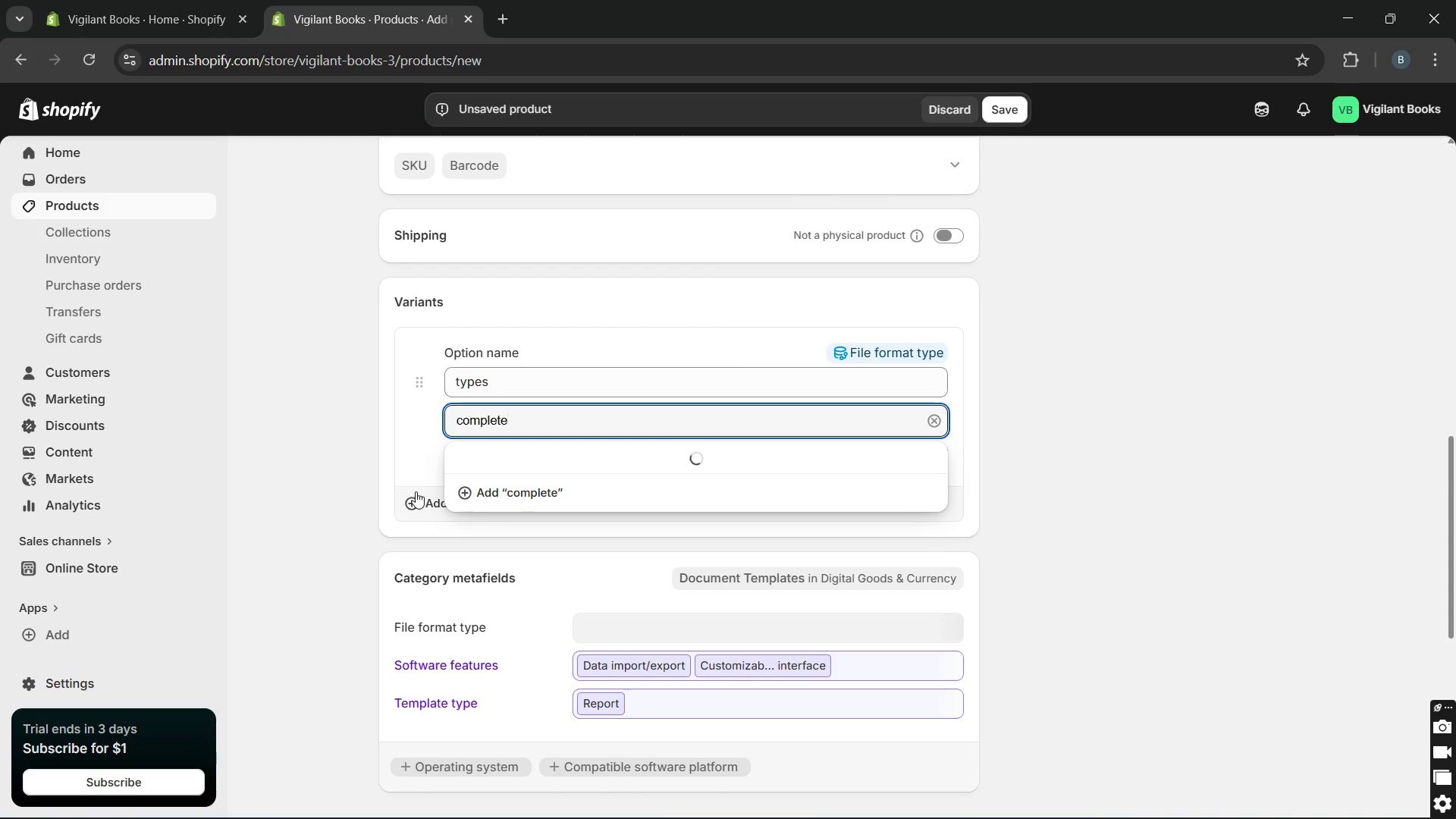 
hold_key(key=Backspace, duration=0.86)
 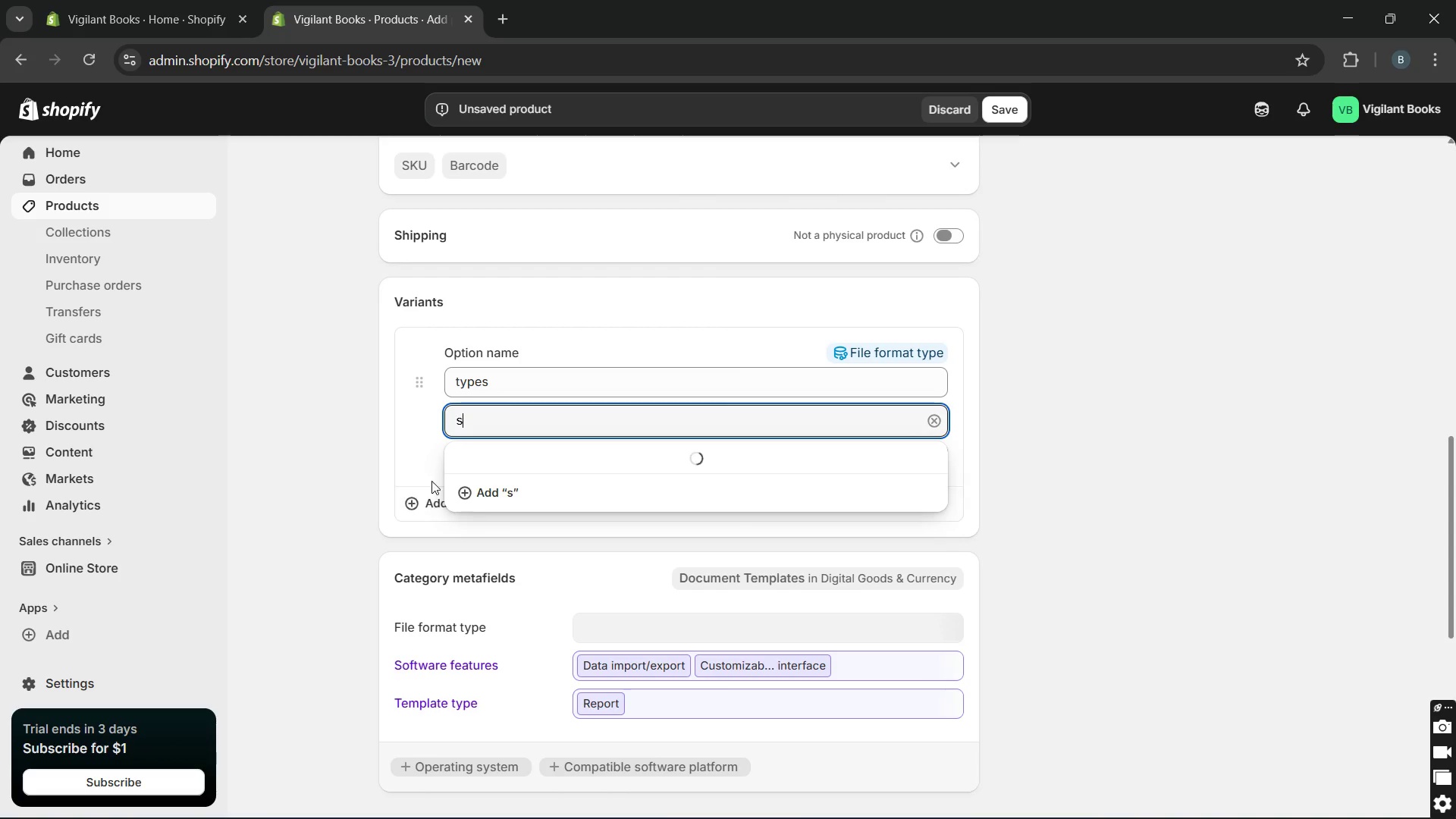 
type(standard )
 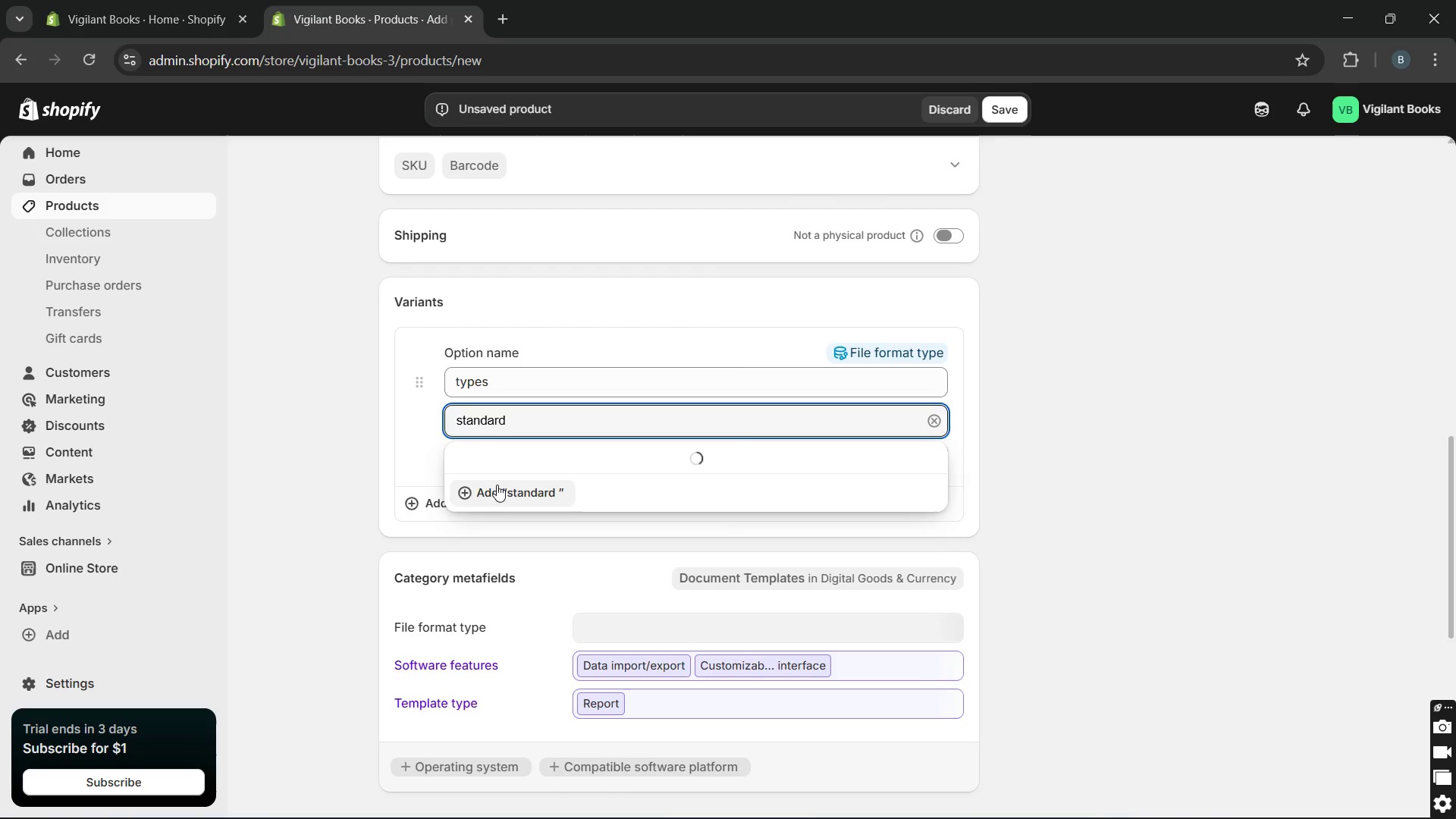 
left_click([497, 485])
 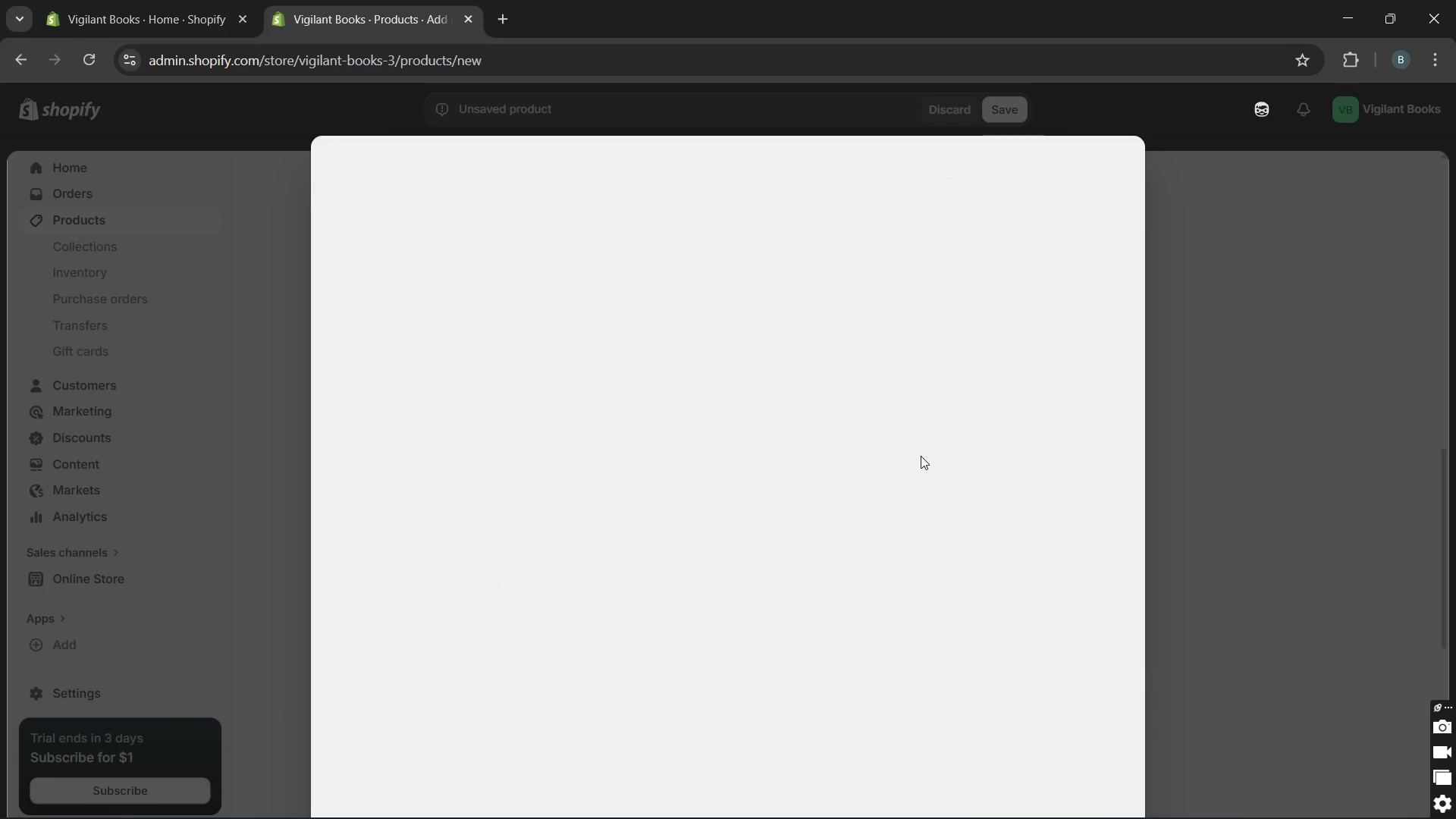 
wait(13.56)
 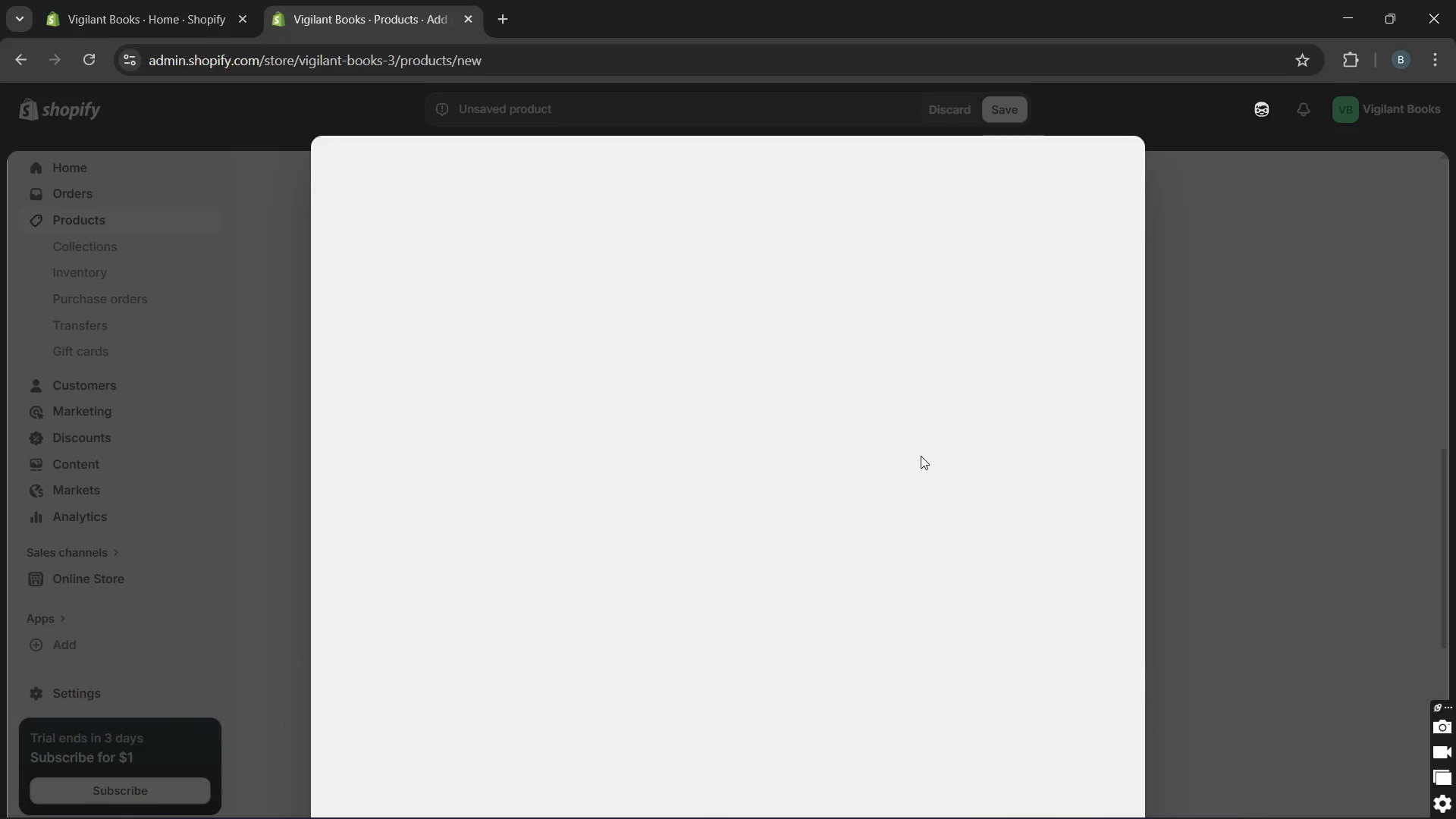 
left_click([1095, 155])
 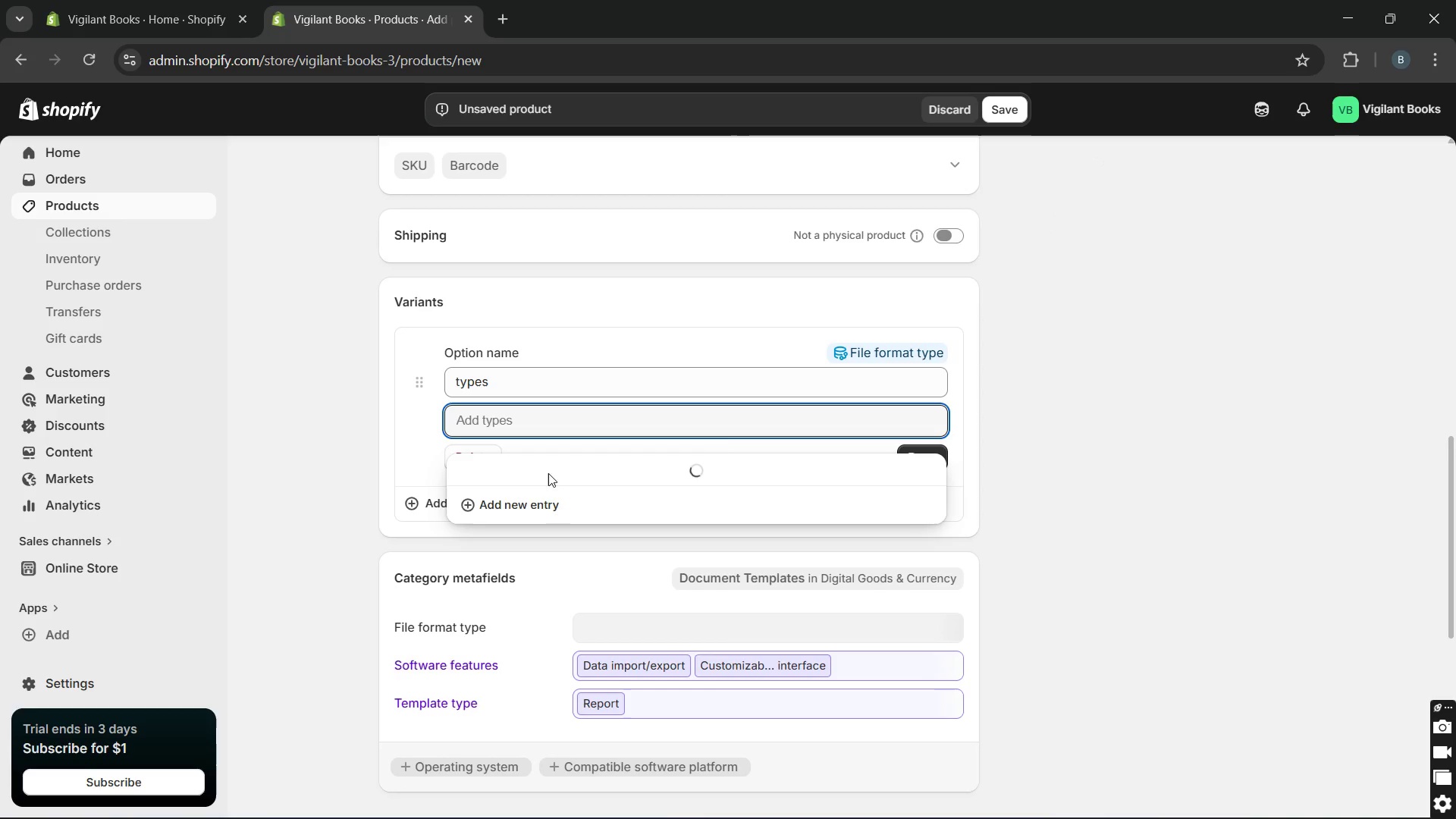 
left_click([548, 306])
 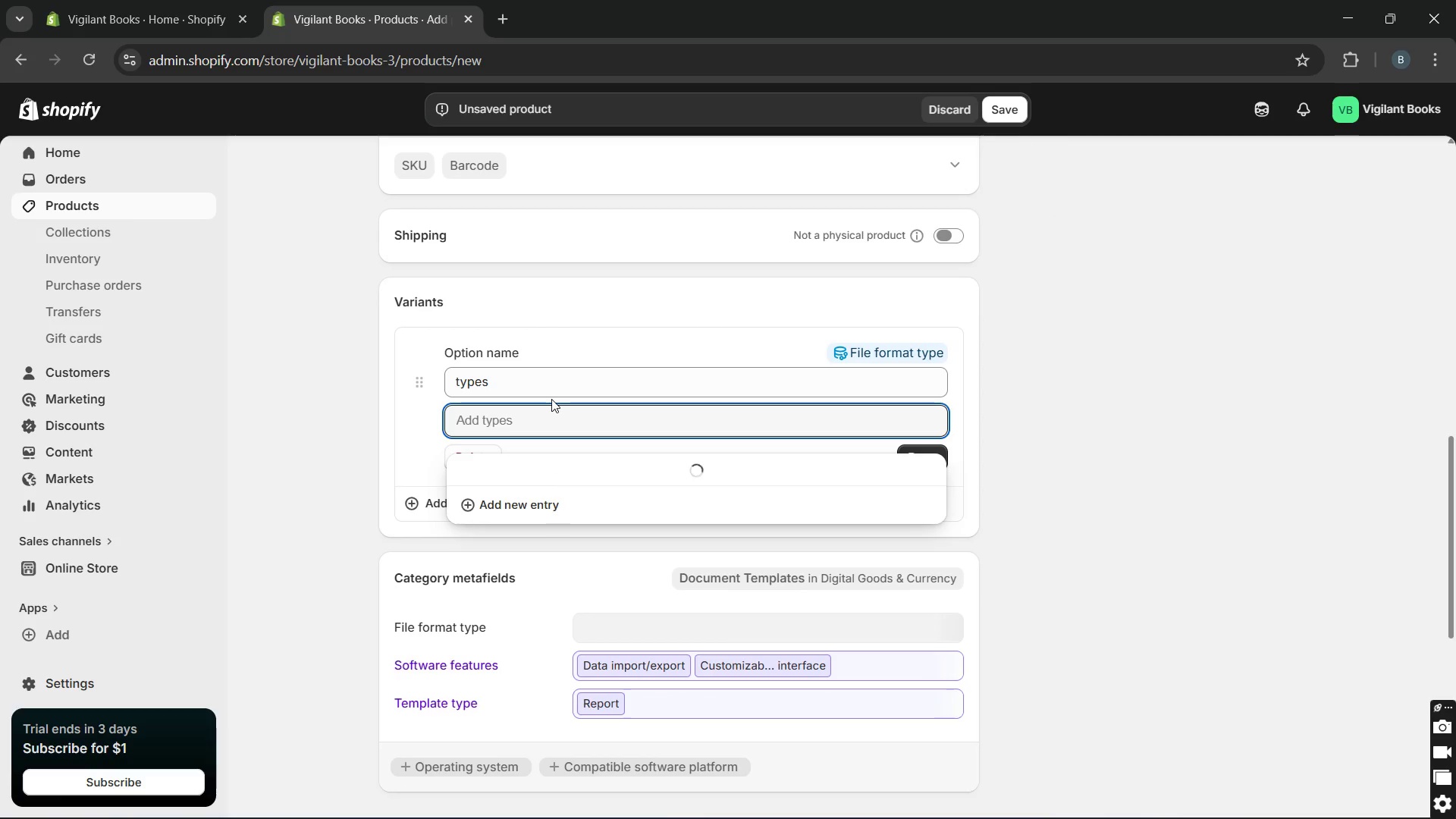 
left_click([551, 399])
 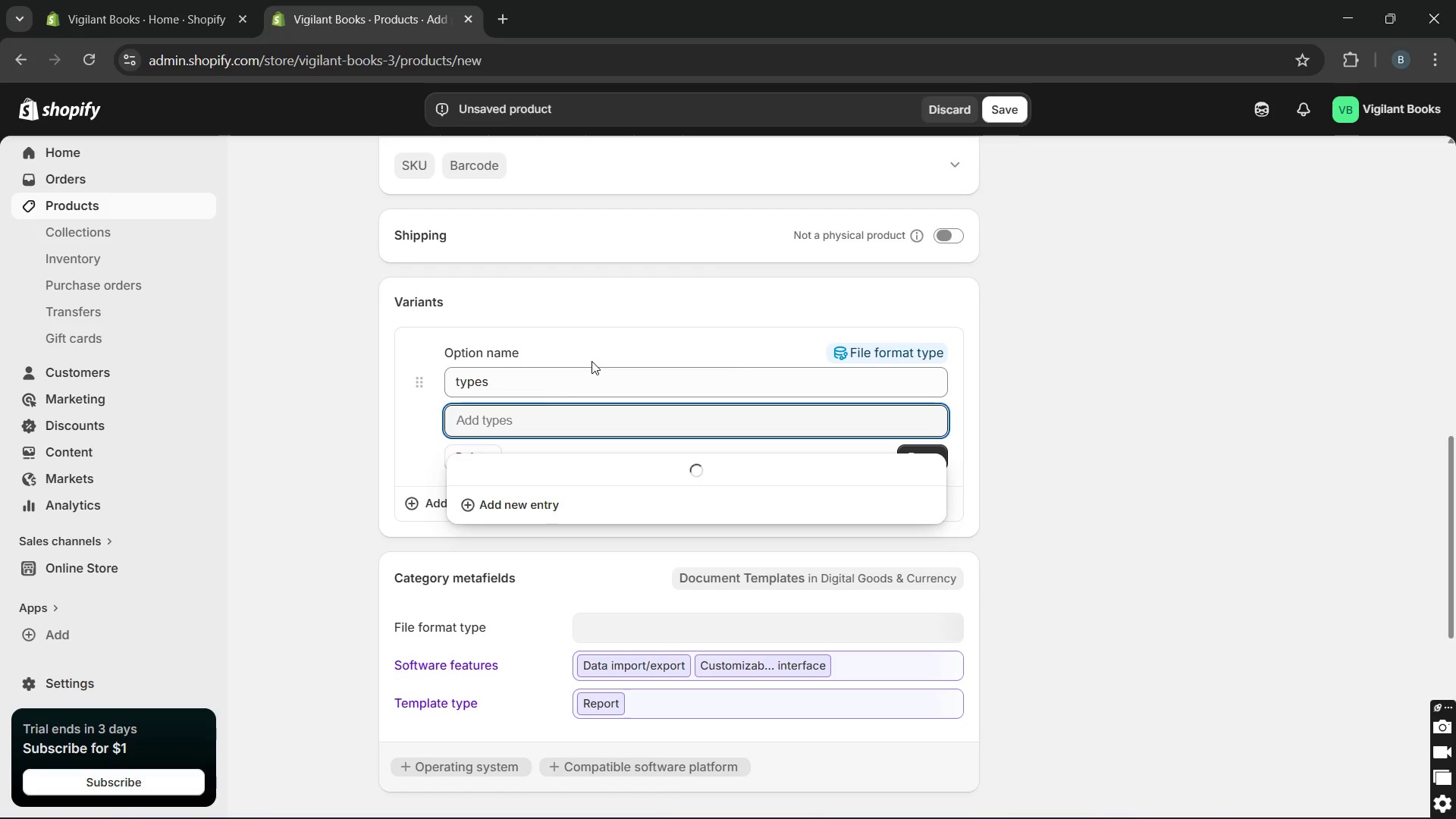 
left_click([592, 361])
 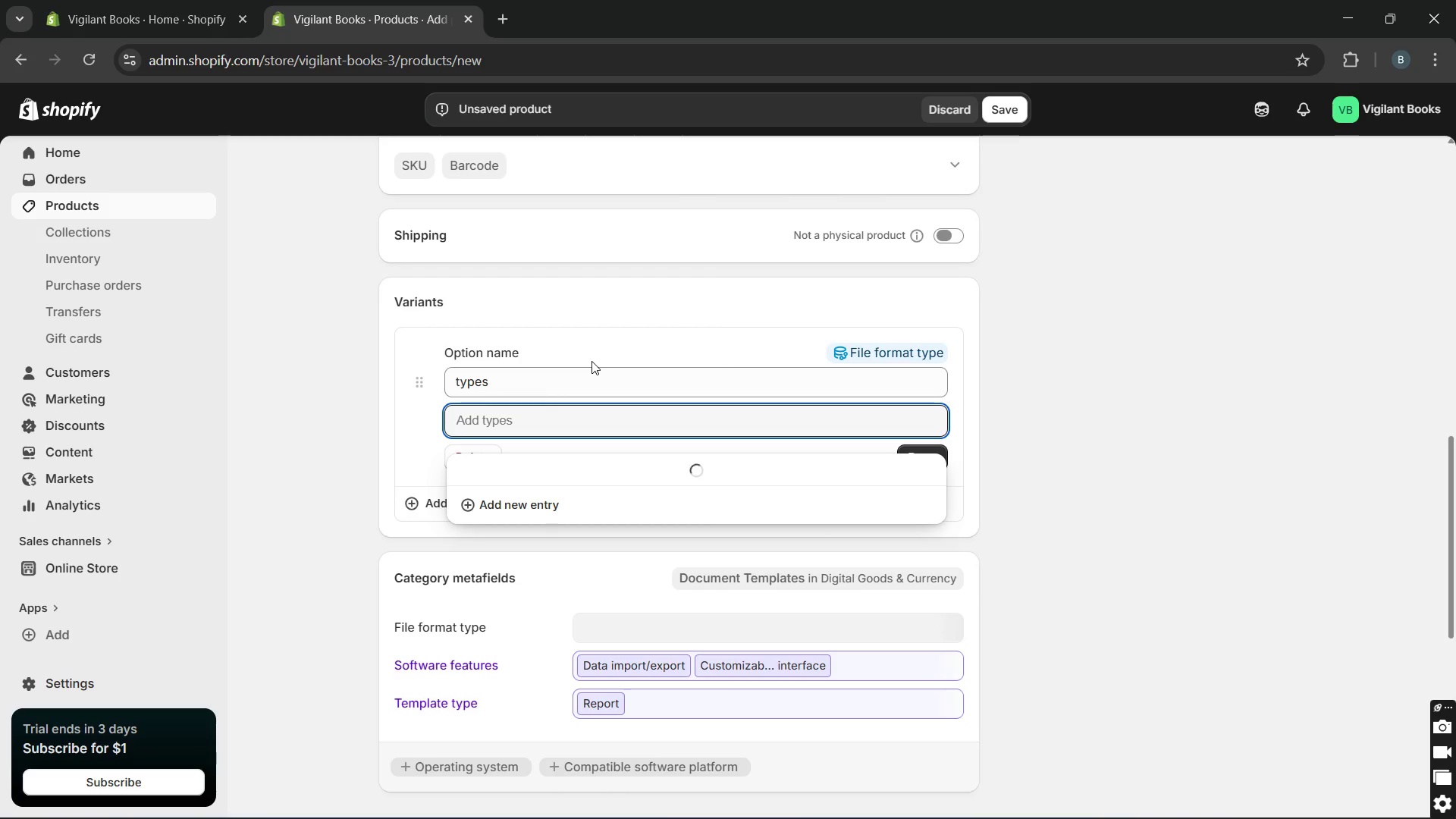 
wait(9.77)
 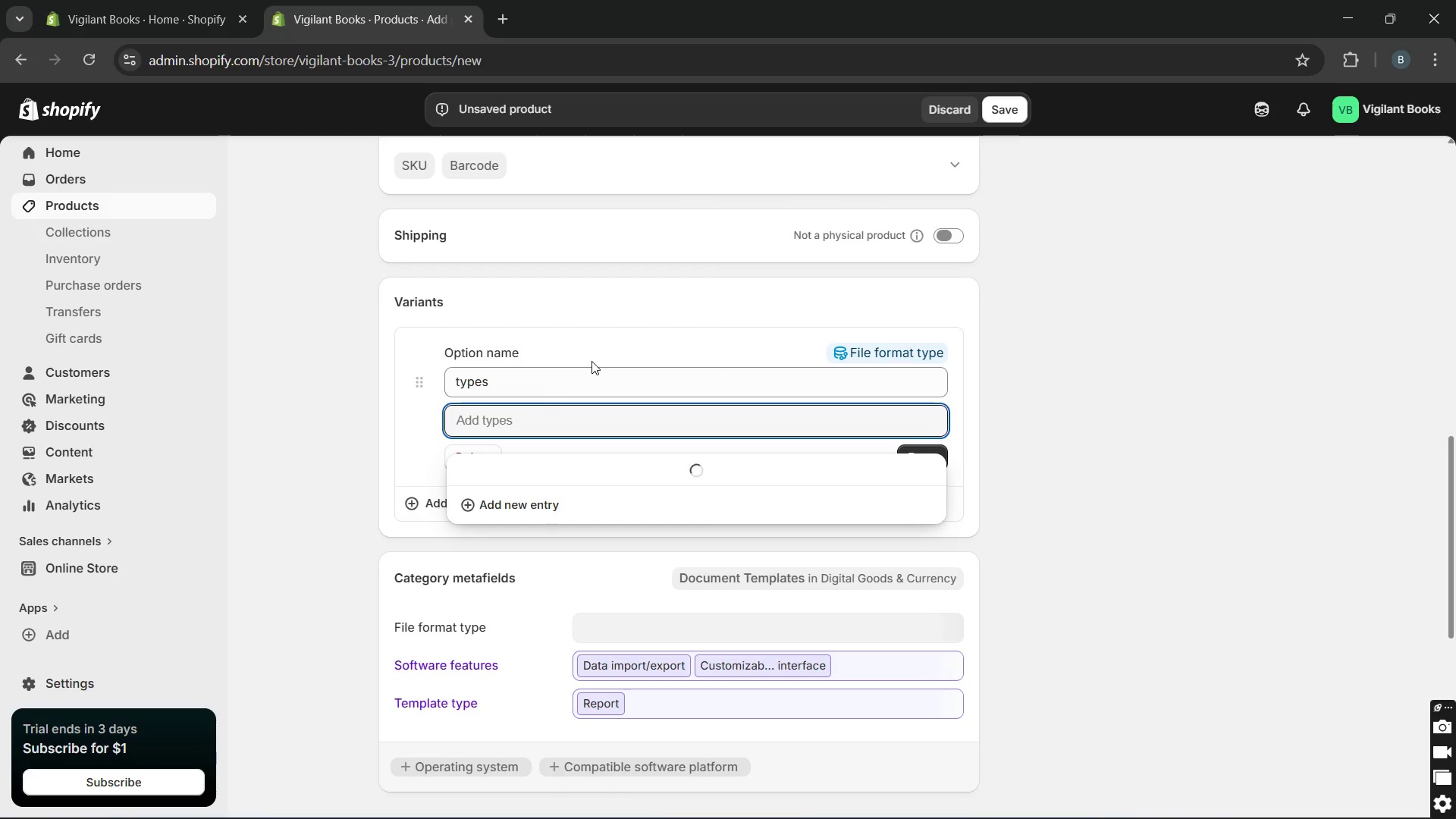 
left_click([381, 474])
 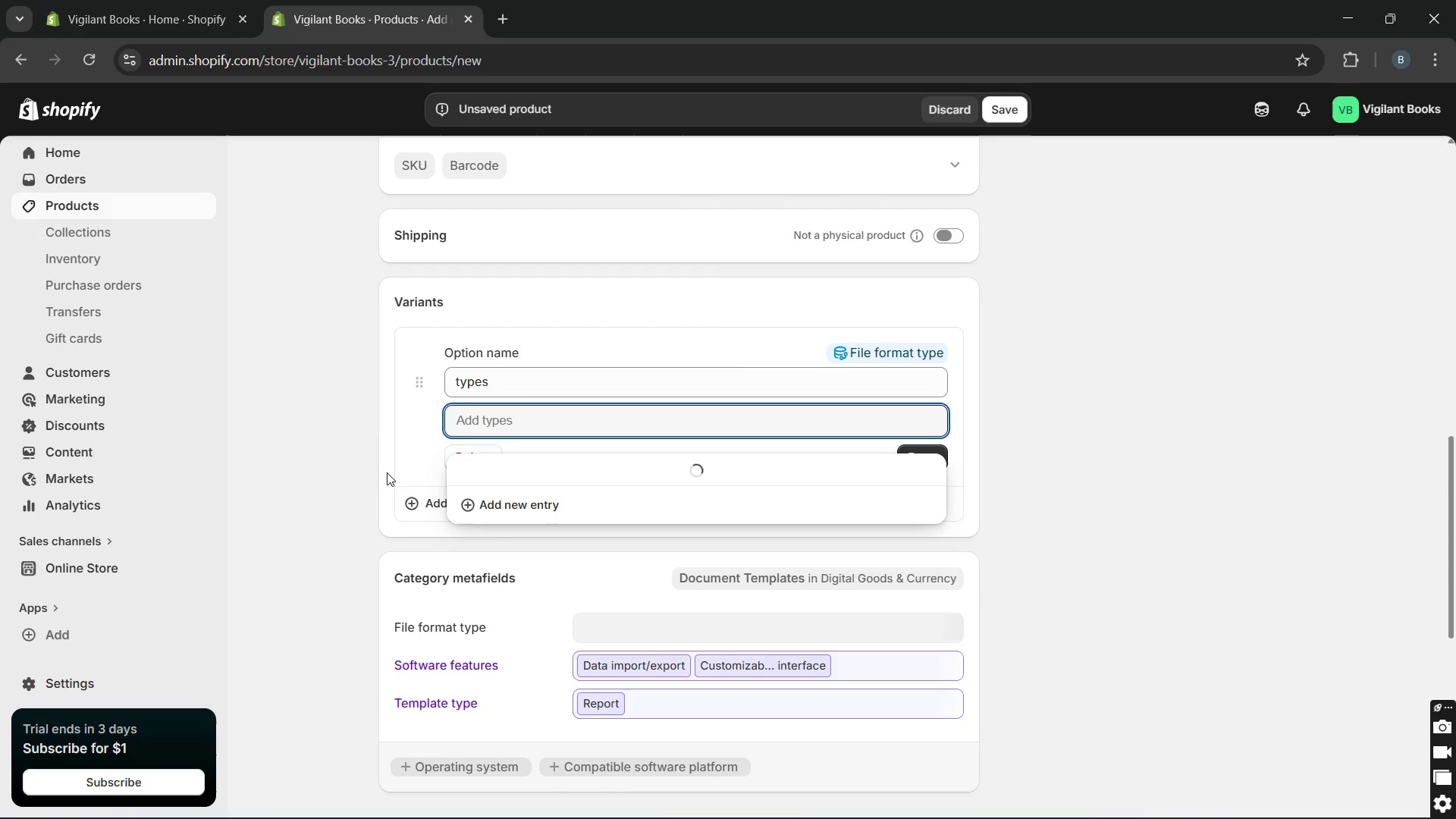 
wait(32.18)
 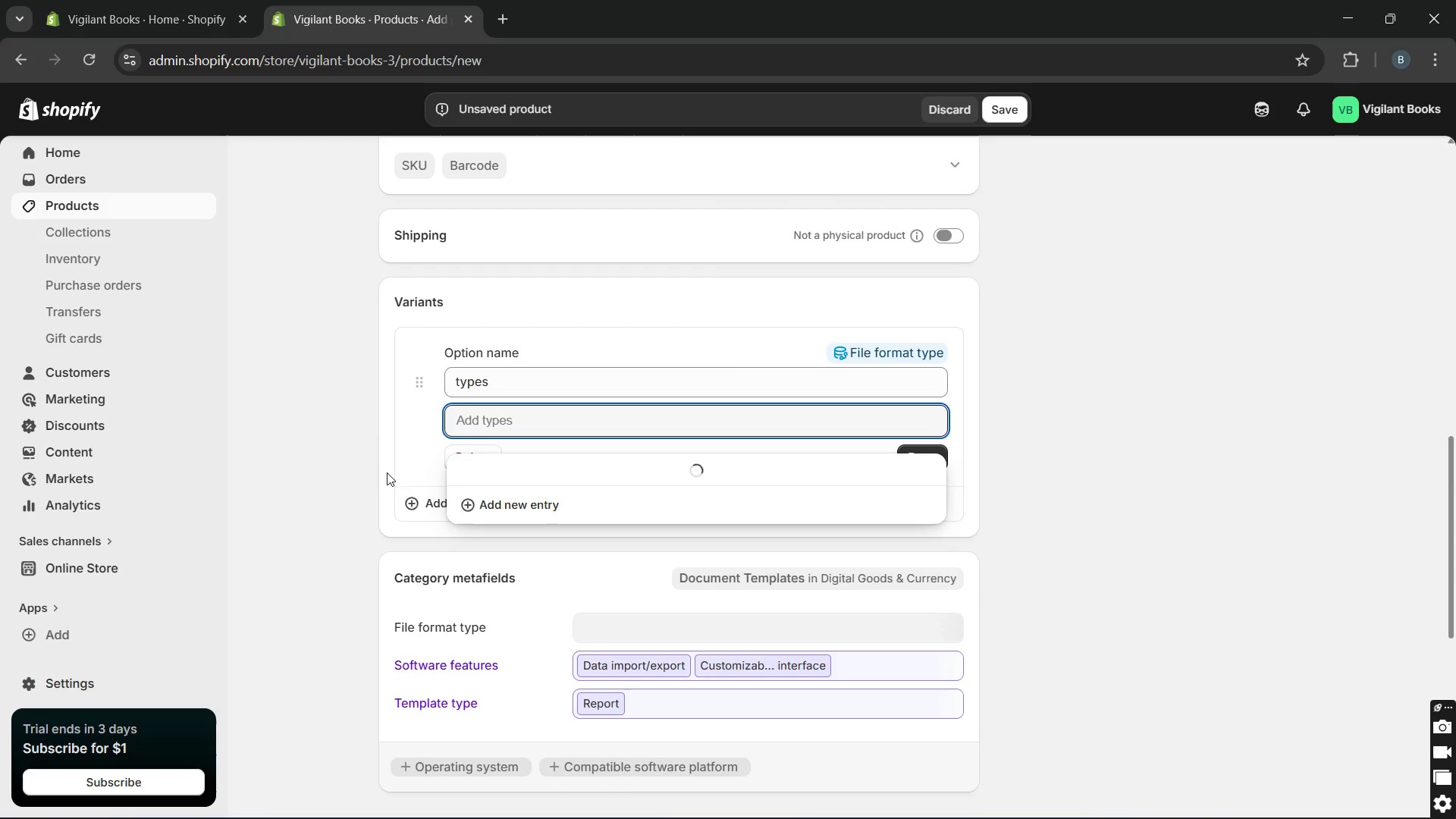 
mouse_move([1237, 785])
 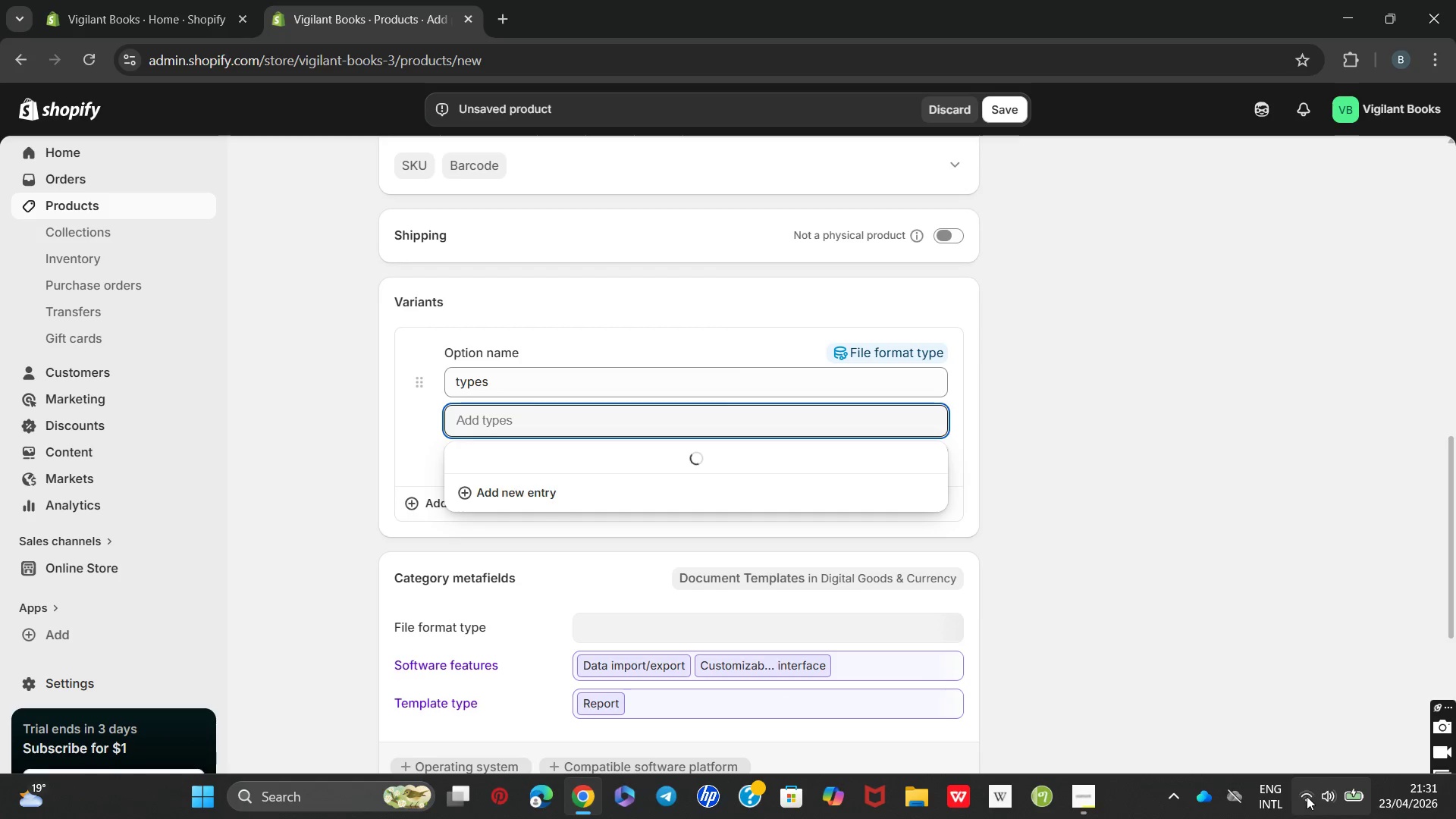 
left_click([1307, 796])
 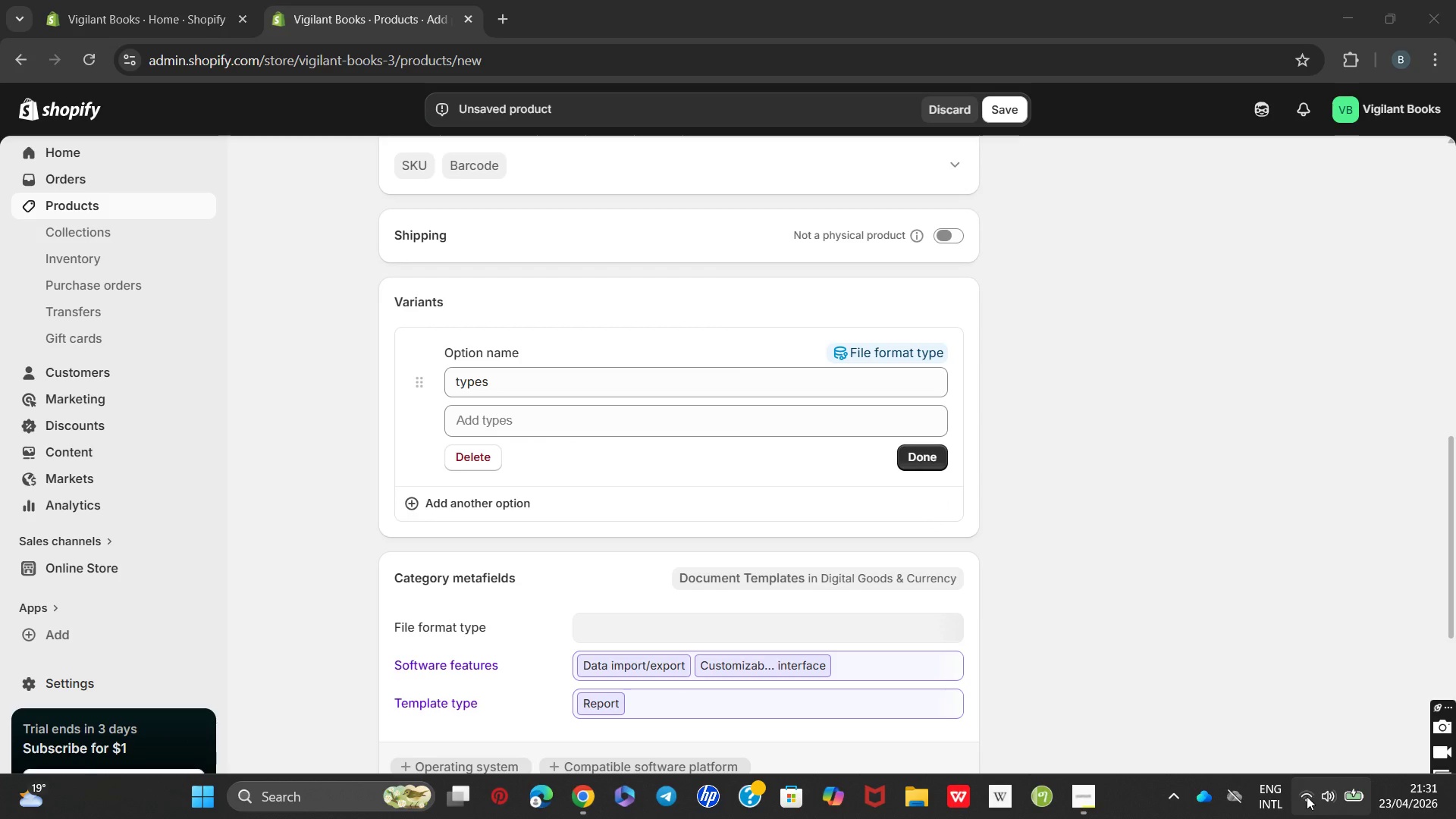 
left_click([1307, 796])
 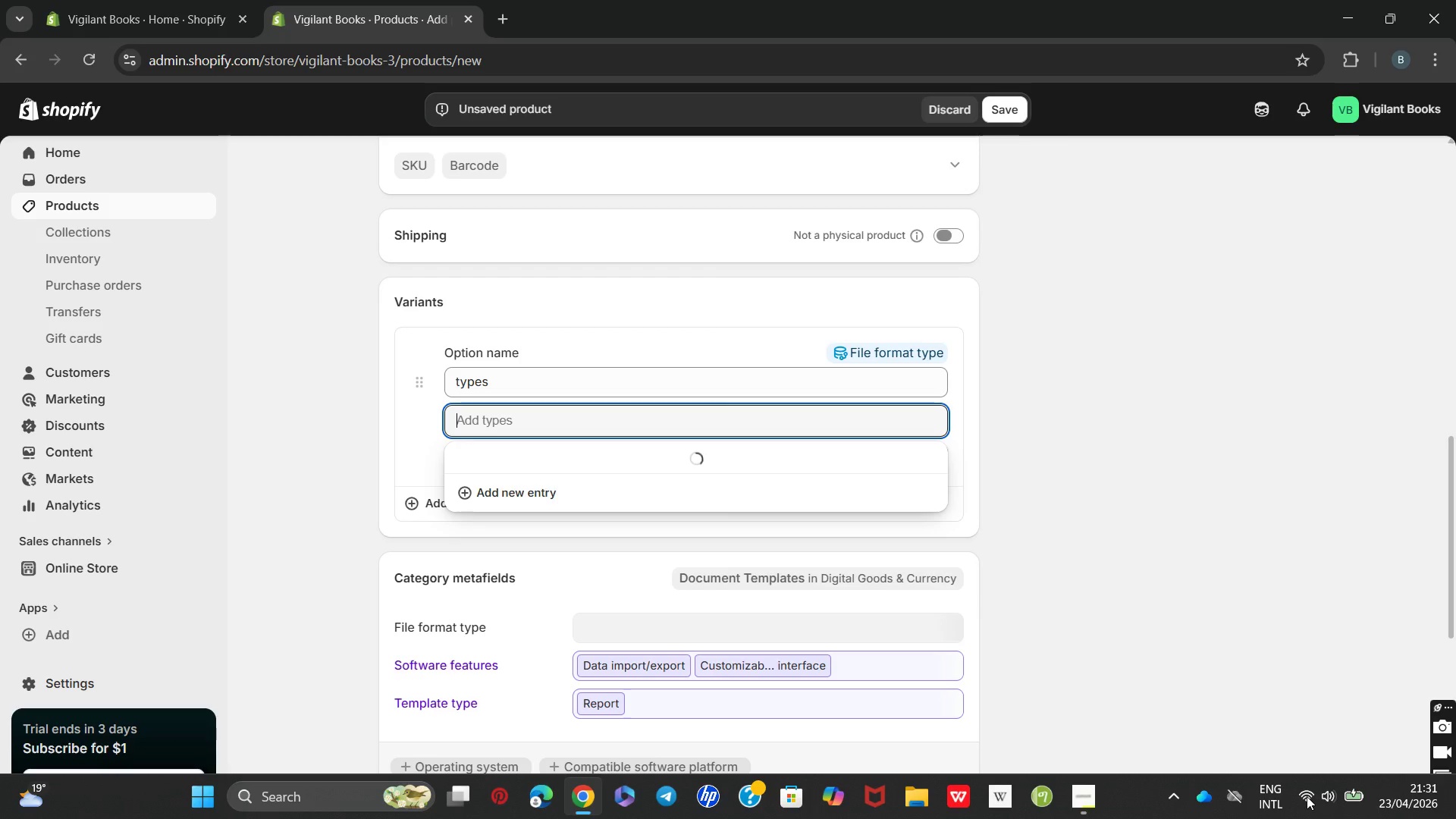 
wait(5.75)
 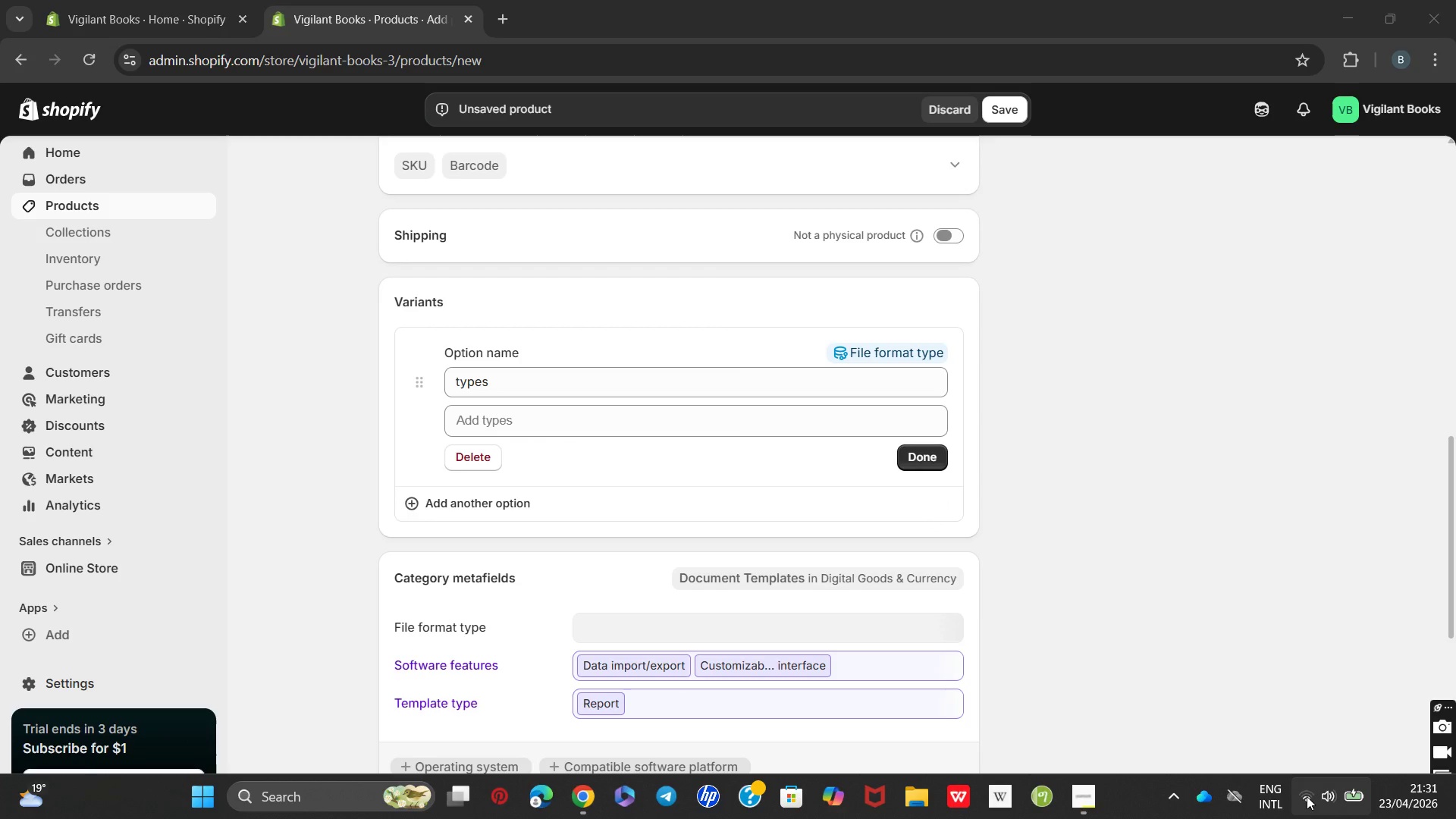 
left_click([1163, 517])
 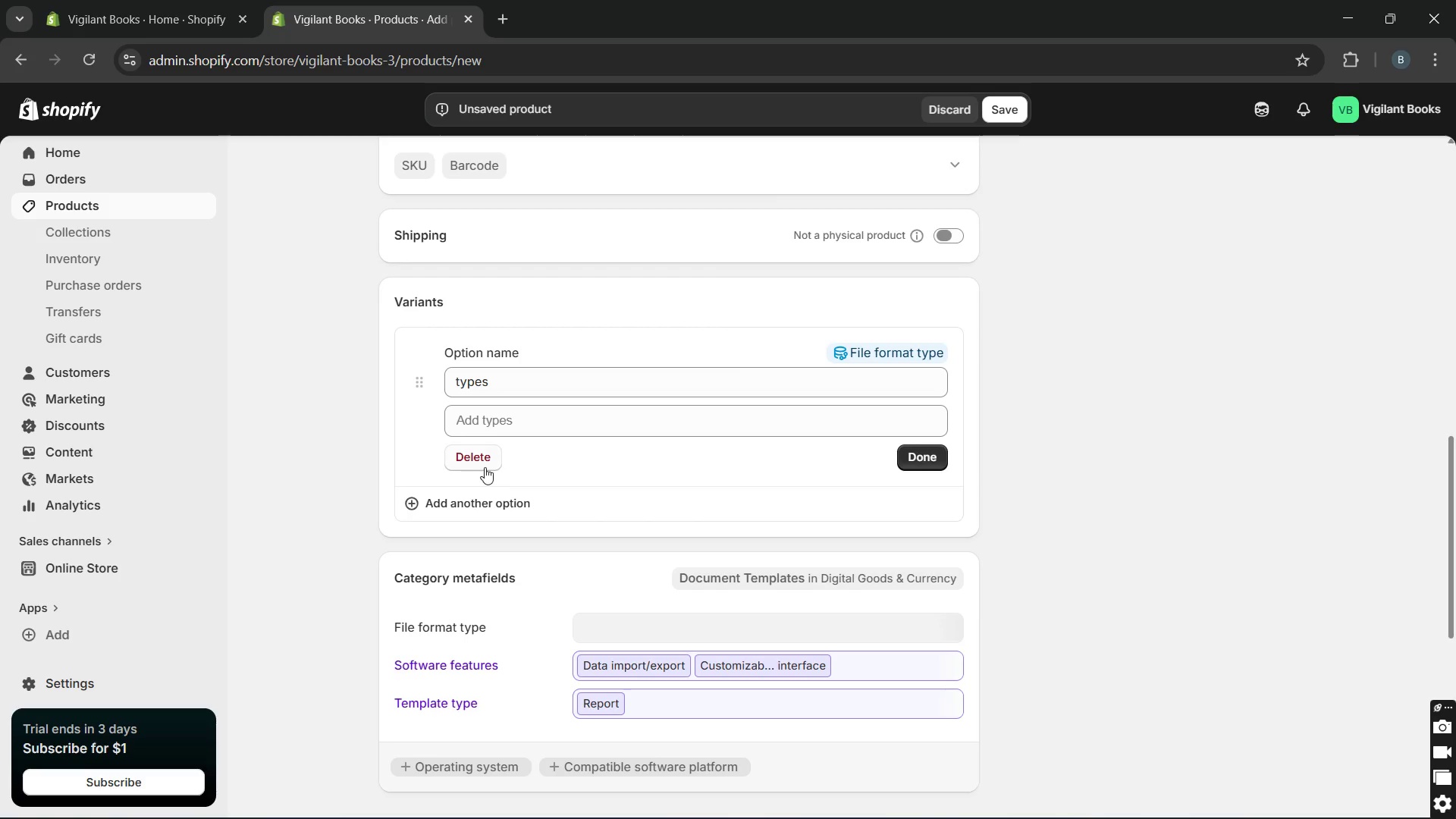 
left_click([475, 456])
 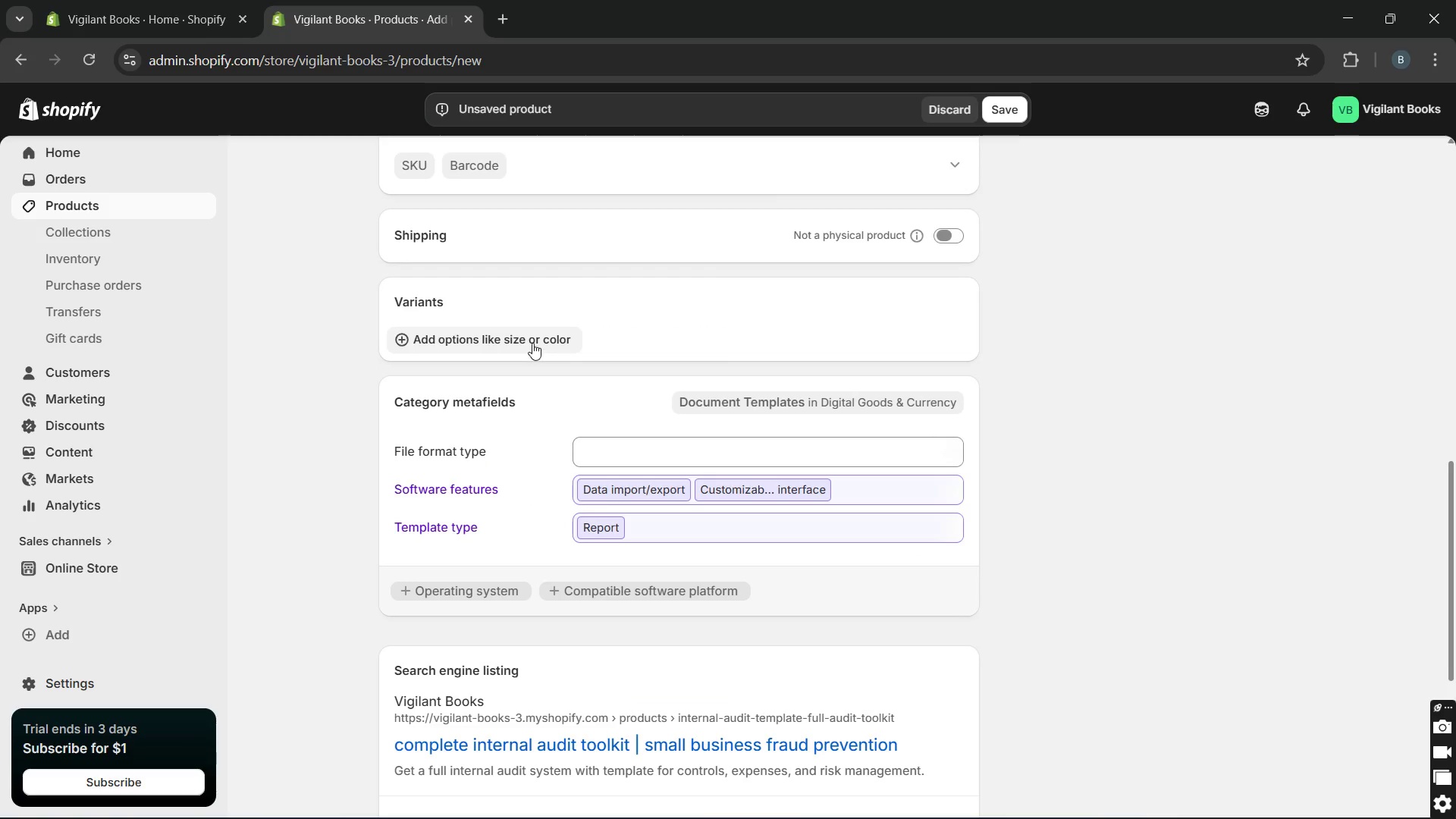 
left_click([532, 342])
 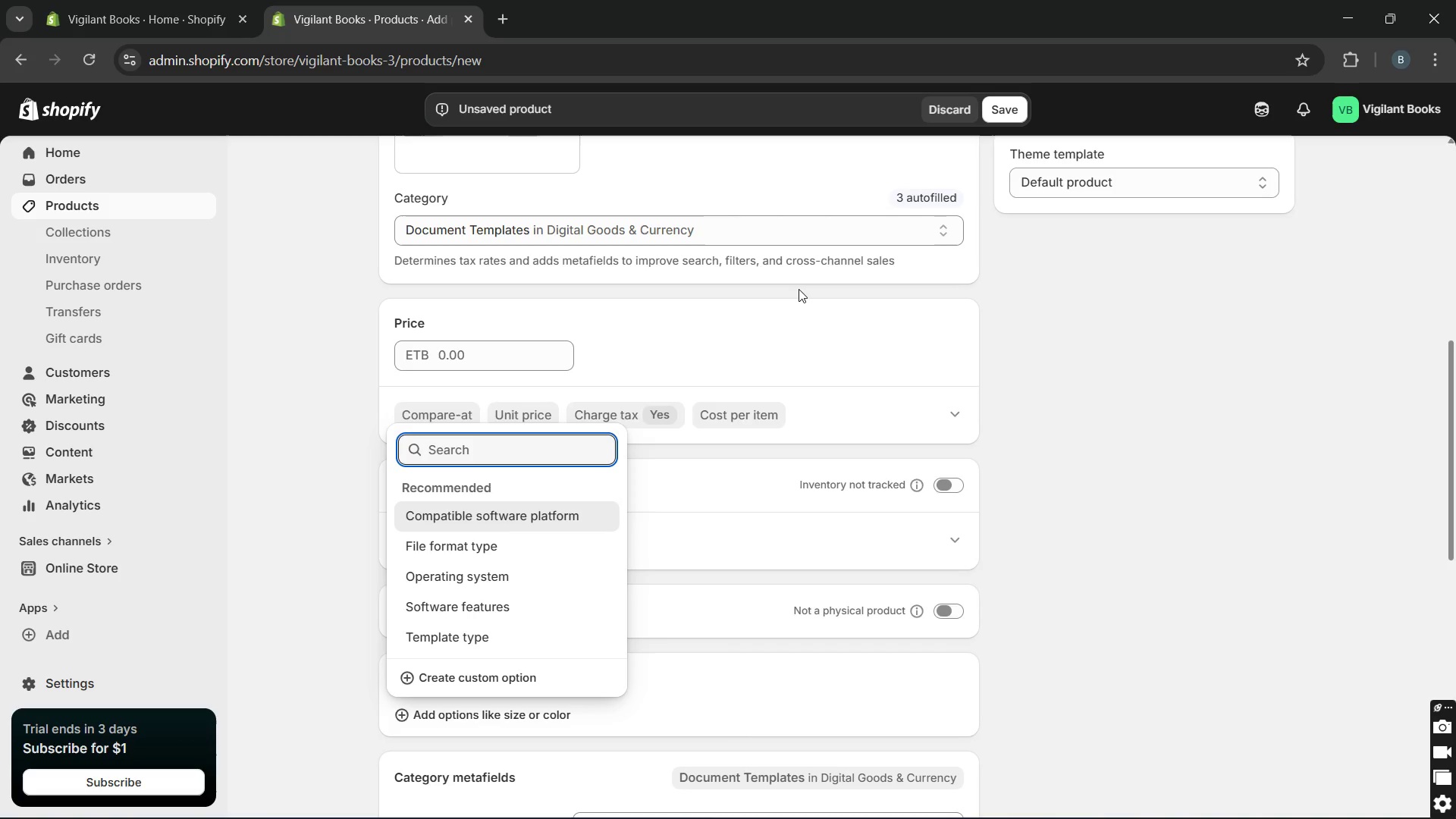 
wait(28.11)
 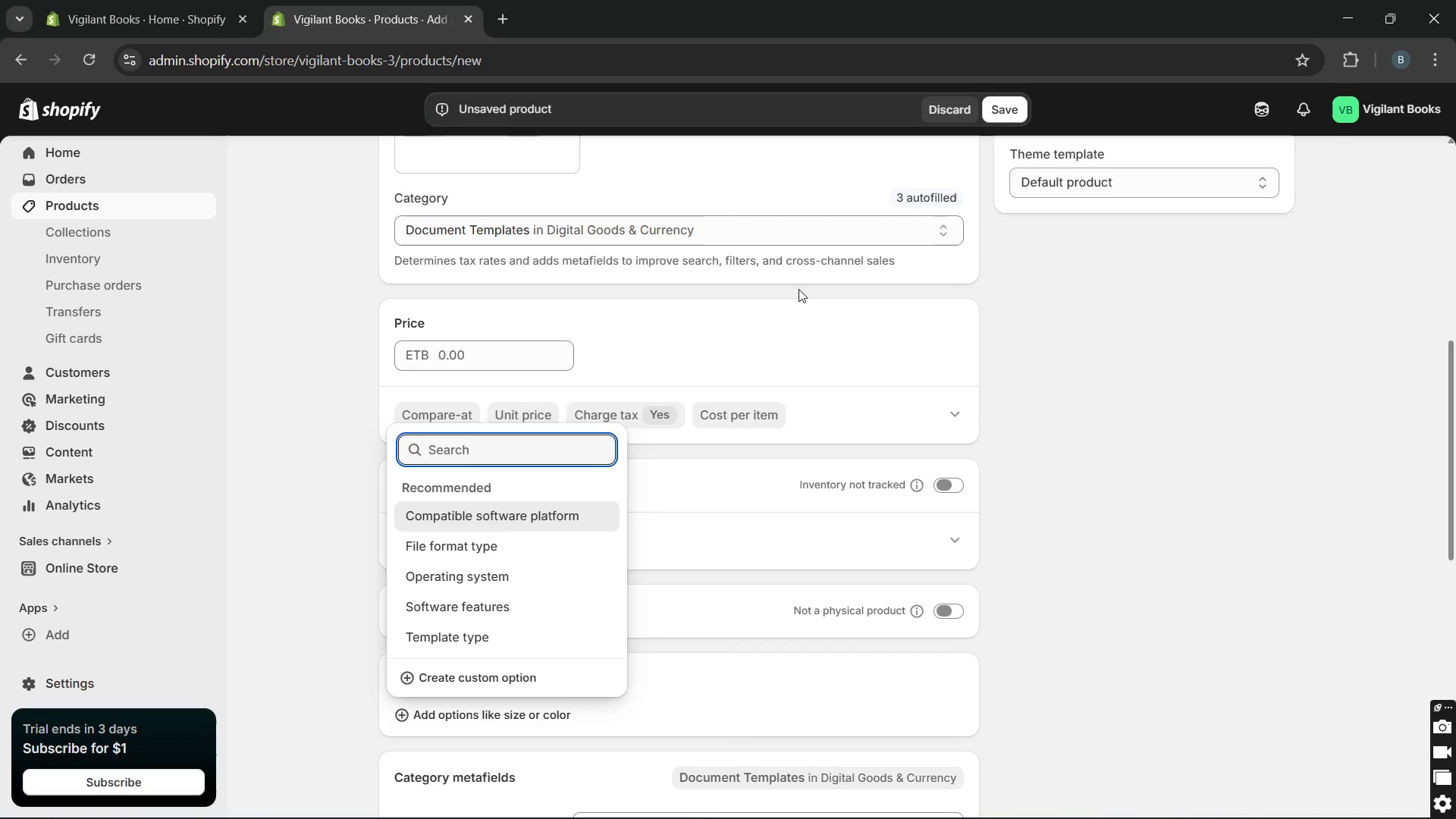 
type(type)
 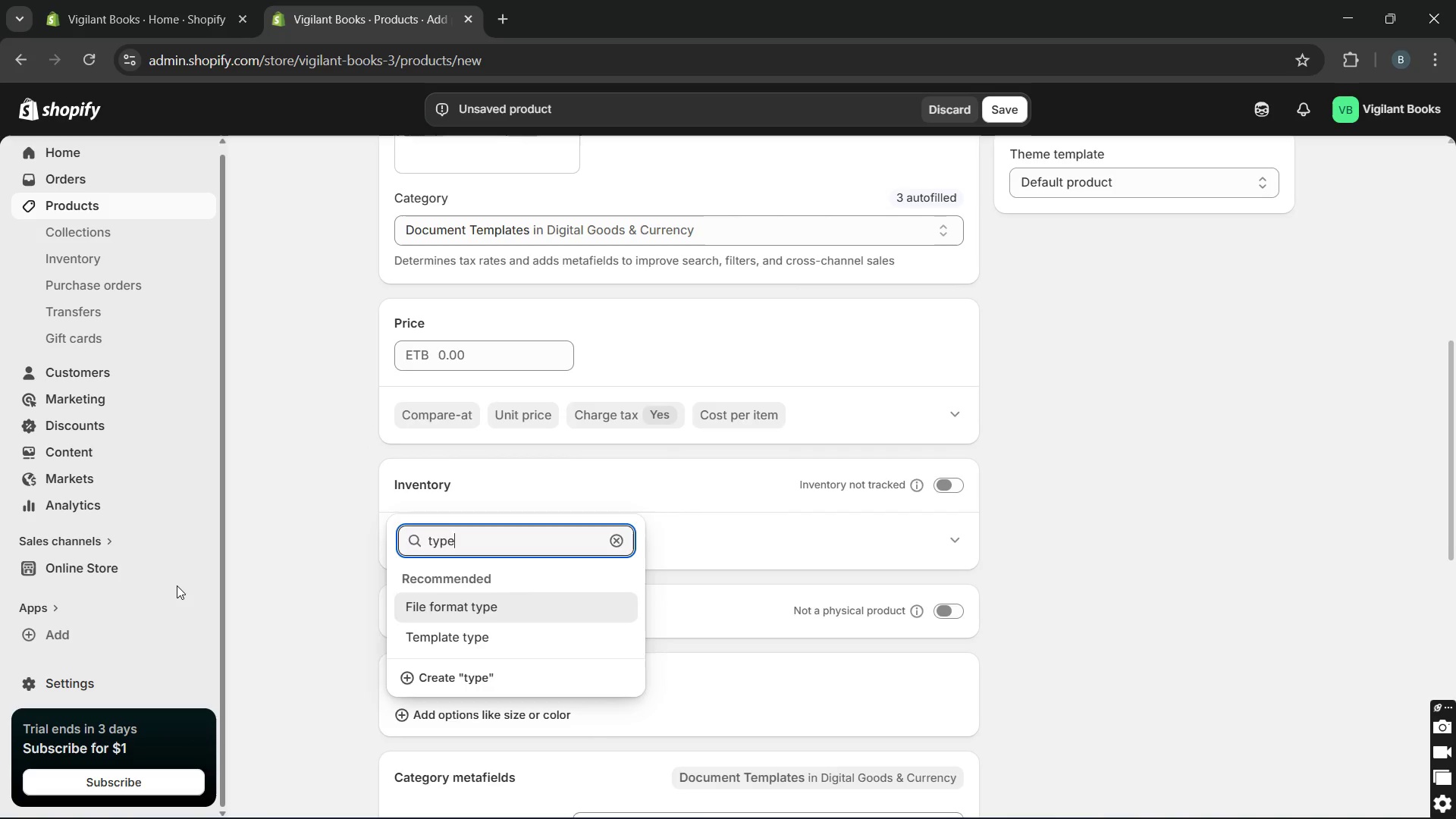 
key(Enter)
 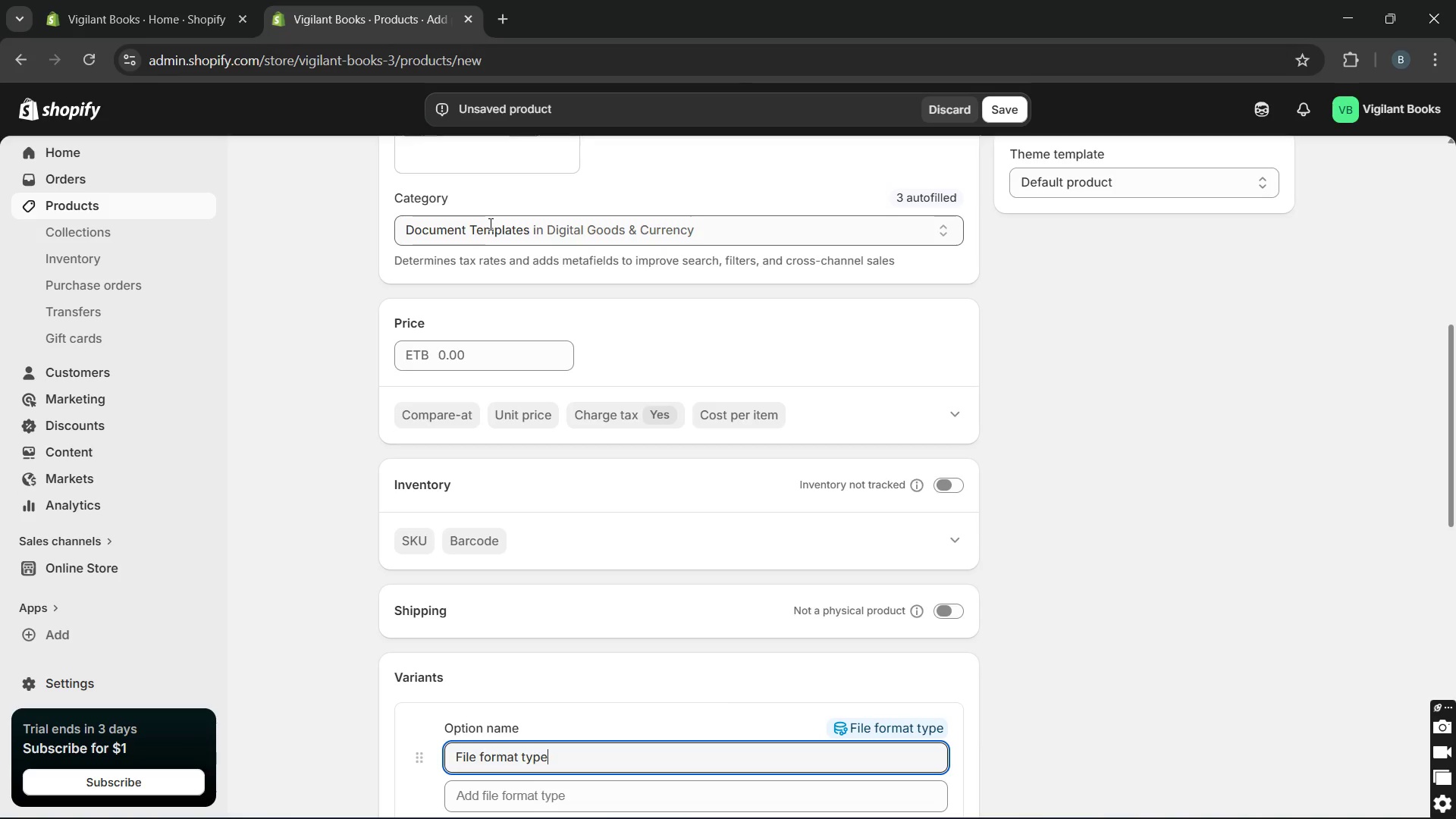 
wait(11.62)
 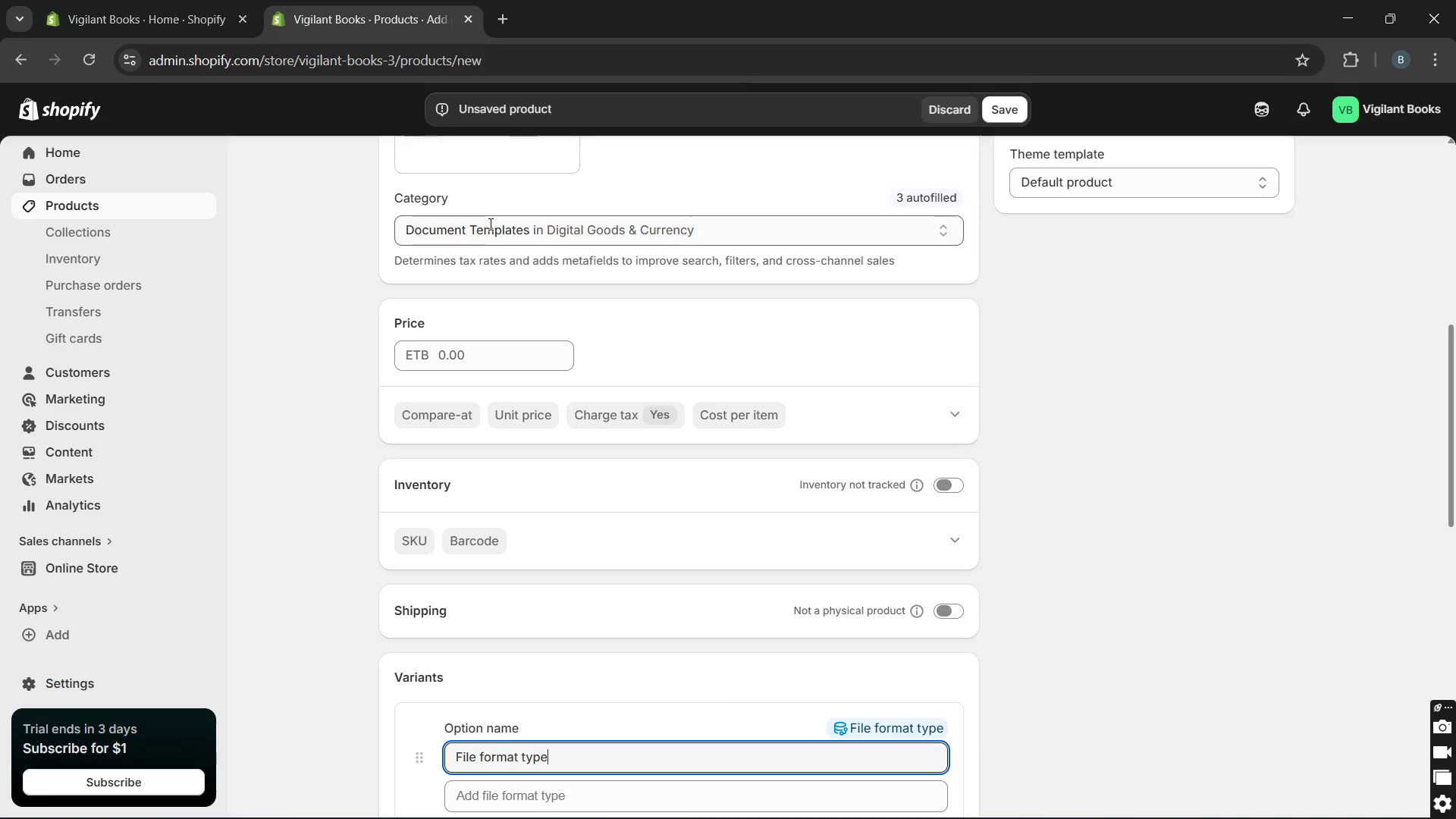 
left_click([882, 231])
 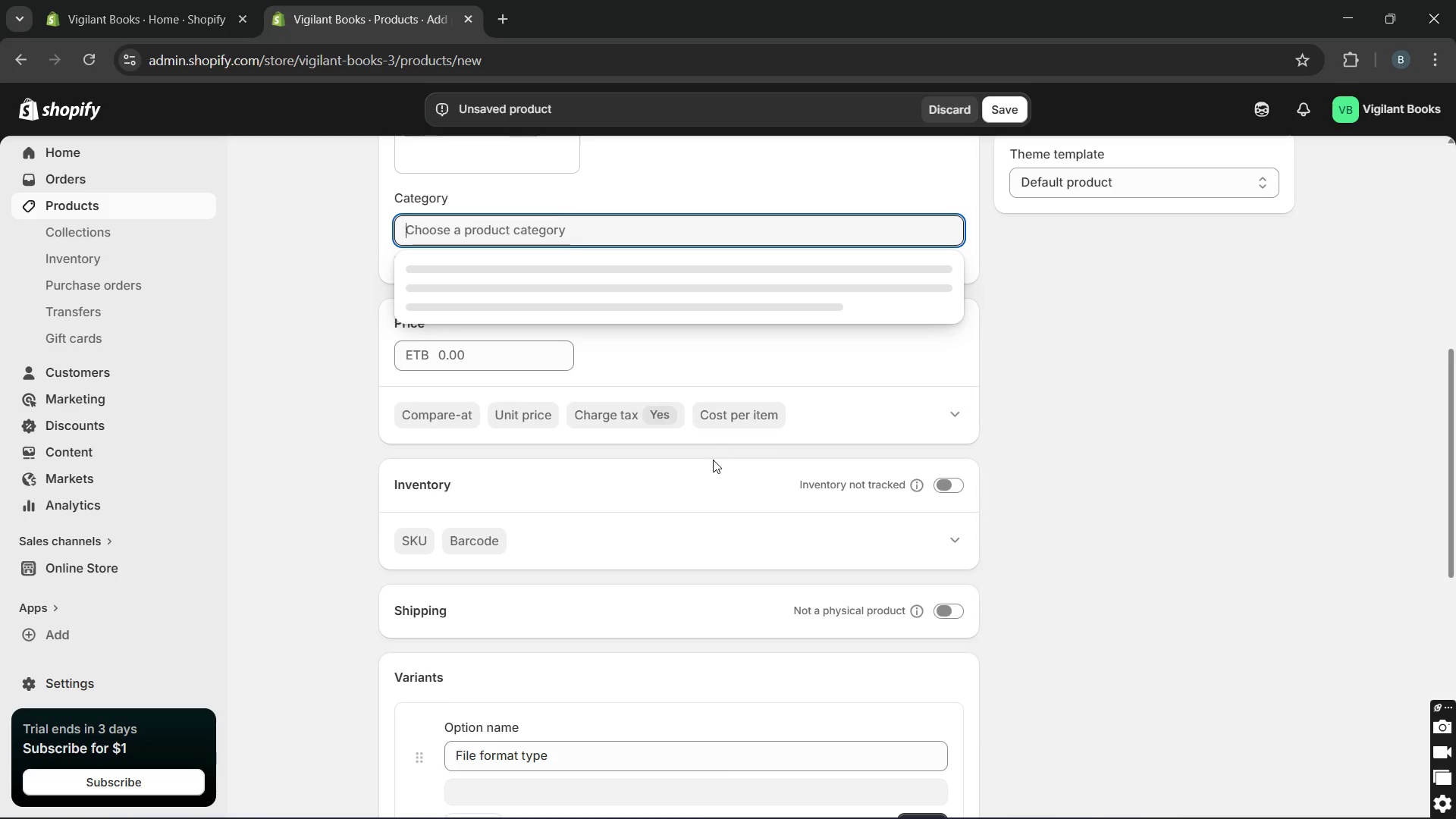 
wait(13.42)
 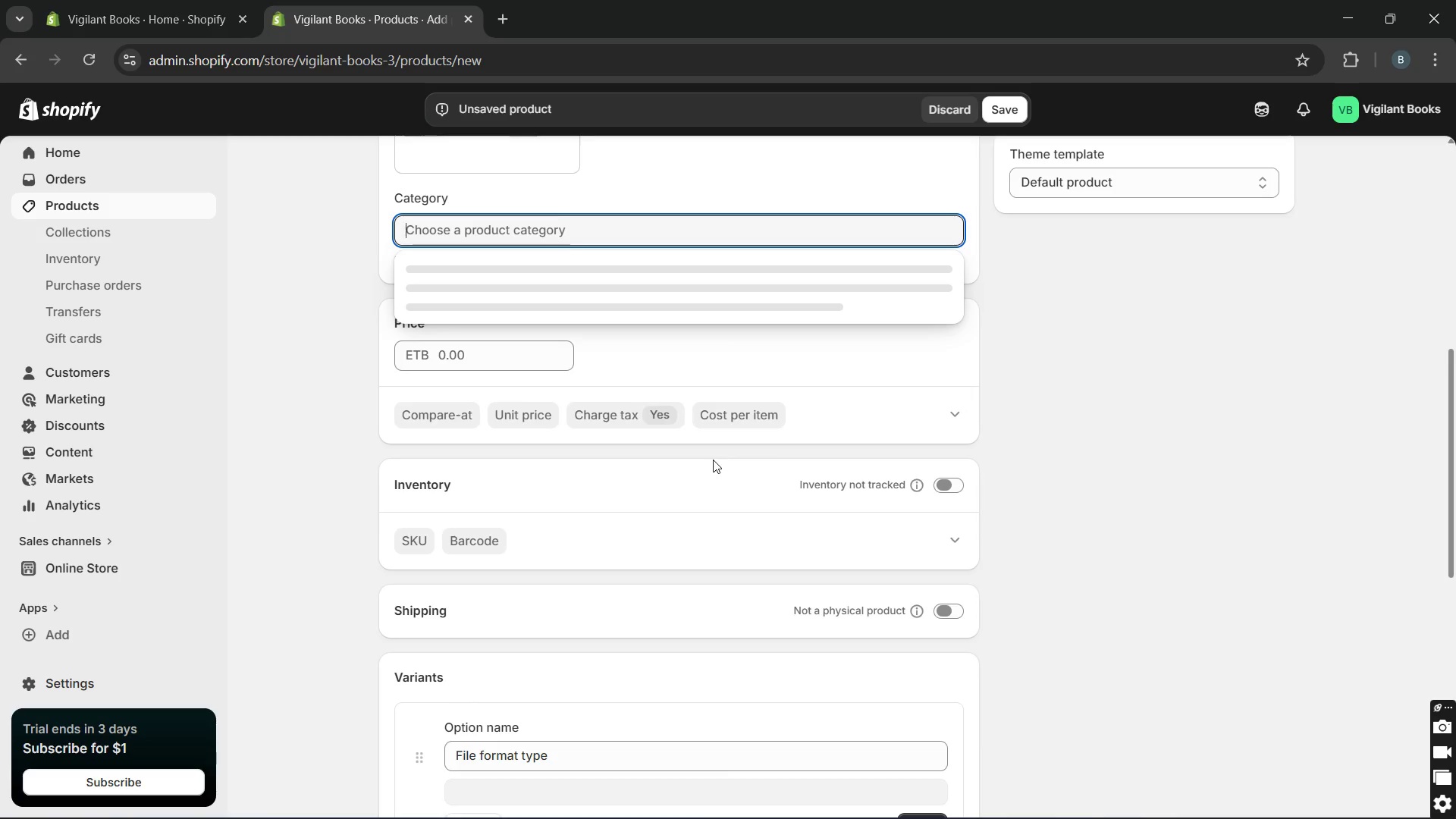 
left_click([705, 522])
 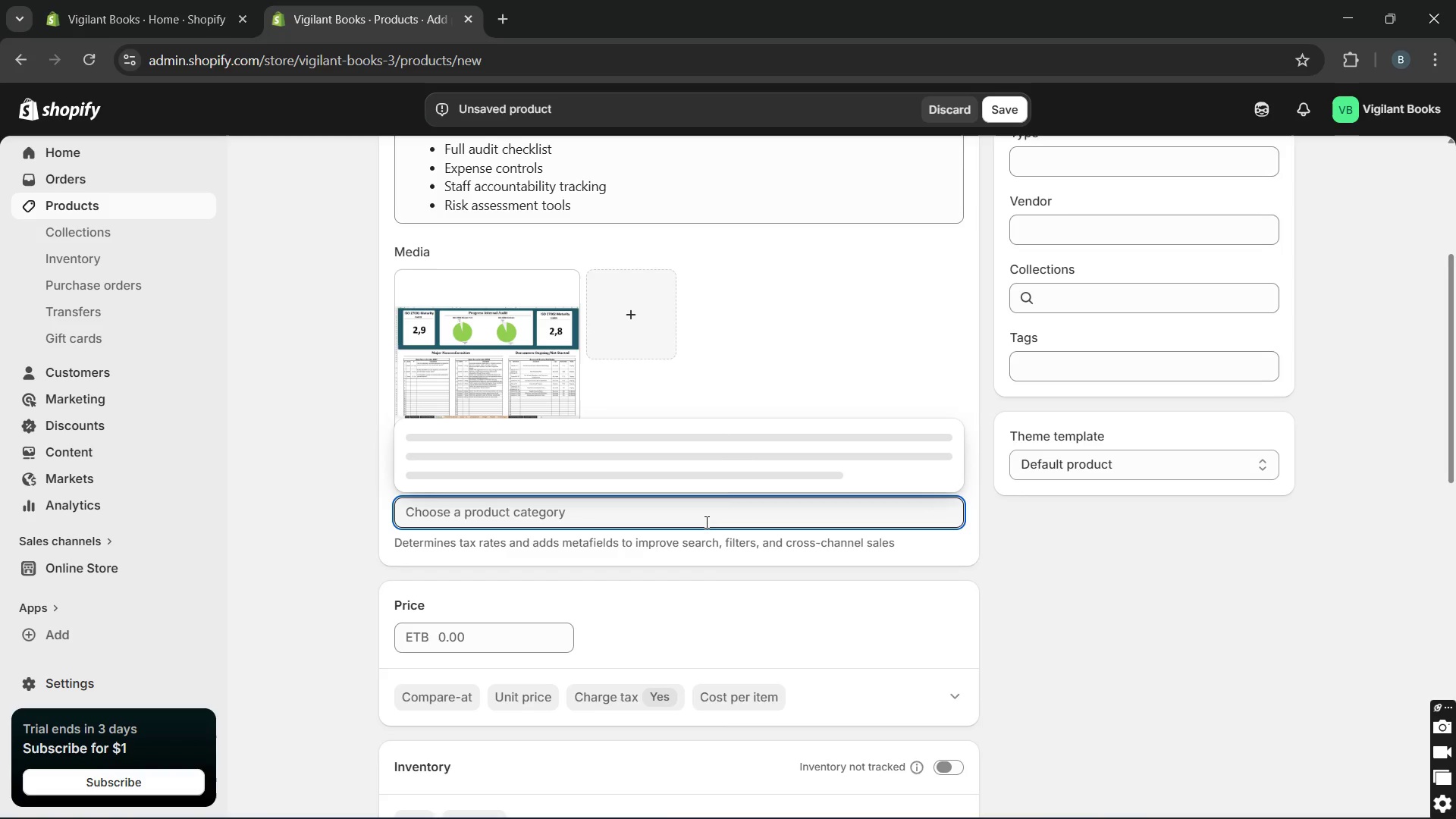 
left_click([705, 522])
 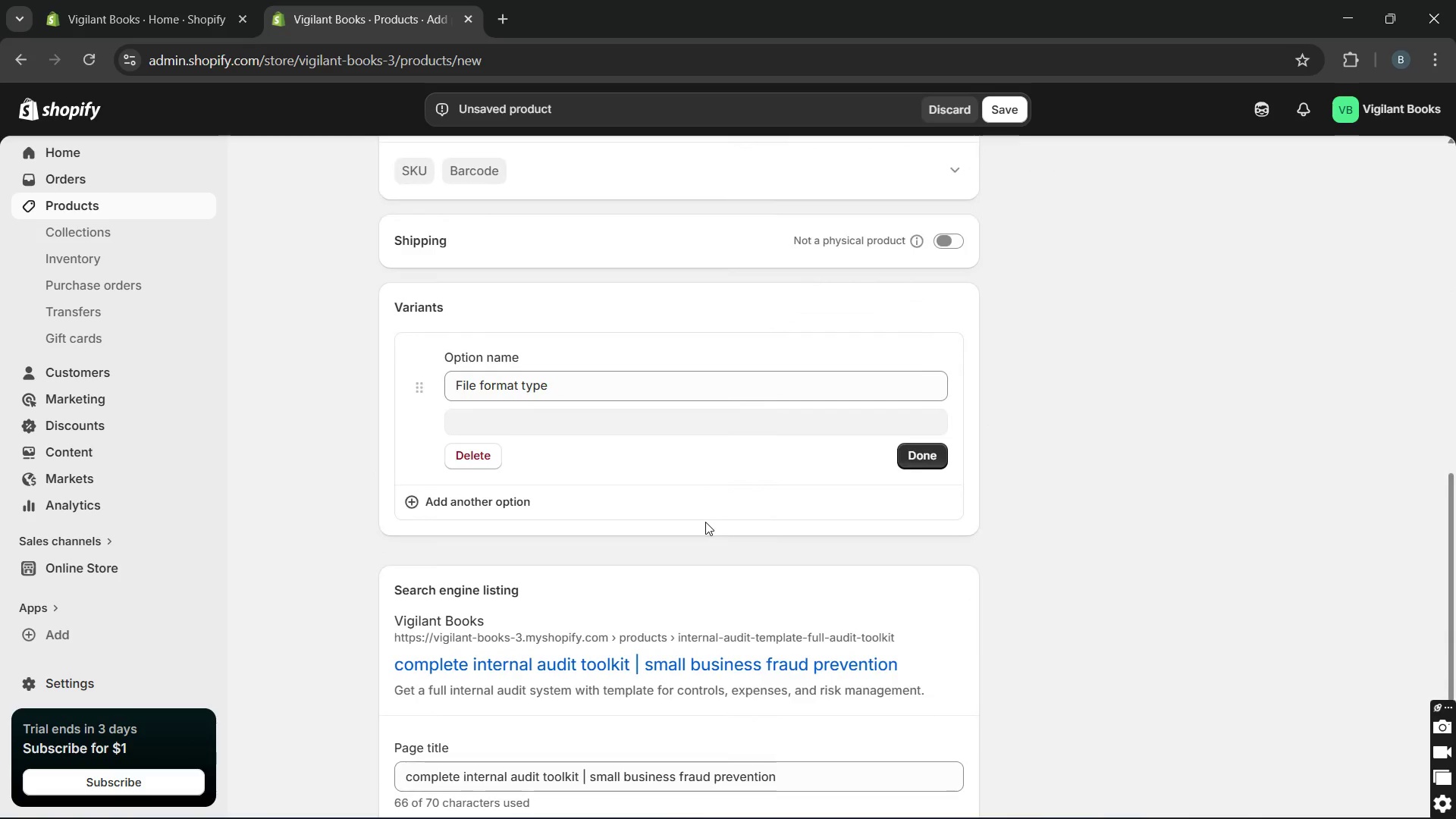 
left_click([457, 450])
 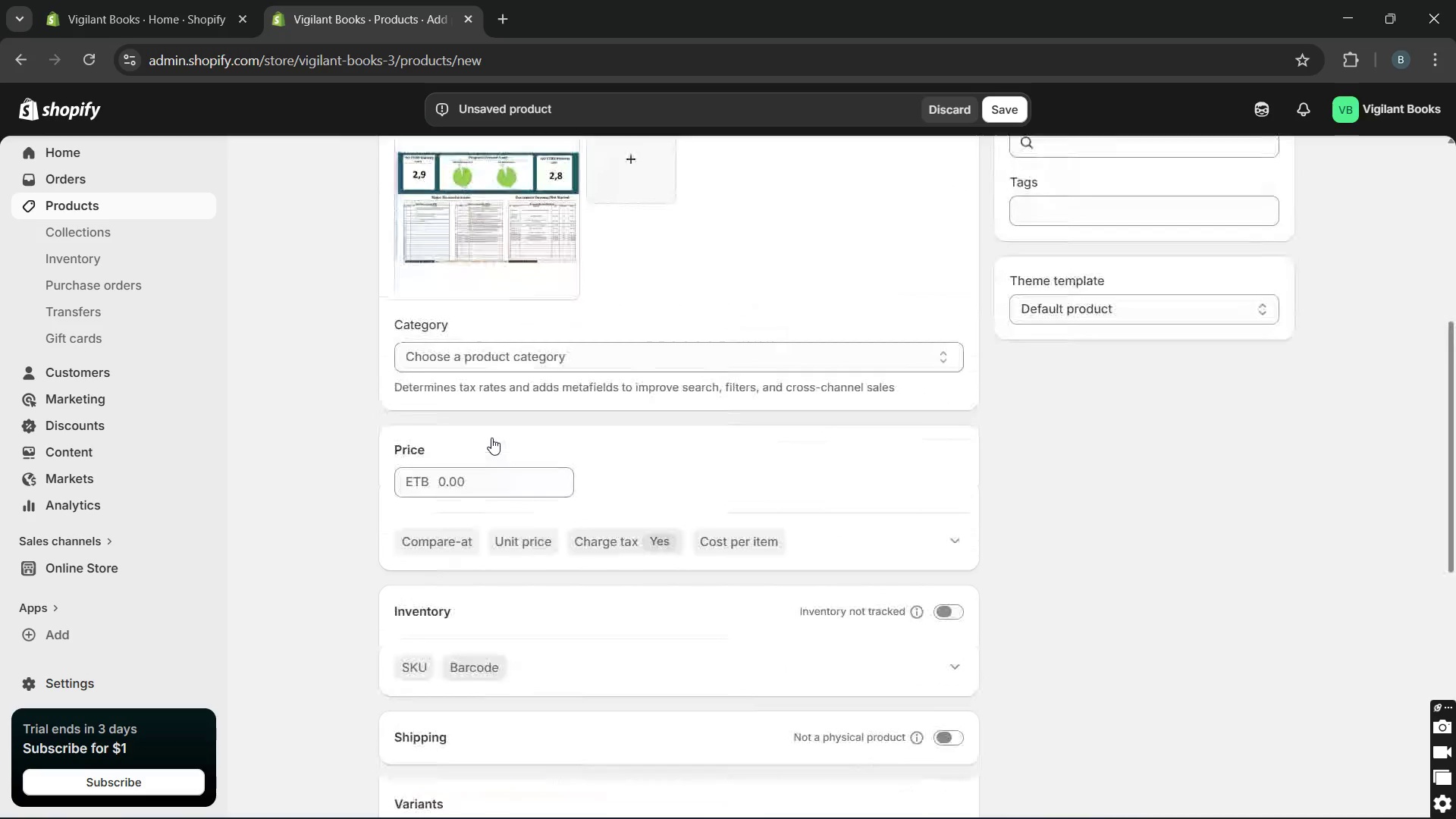 
left_click([519, 363])
 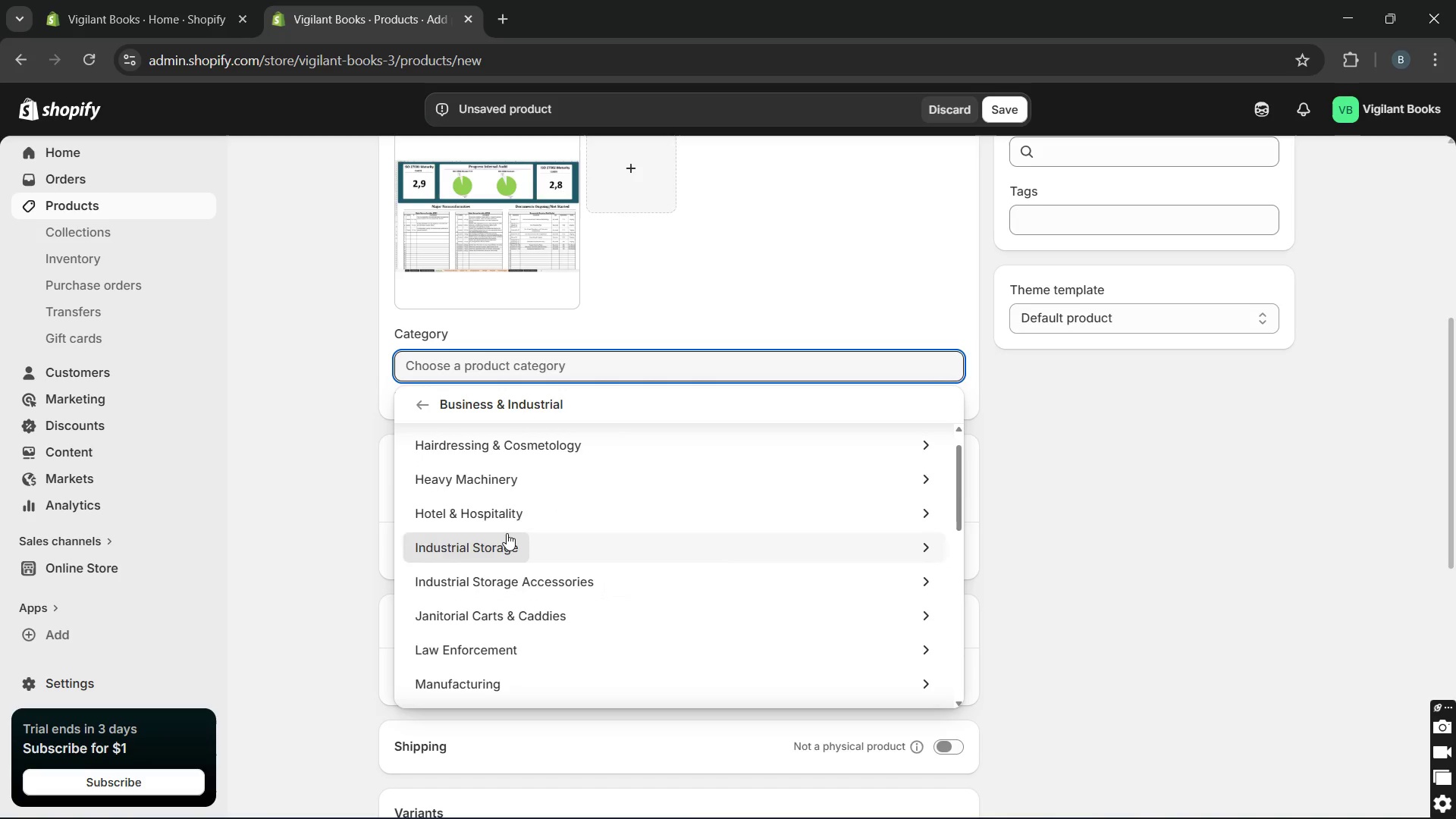 
wait(20.72)
 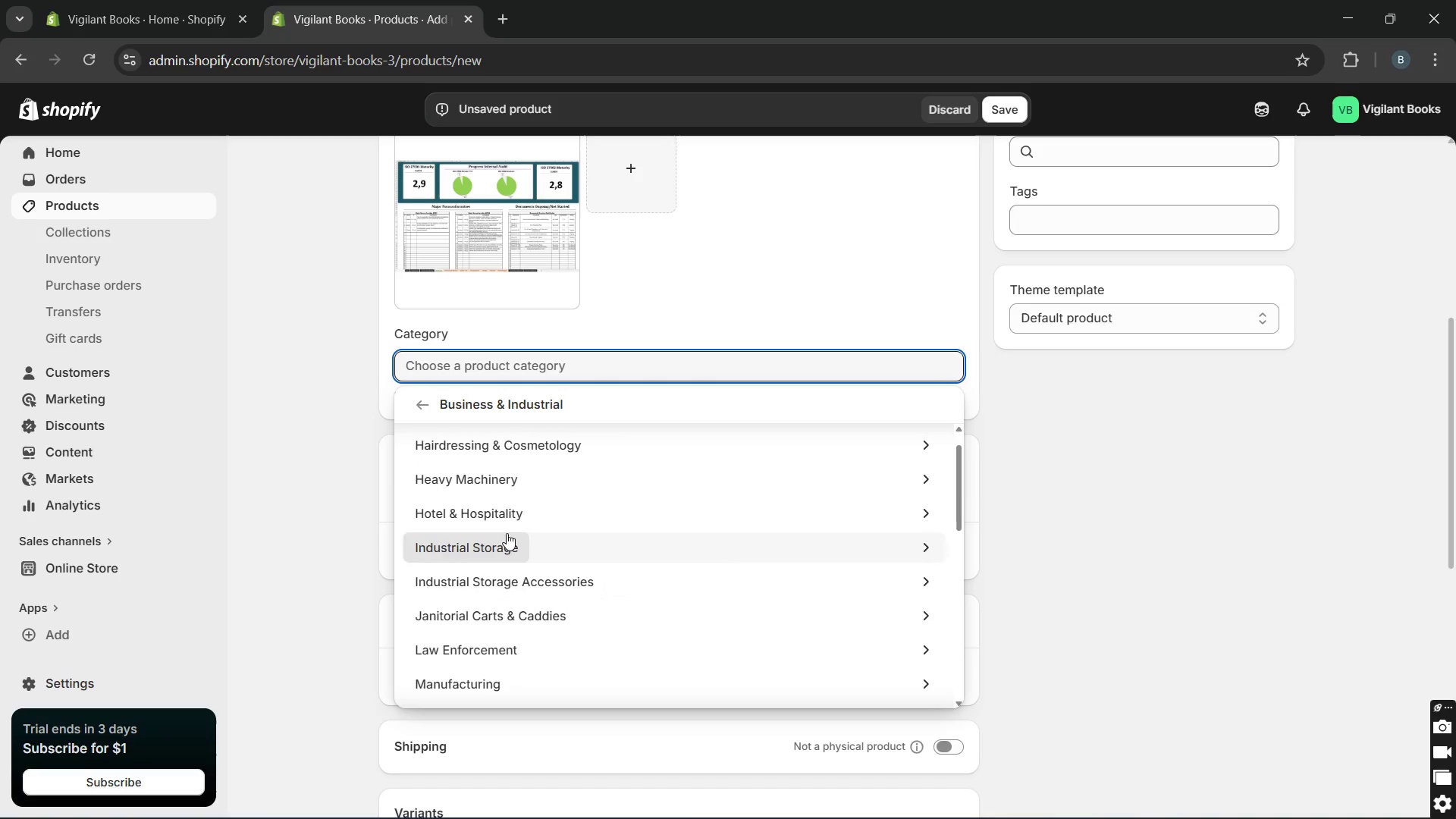 
type(audi)
 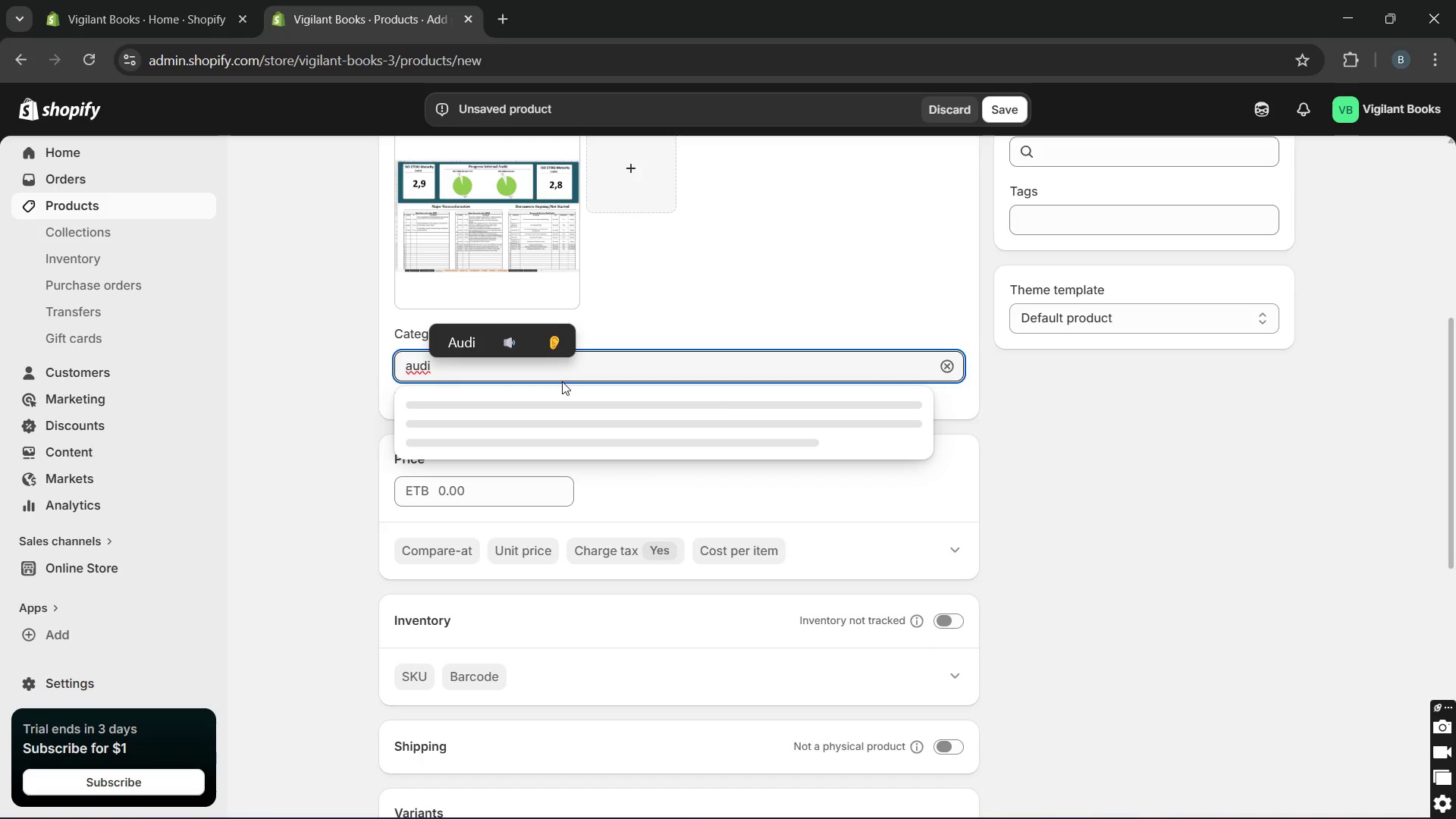 
key(T)
 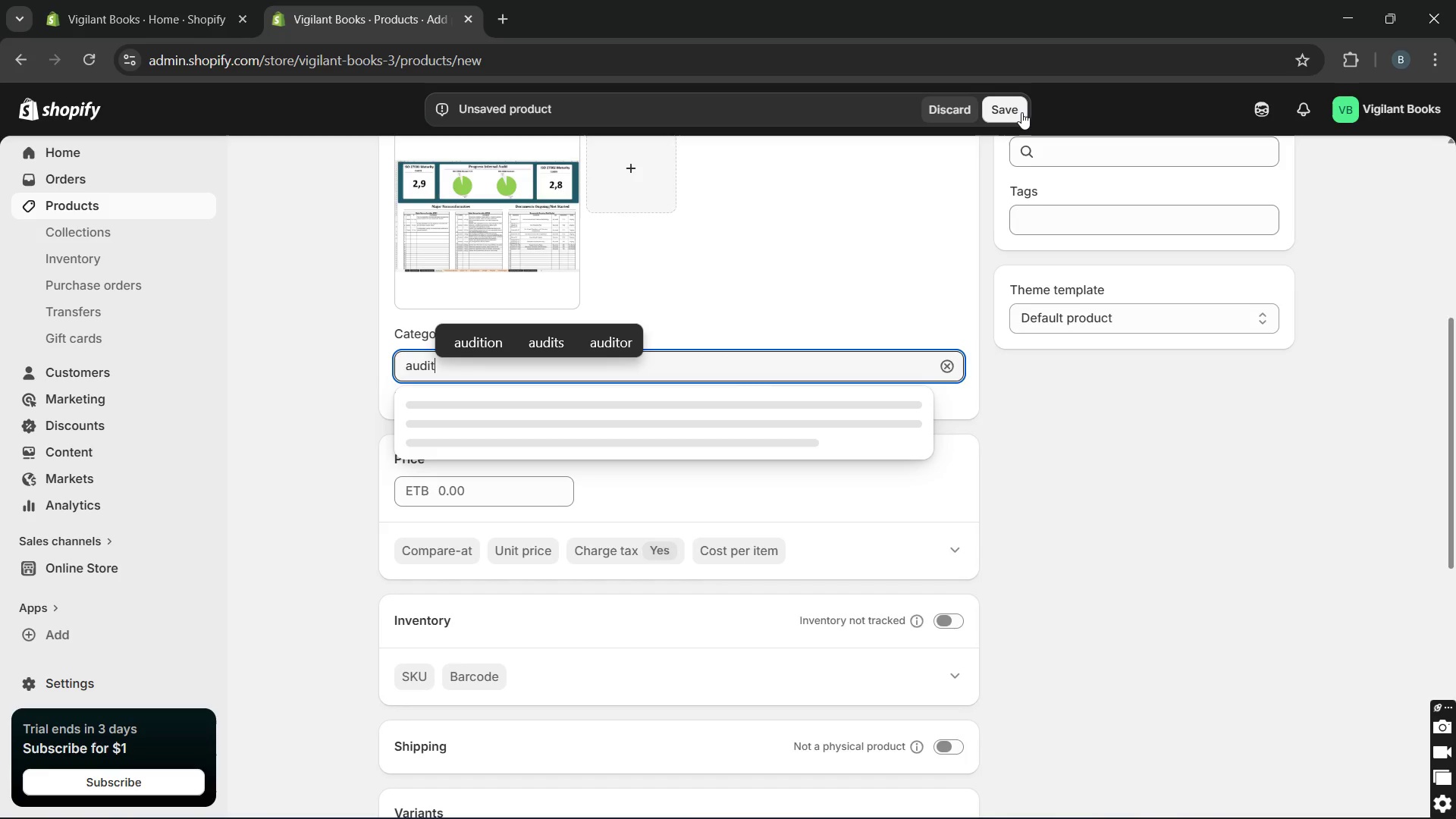 
left_click([1012, 109])
 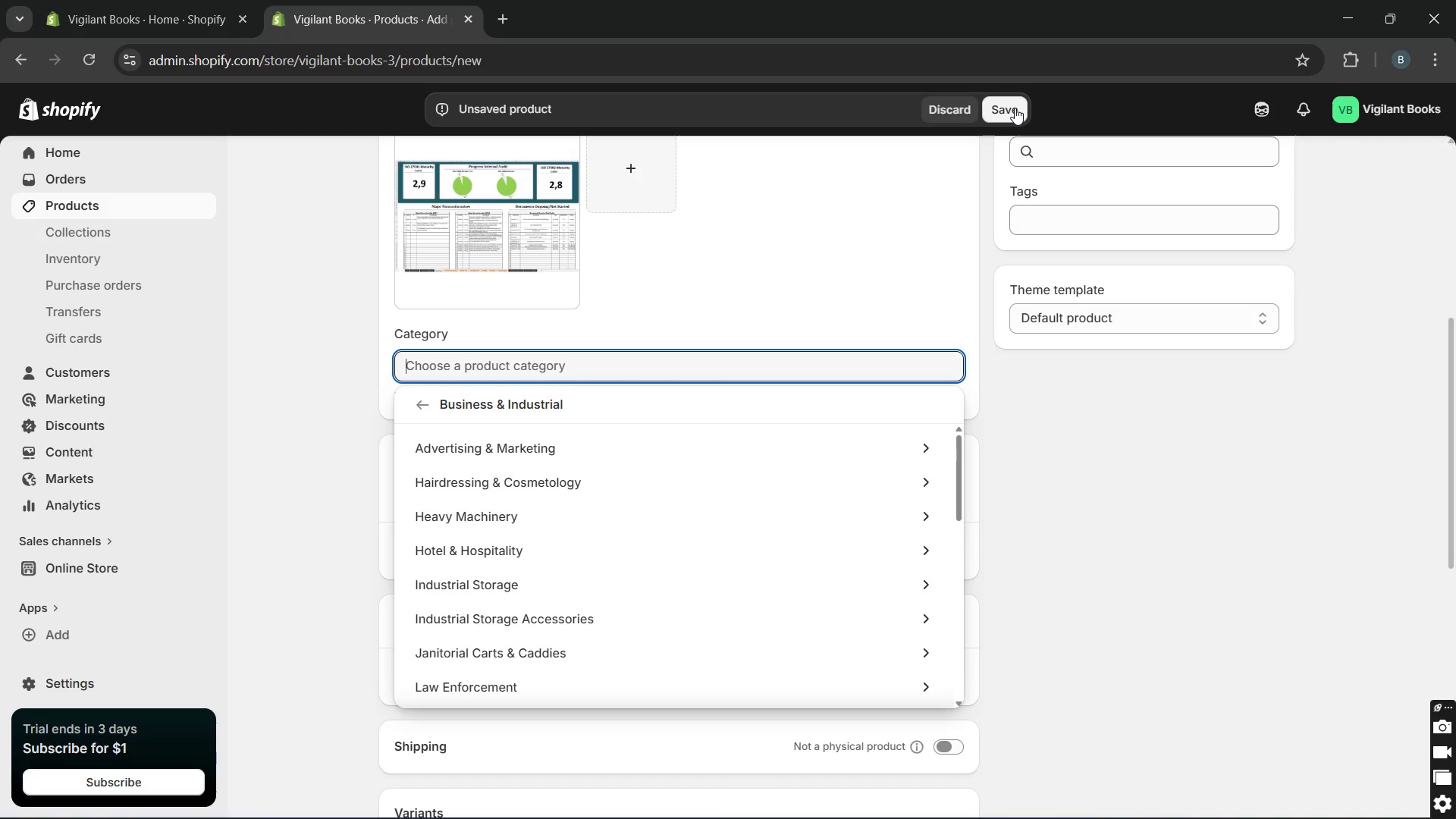 
wait(53.33)
 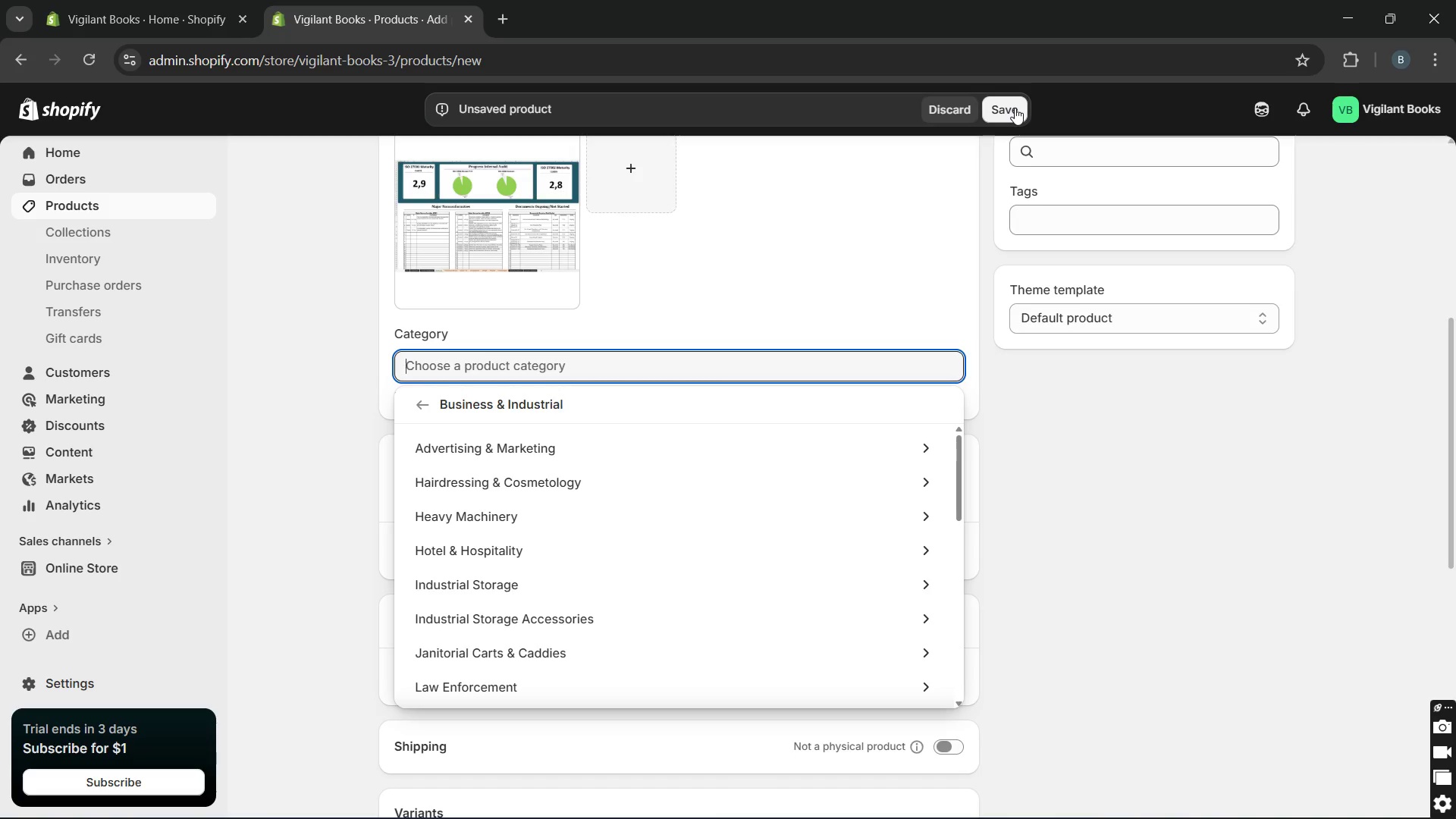 
left_click([1002, 98])
 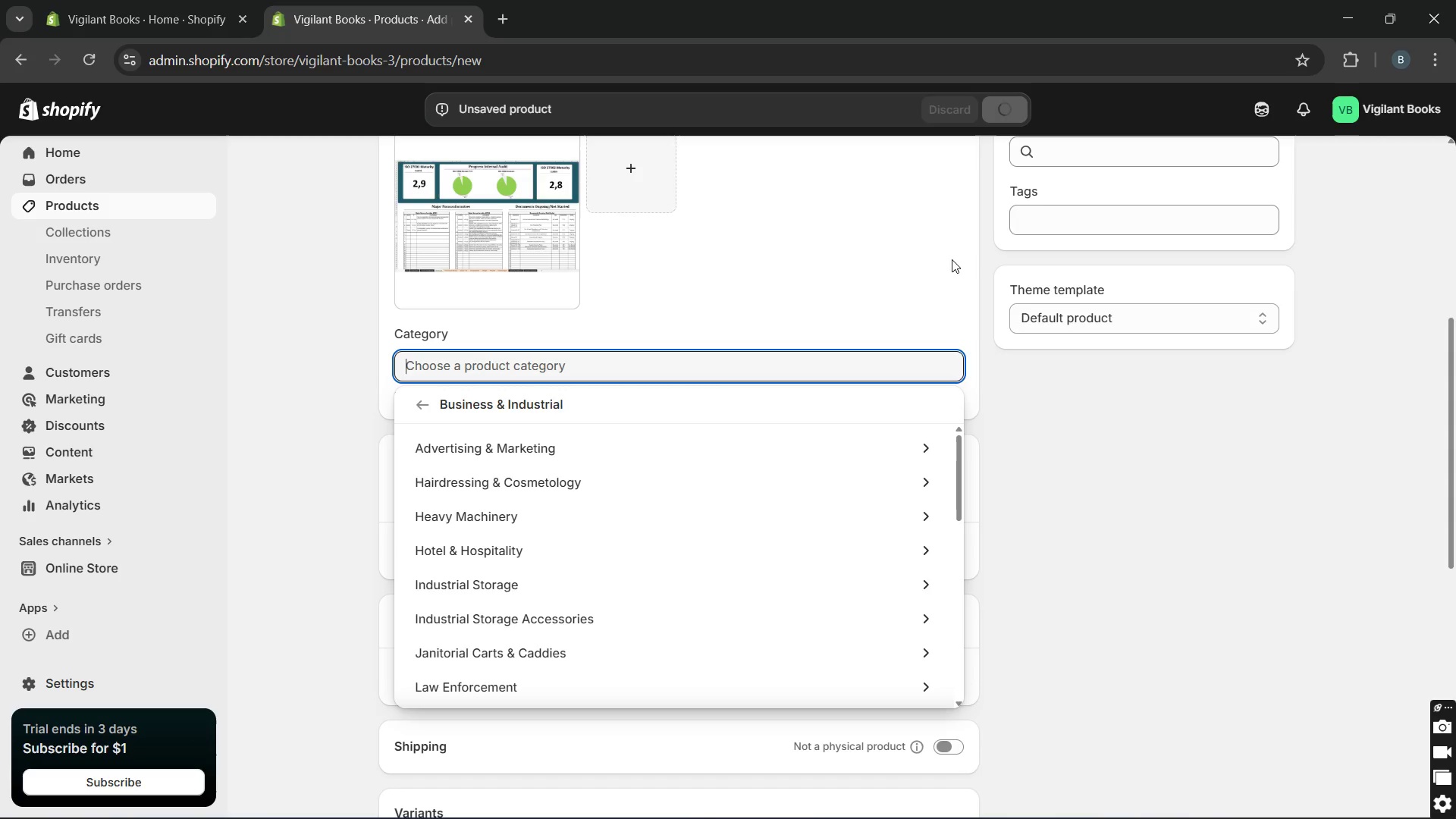 
wait(19.05)
 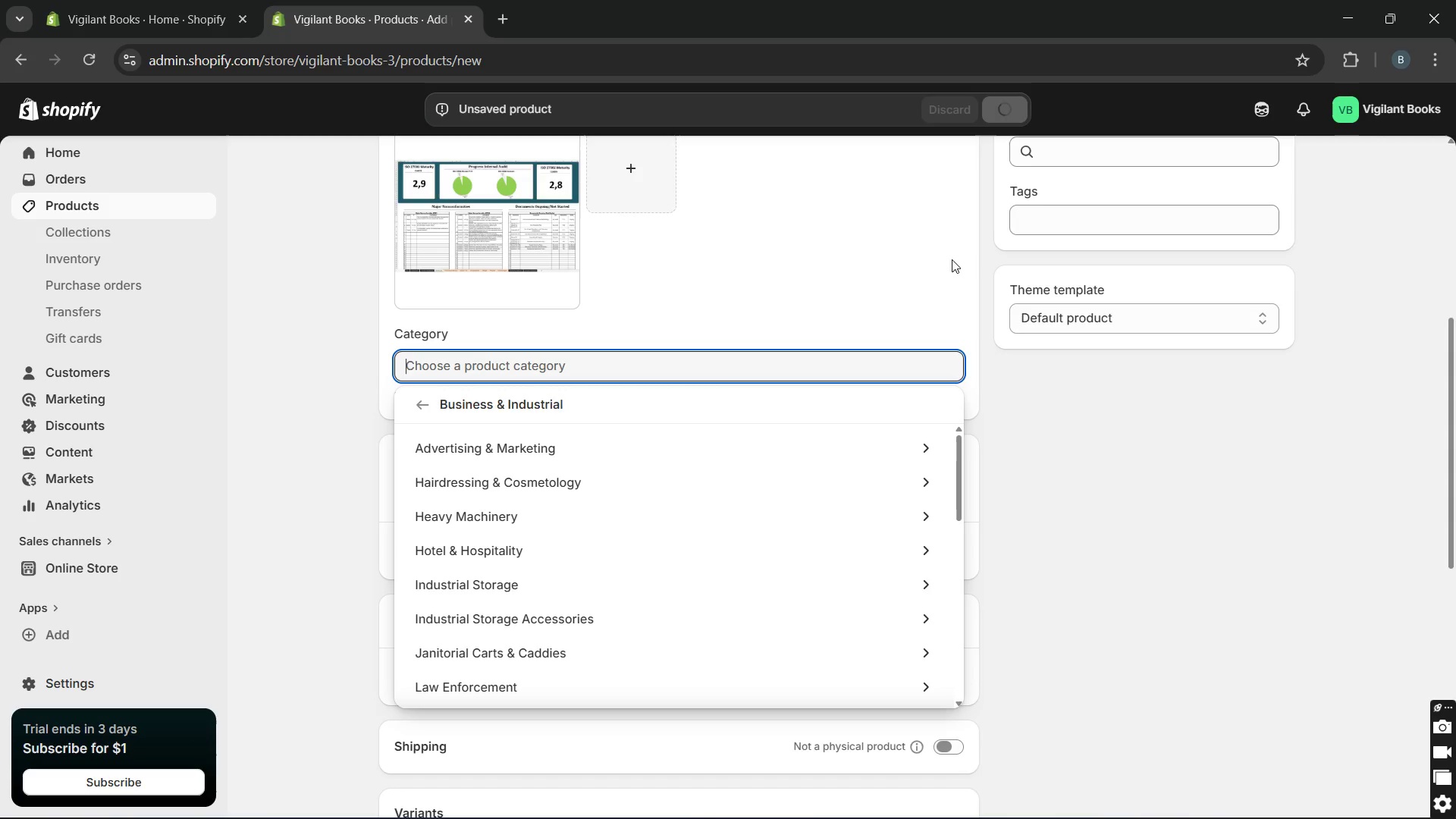 
left_click([1302, 814])
 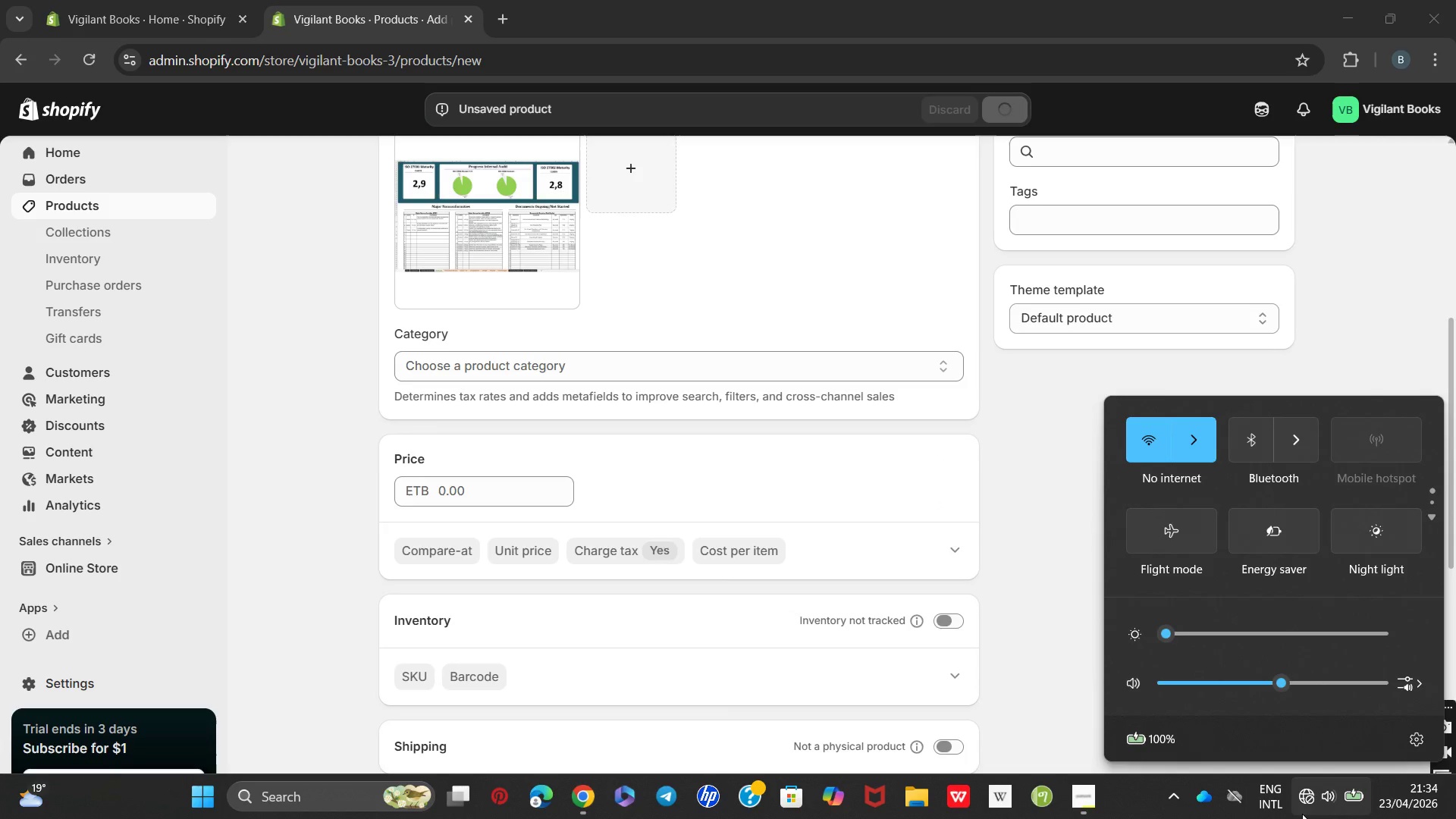 
left_click([1209, 448])
 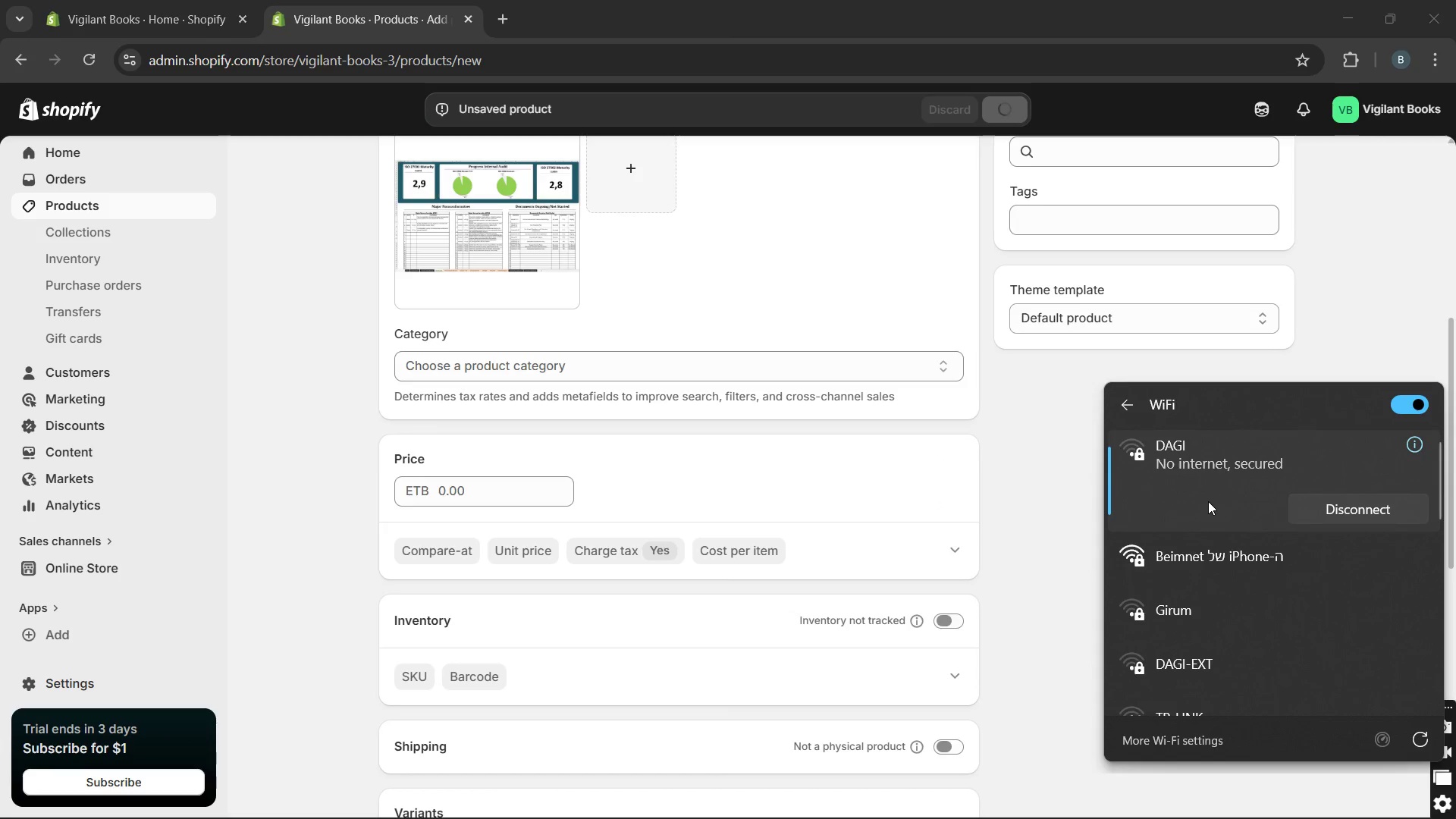 
left_click([1206, 534])
 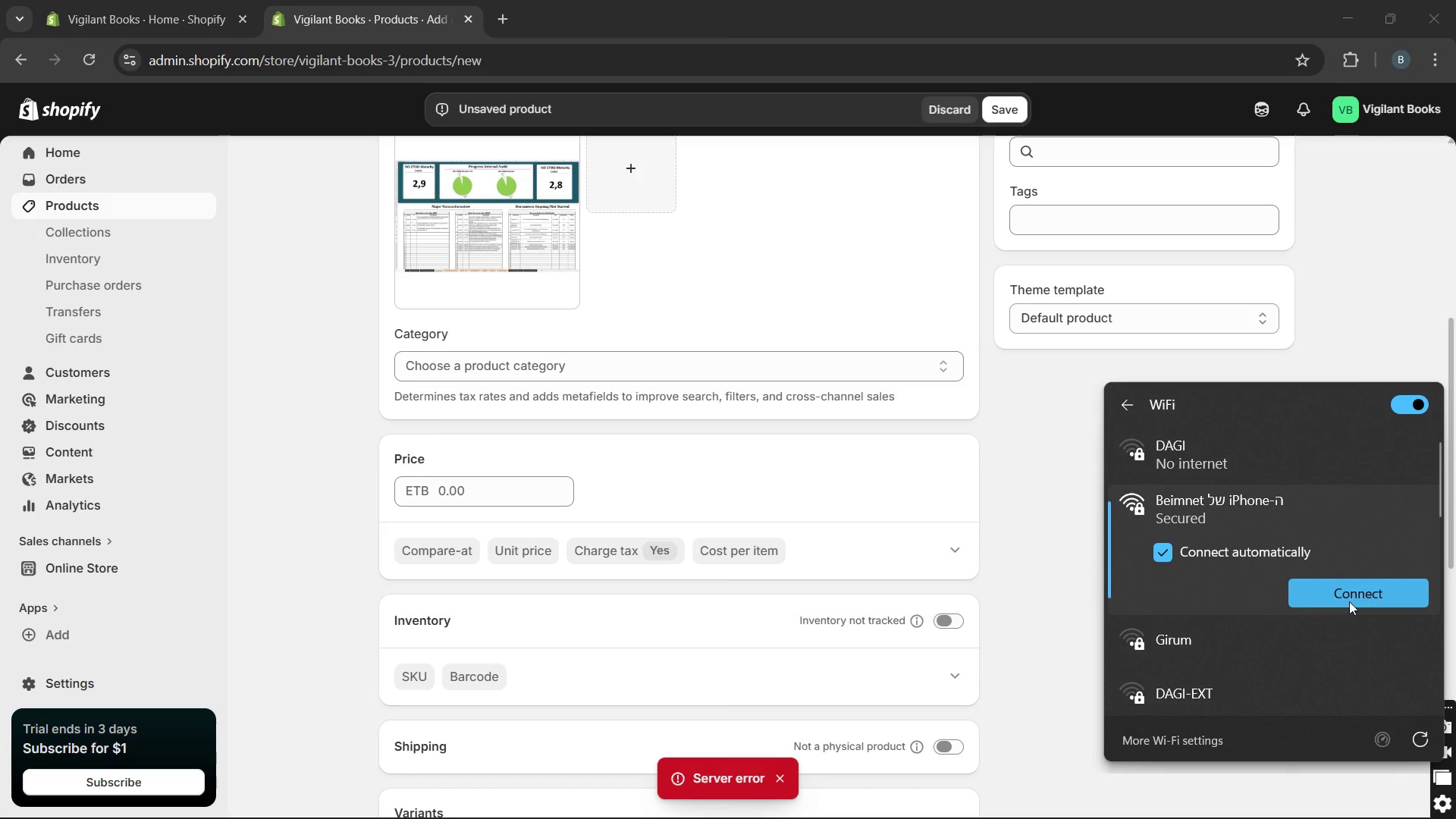 
left_click([1351, 604])
 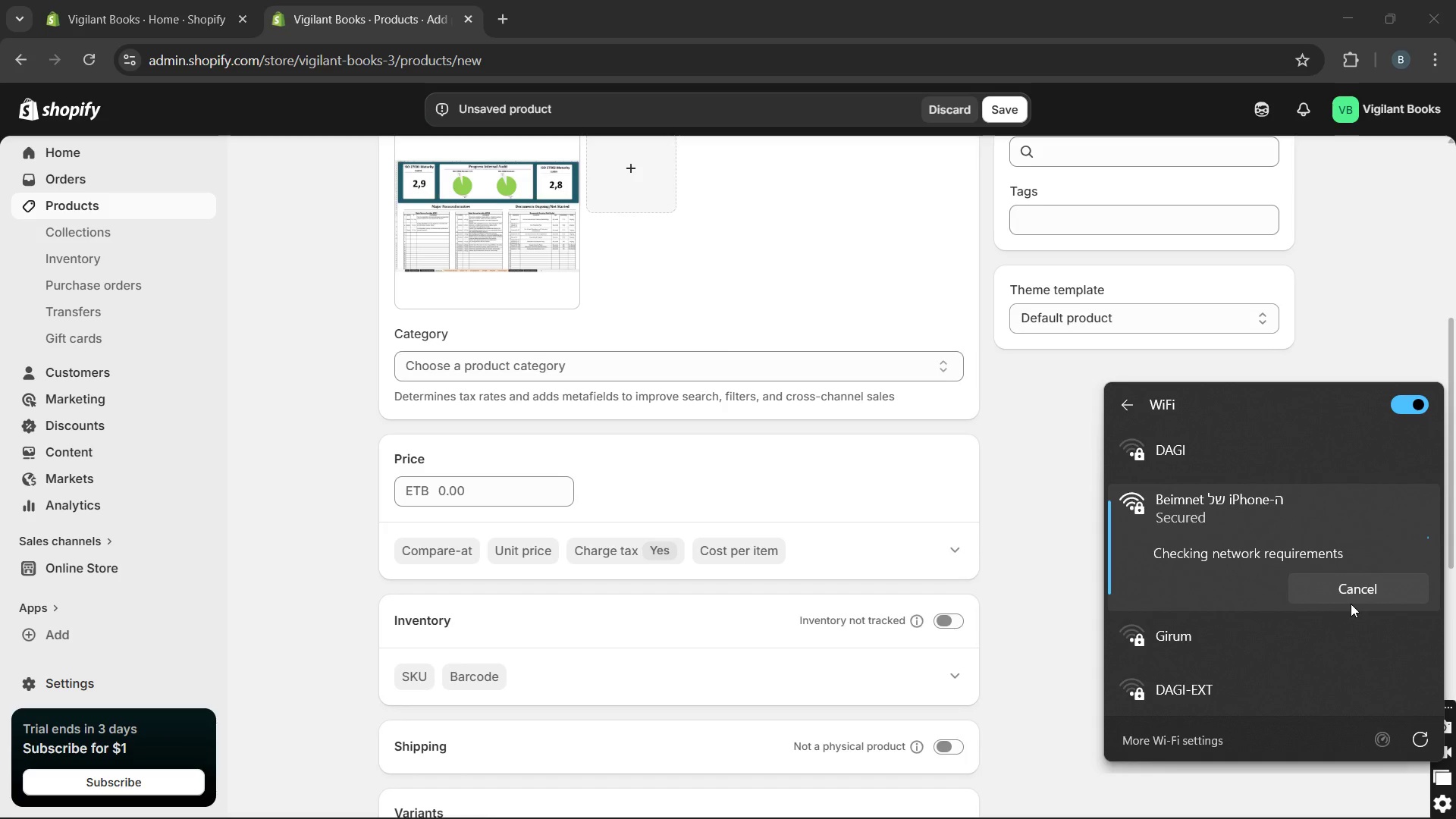 
wait(9.11)
 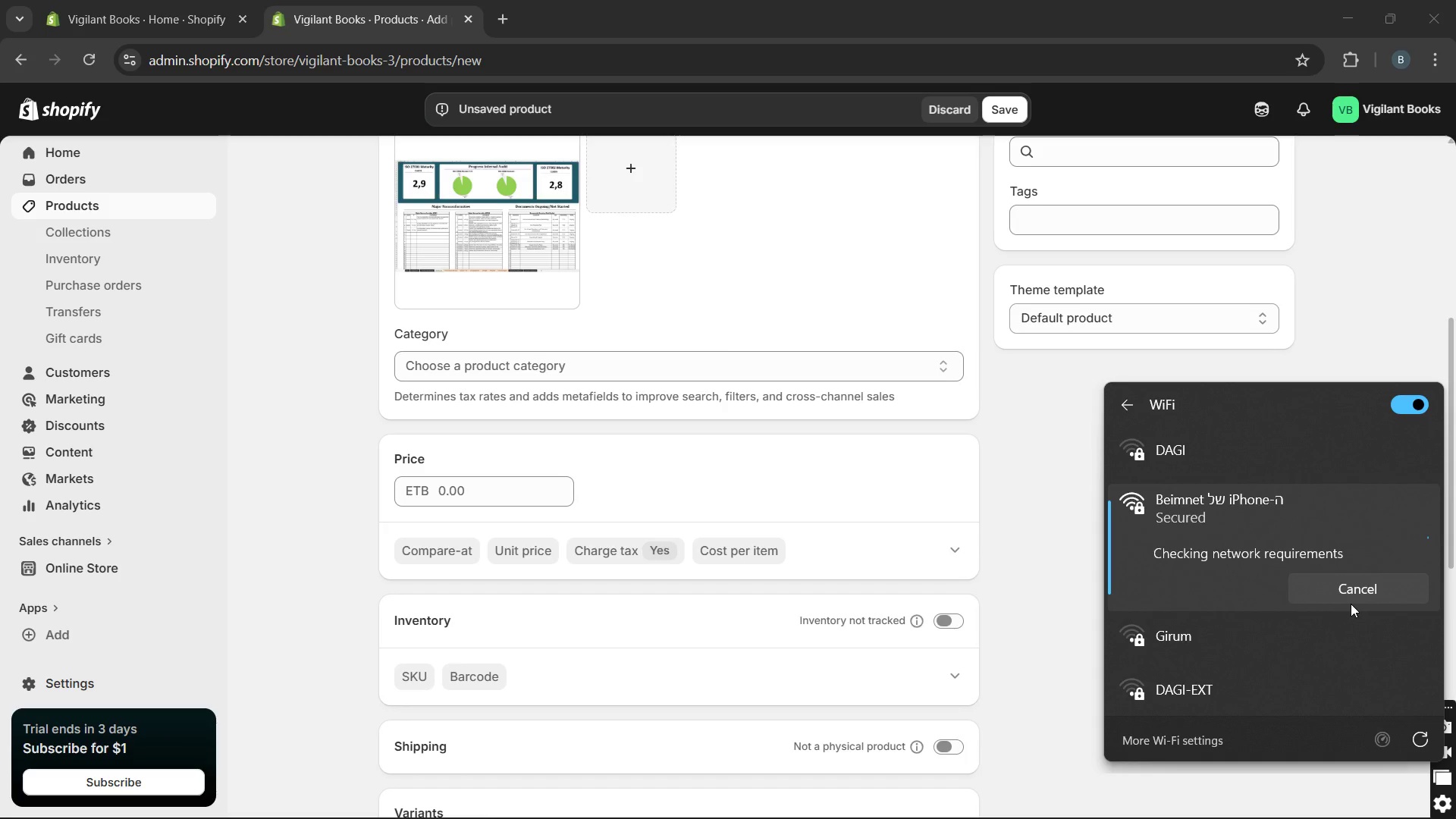 
left_click([852, 366])
 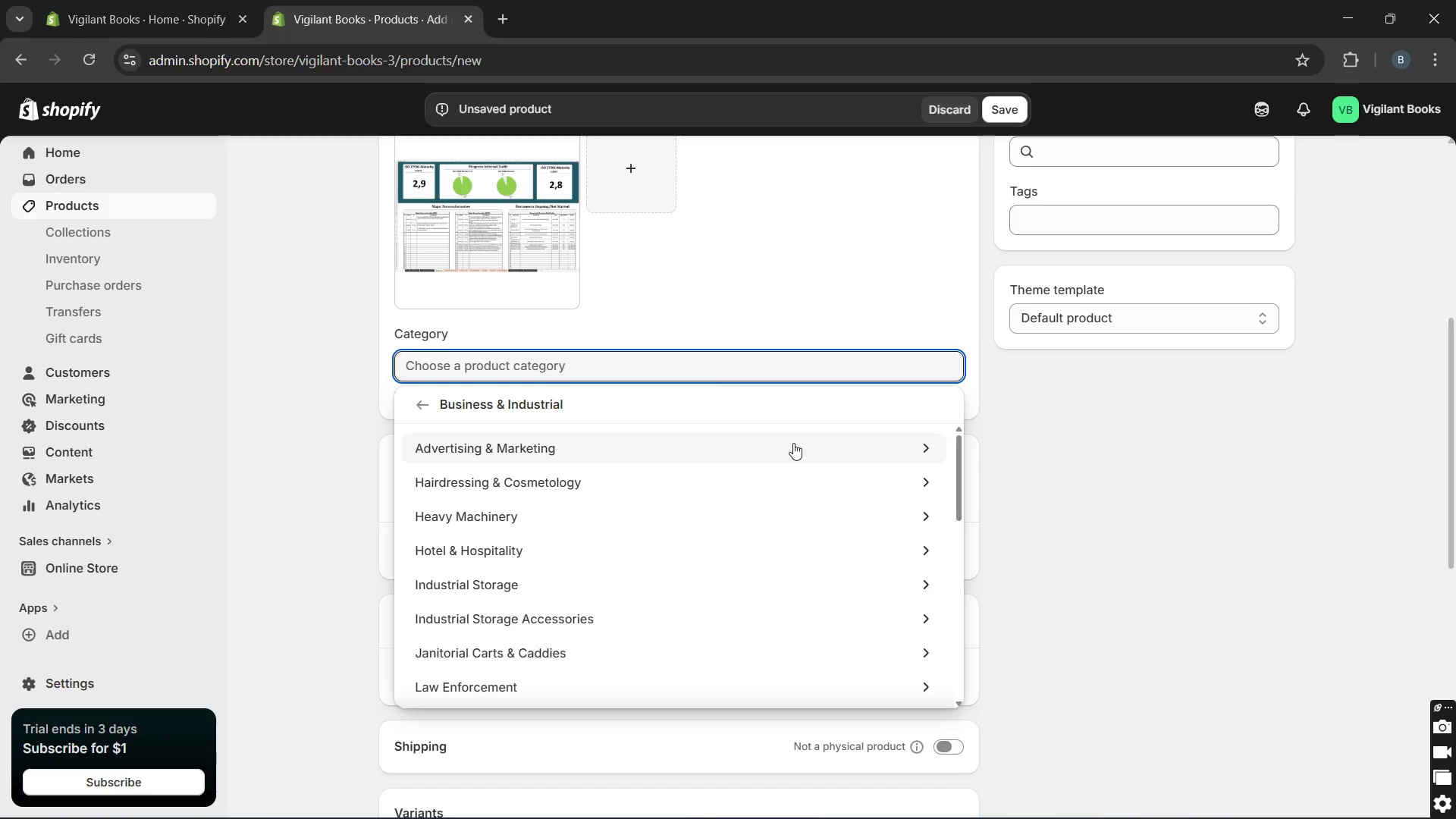 
left_click([793, 443])
 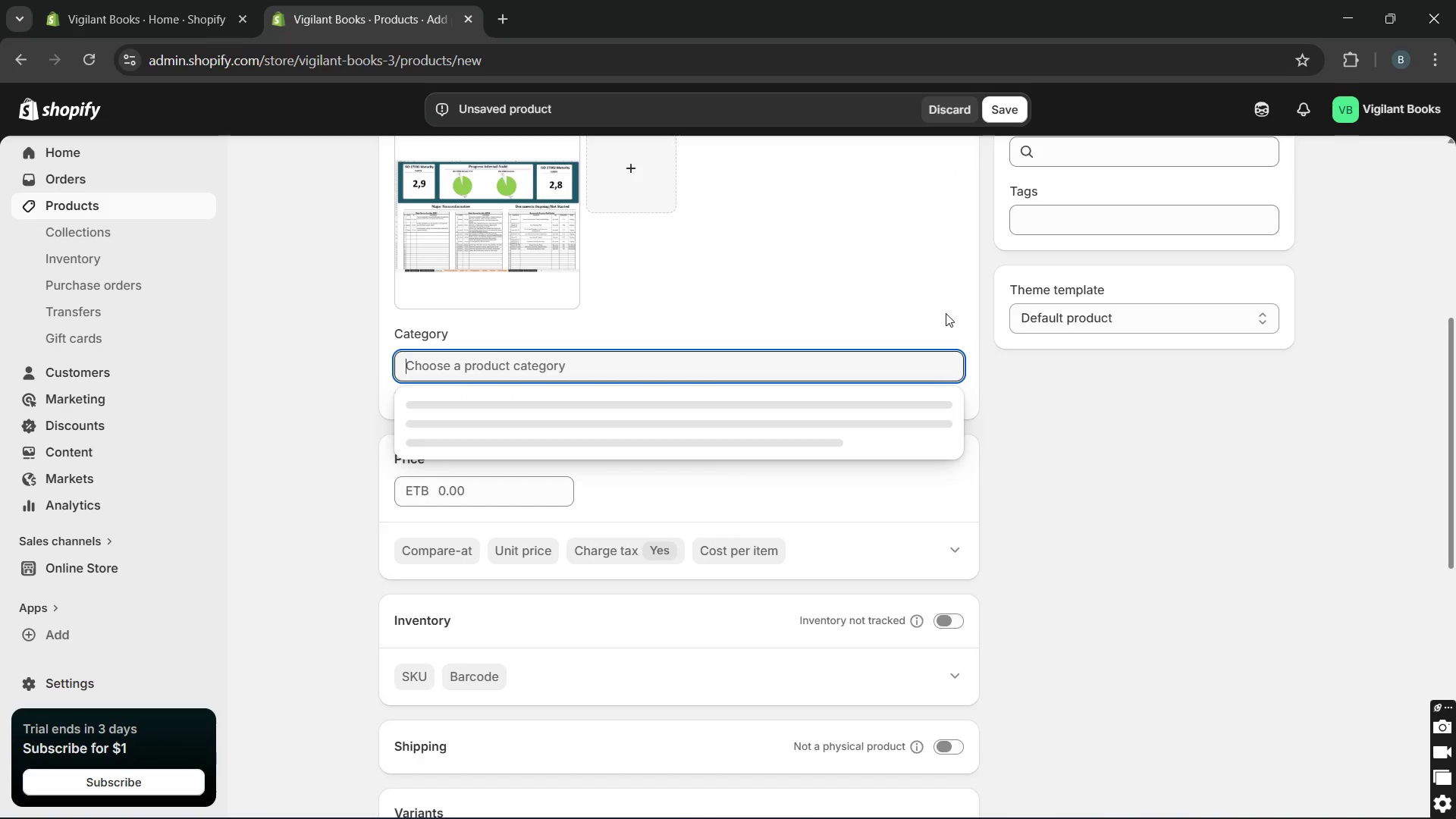 
wait(11.39)
 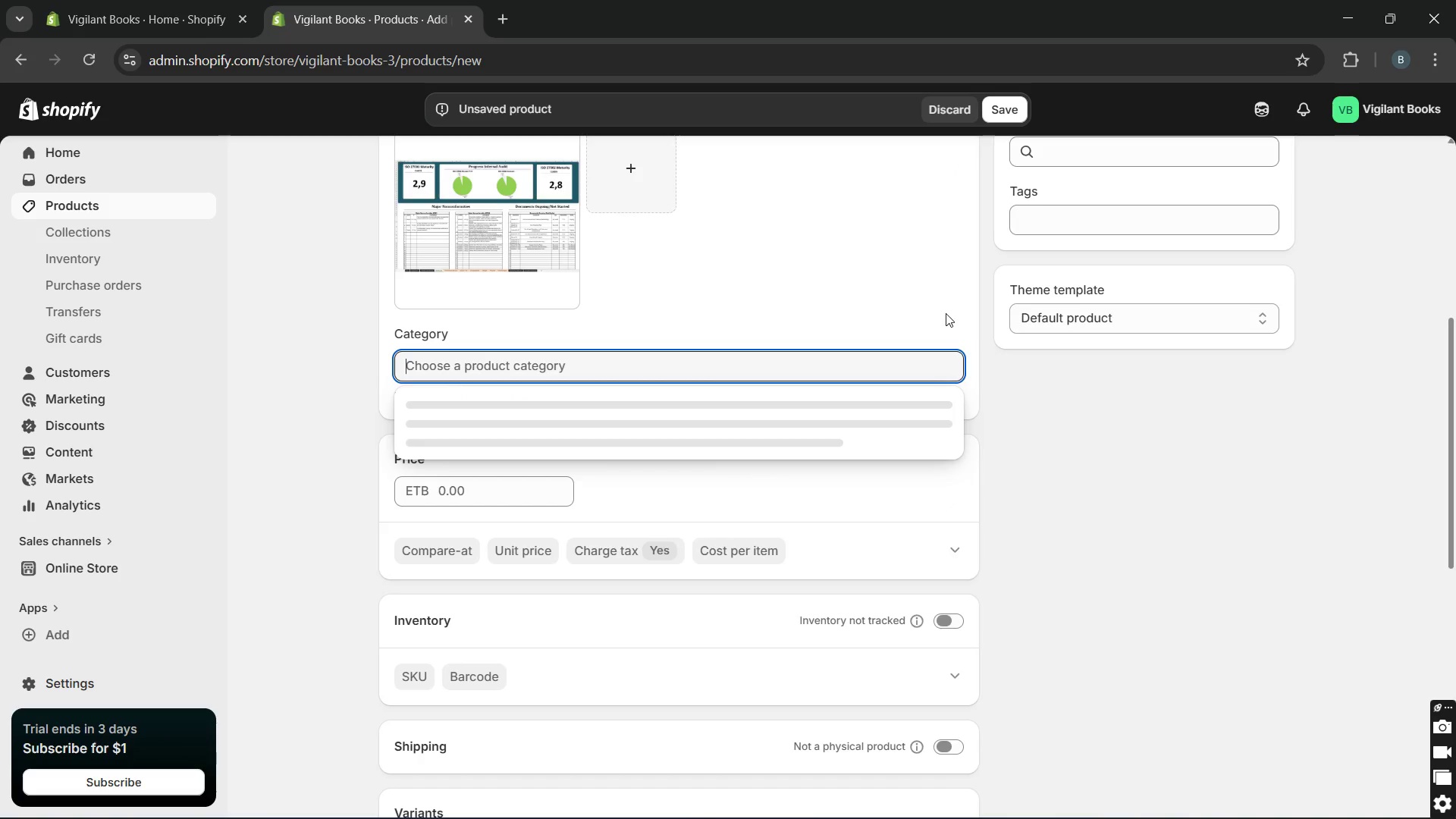 
left_click([1007, 115])
 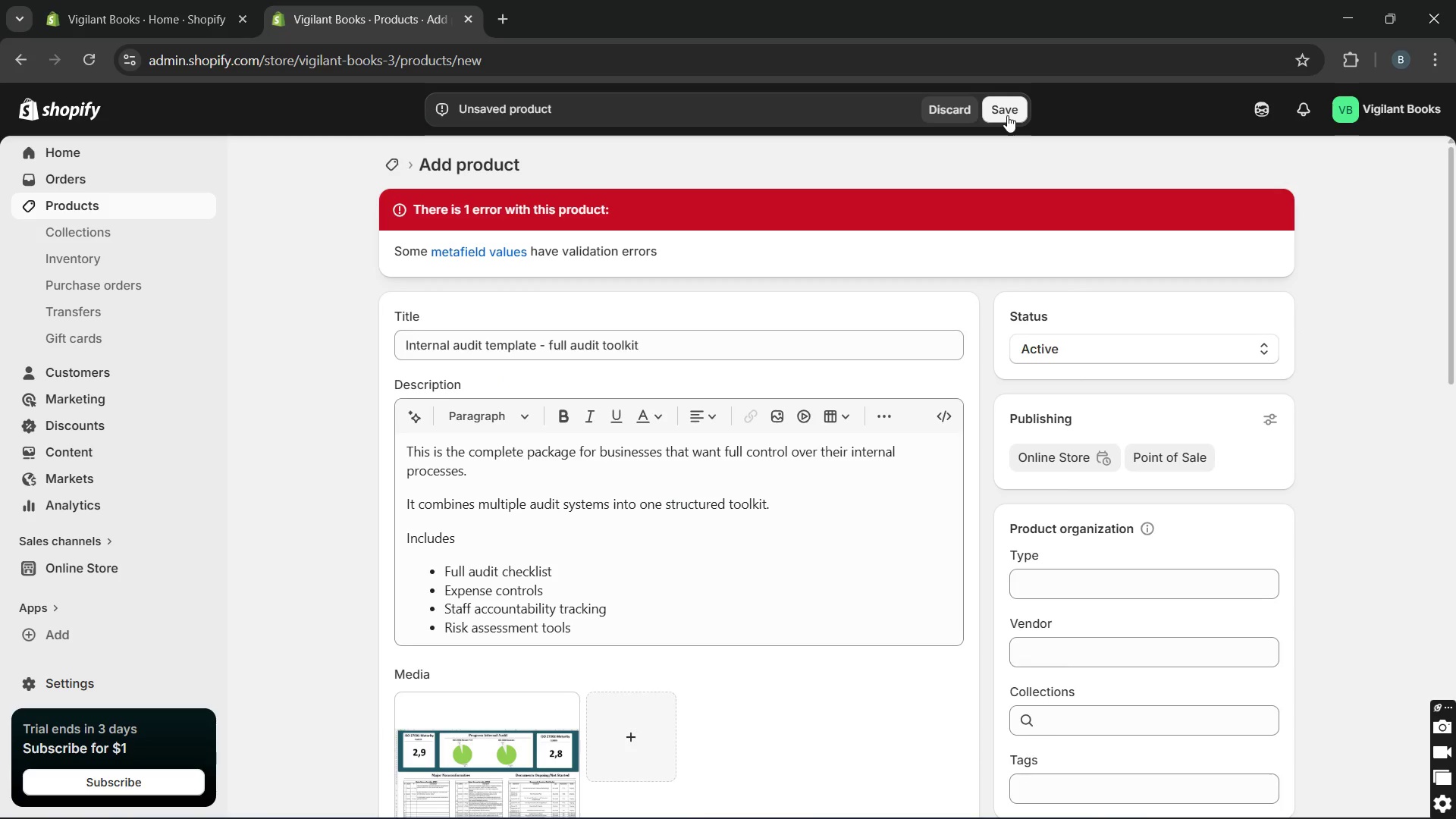 
wait(21.28)
 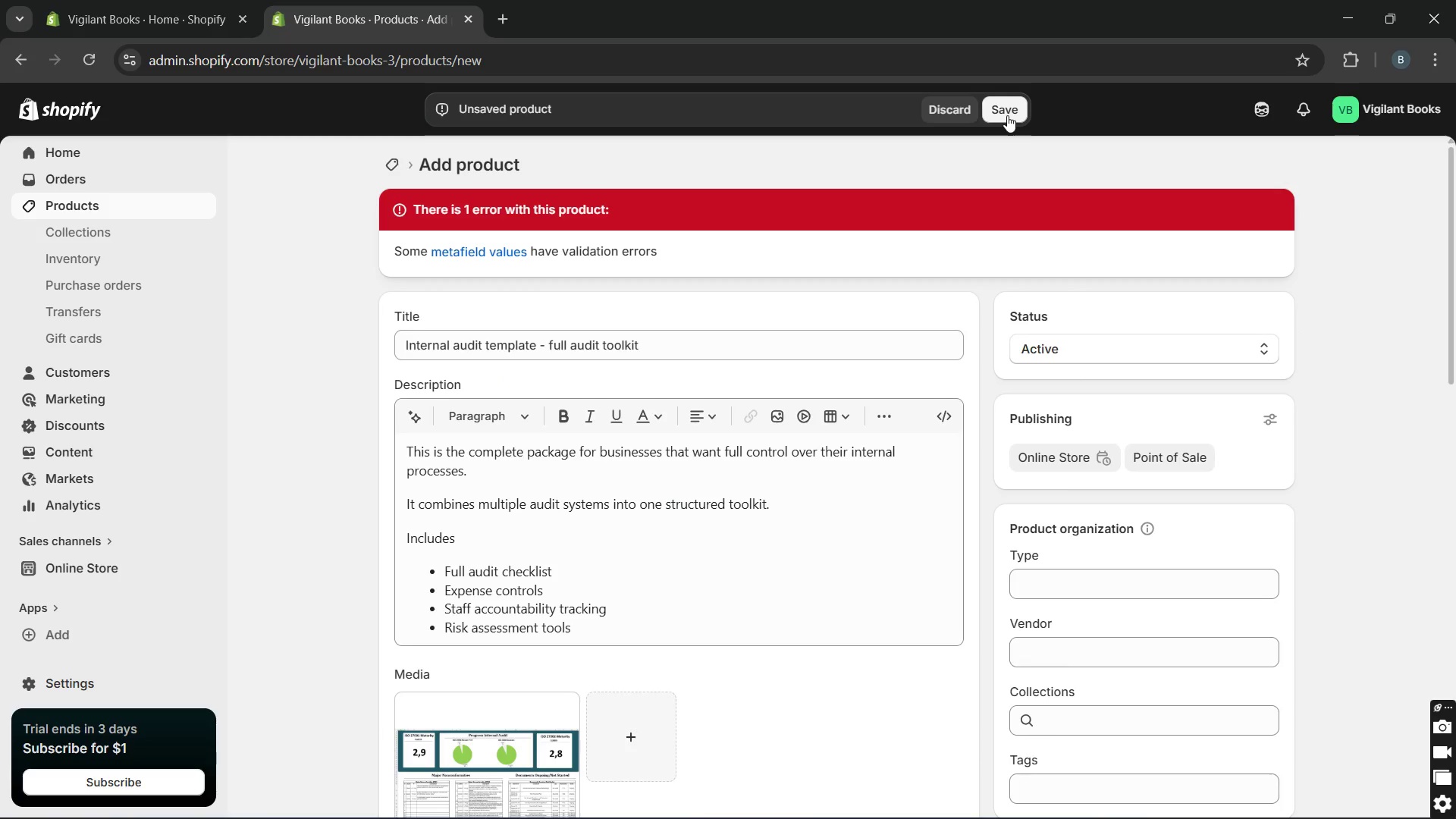 
left_click([931, 353])
 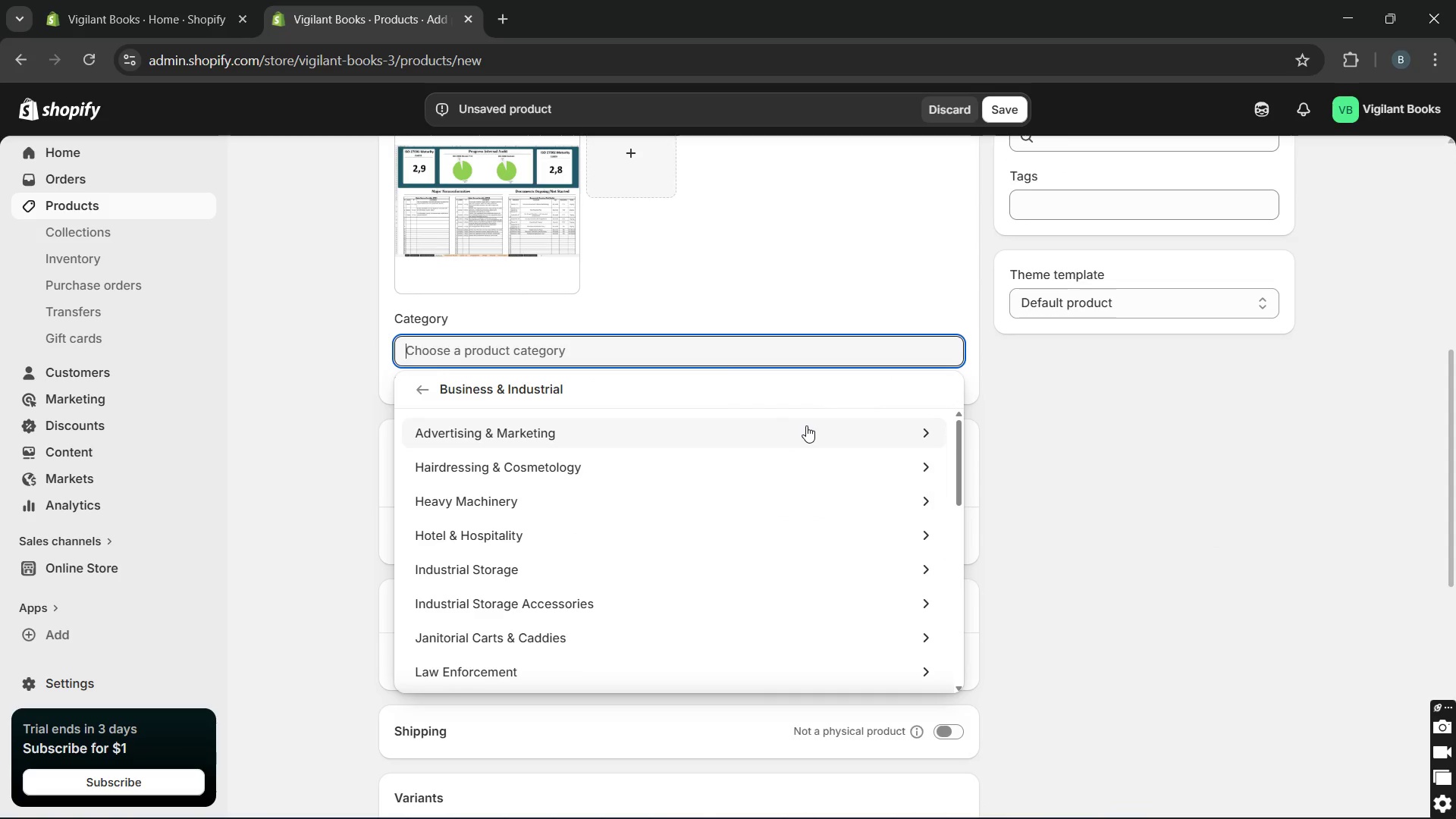 
left_click([806, 425])
 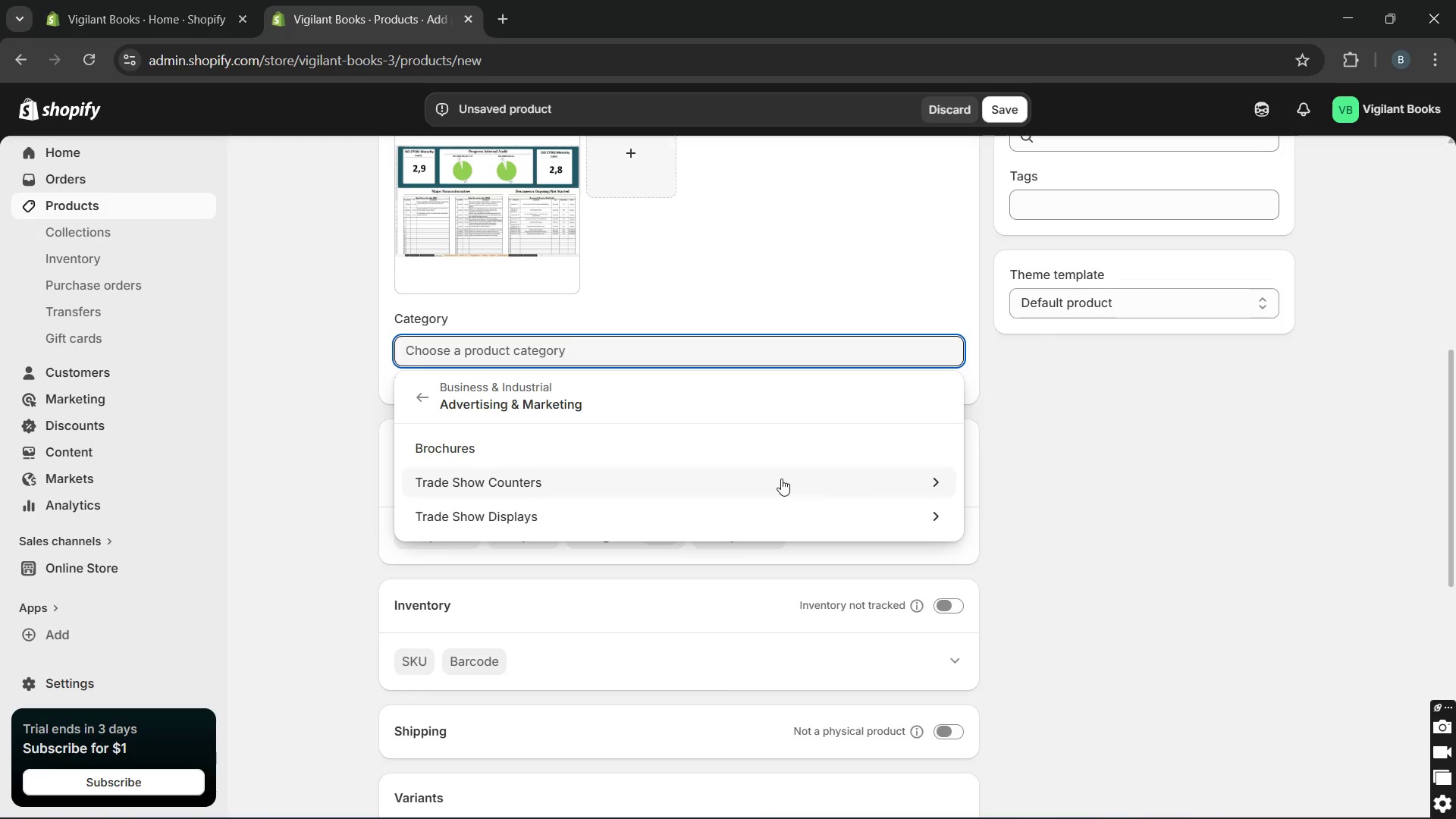 
left_click([780, 475])
 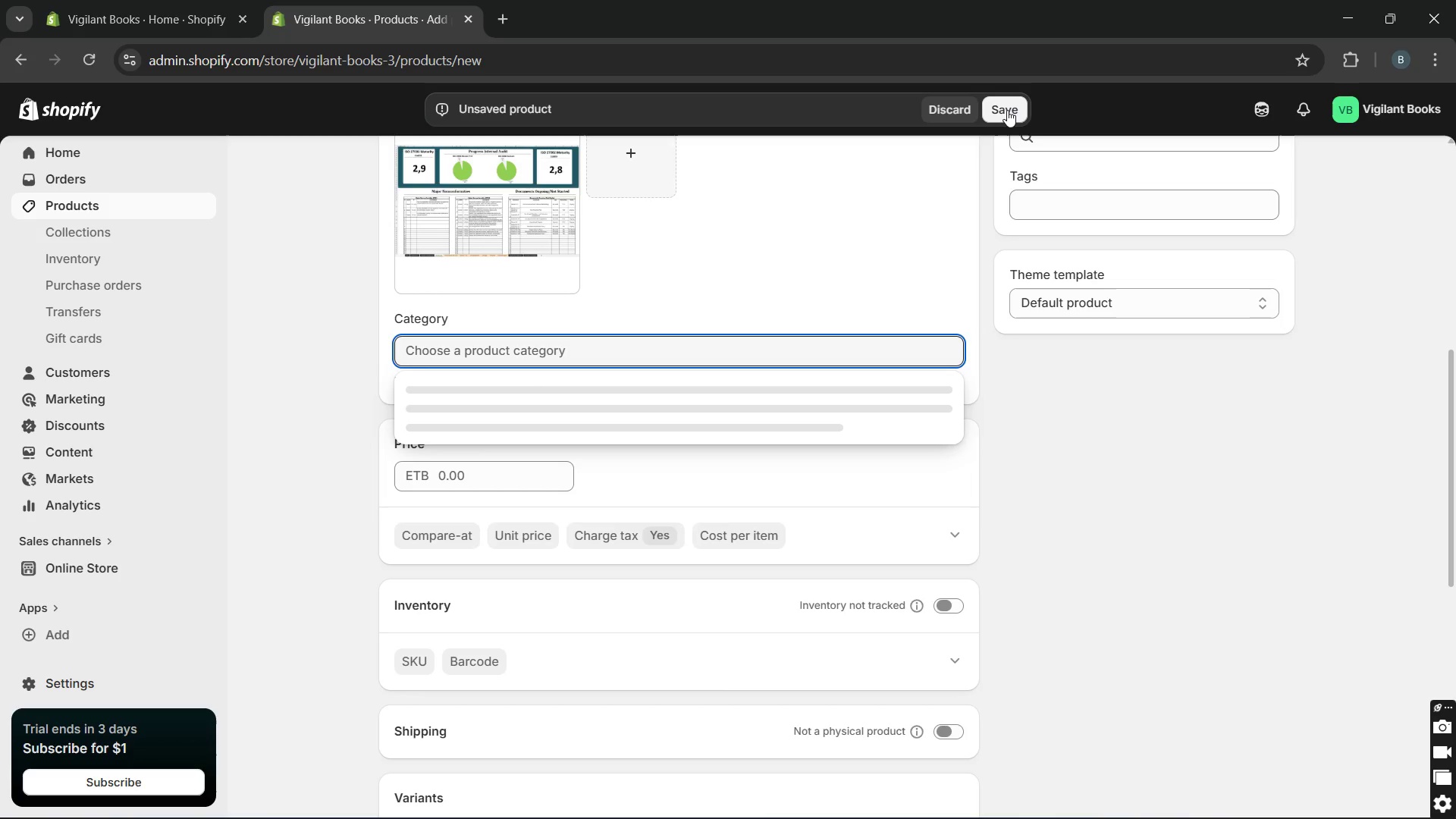 
wait(5.09)
 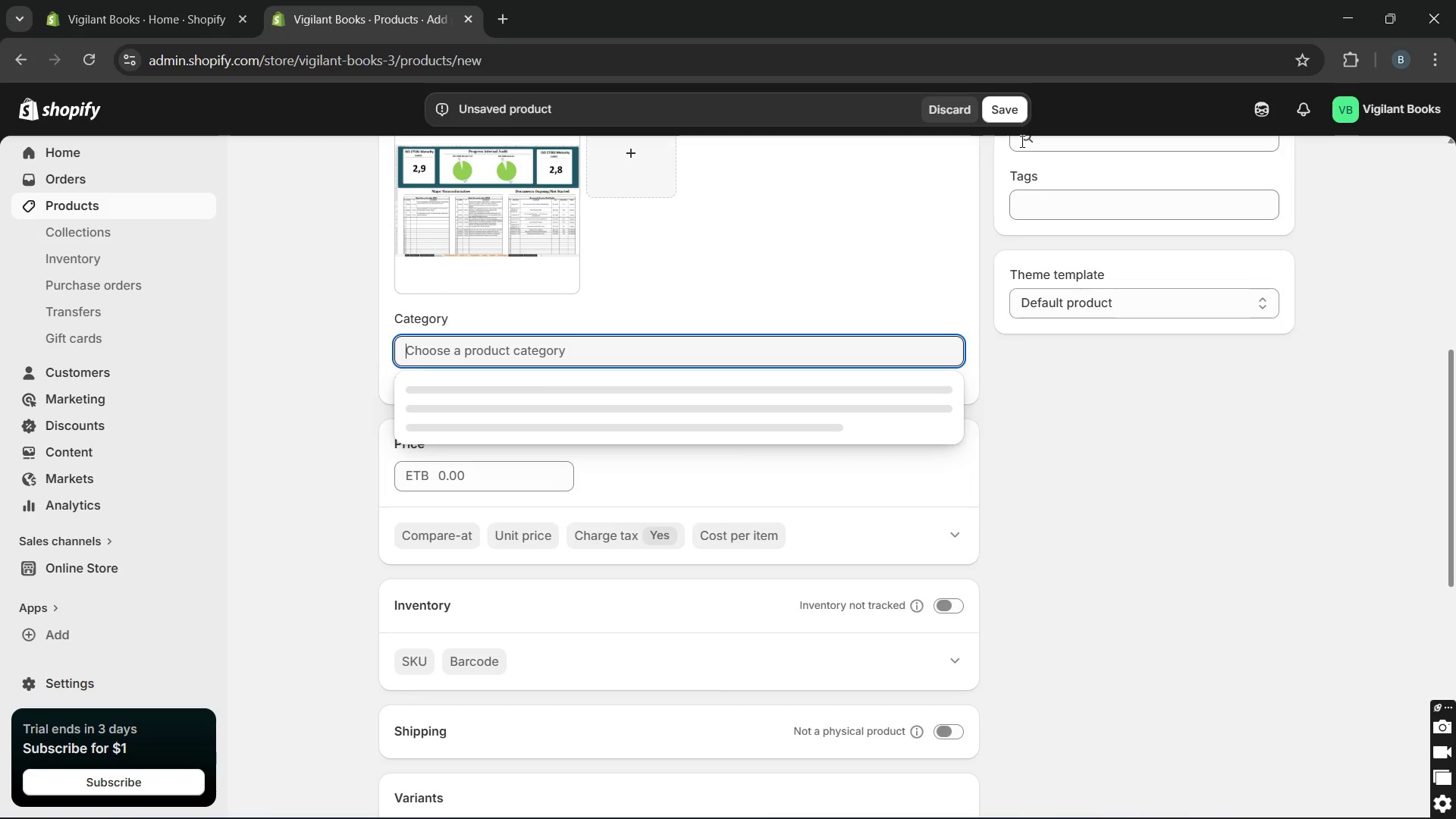 
left_click([1007, 110])
 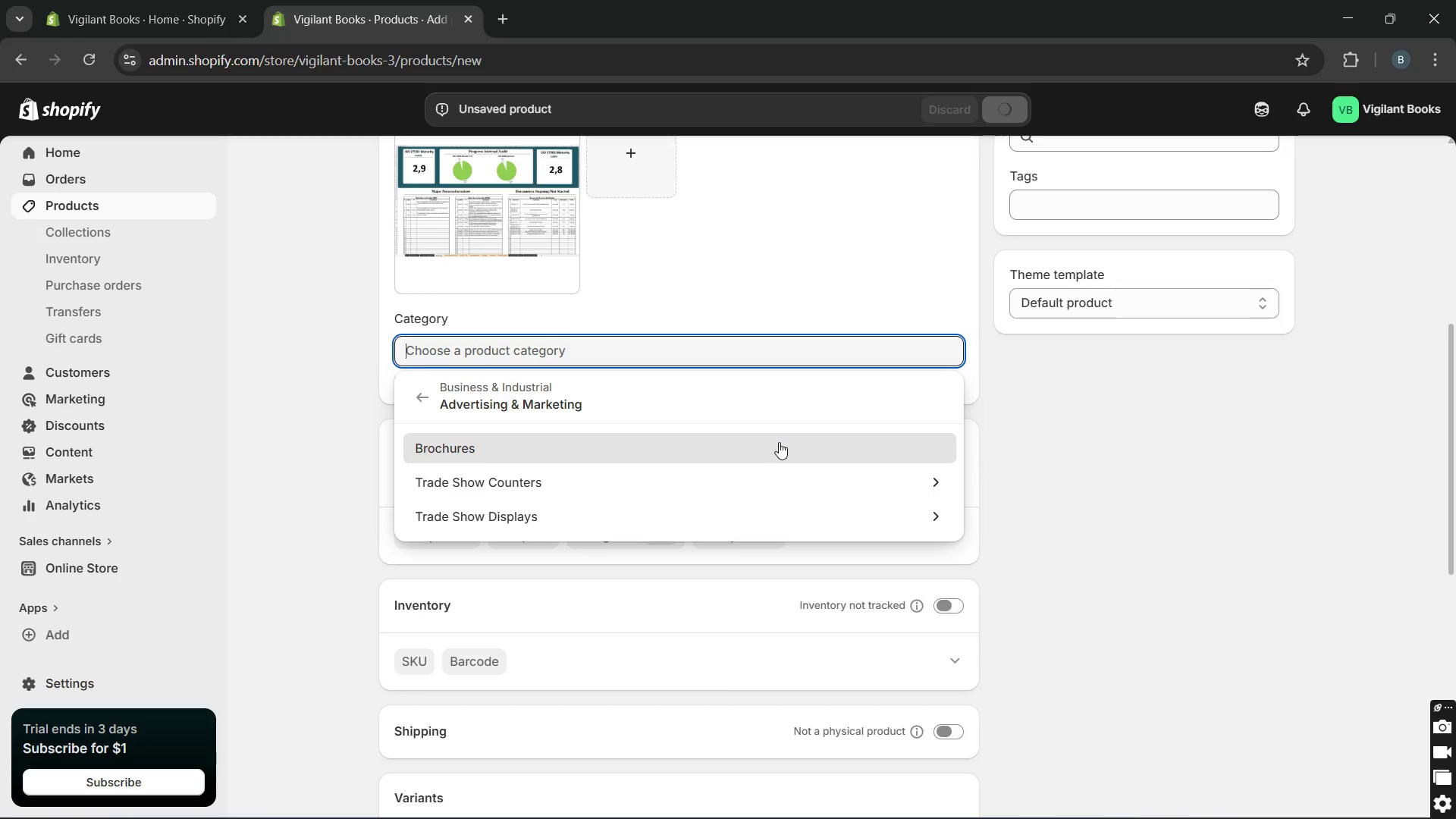 
wait(17.5)
 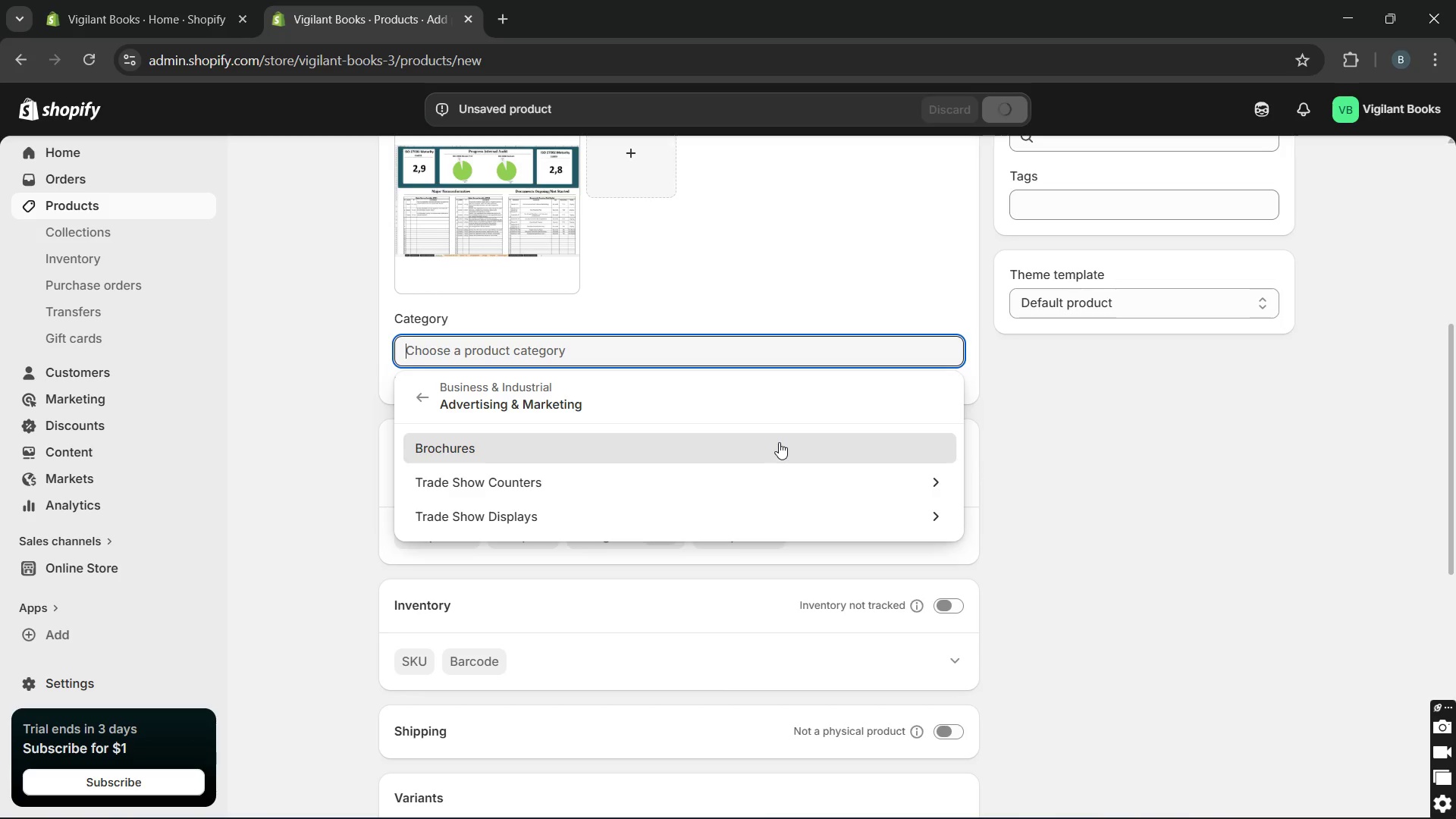 
left_click([776, 414])
 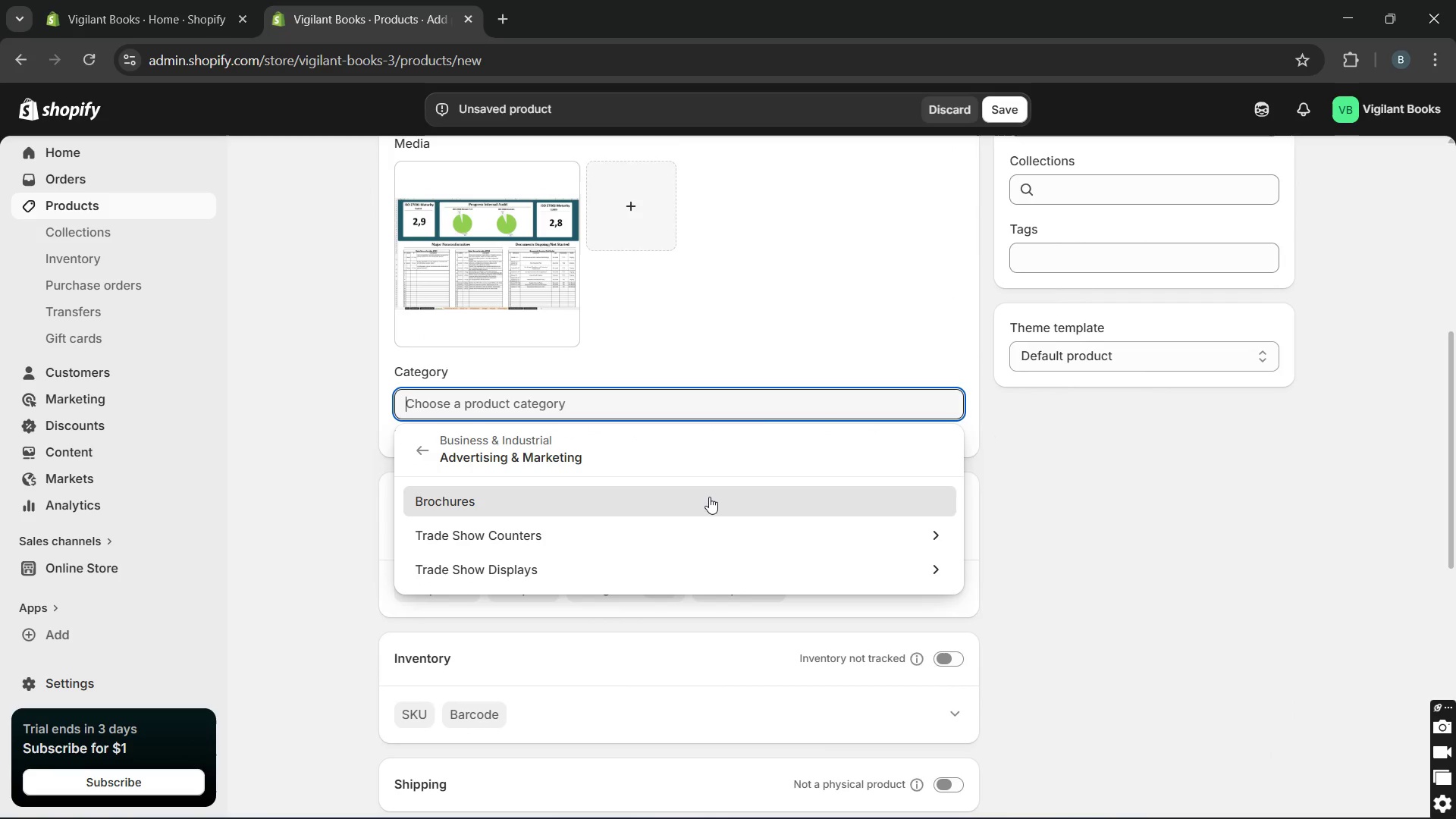 
left_click([709, 497])
 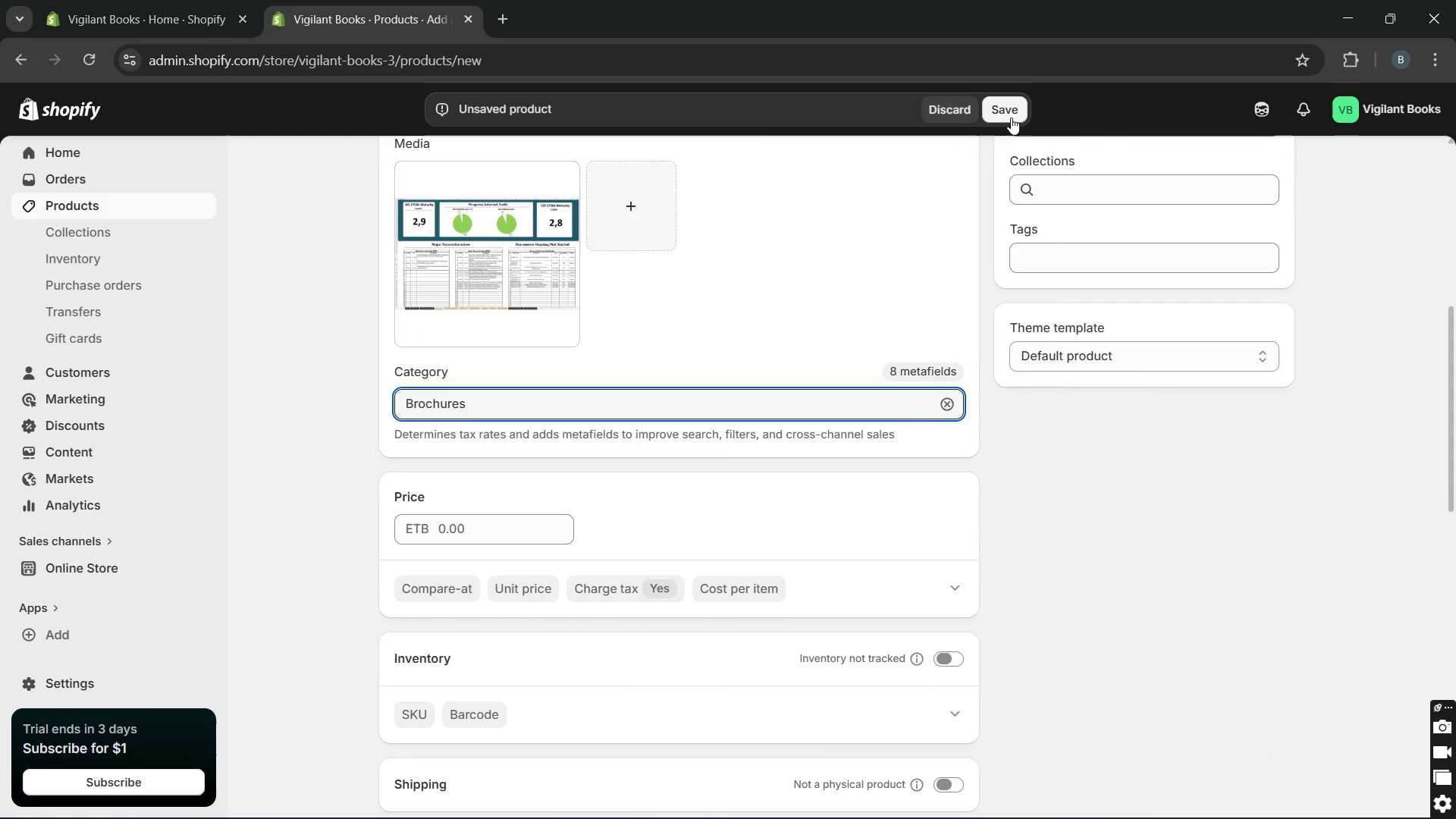 
left_click([1011, 115])
 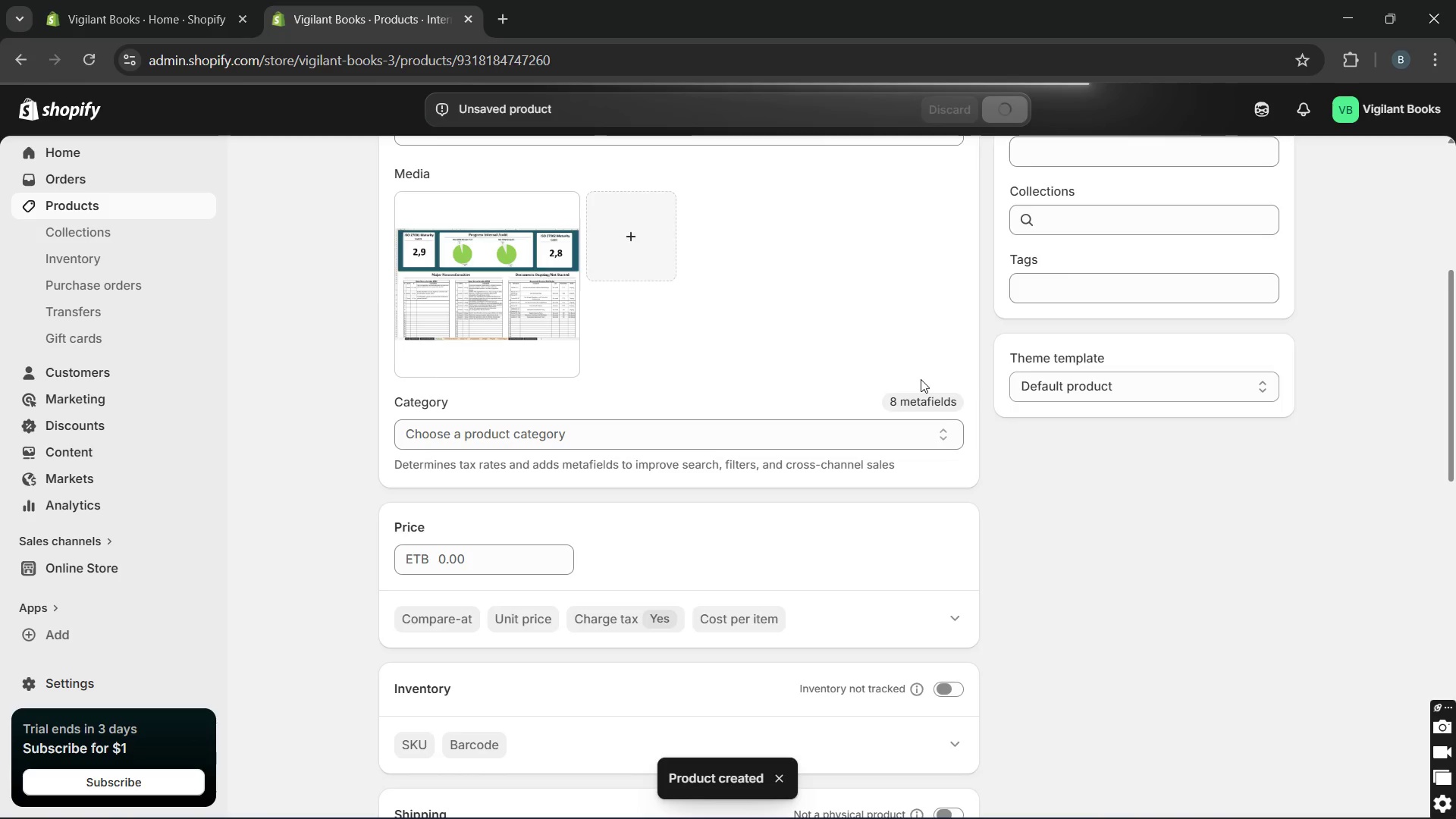 
wait(25.14)
 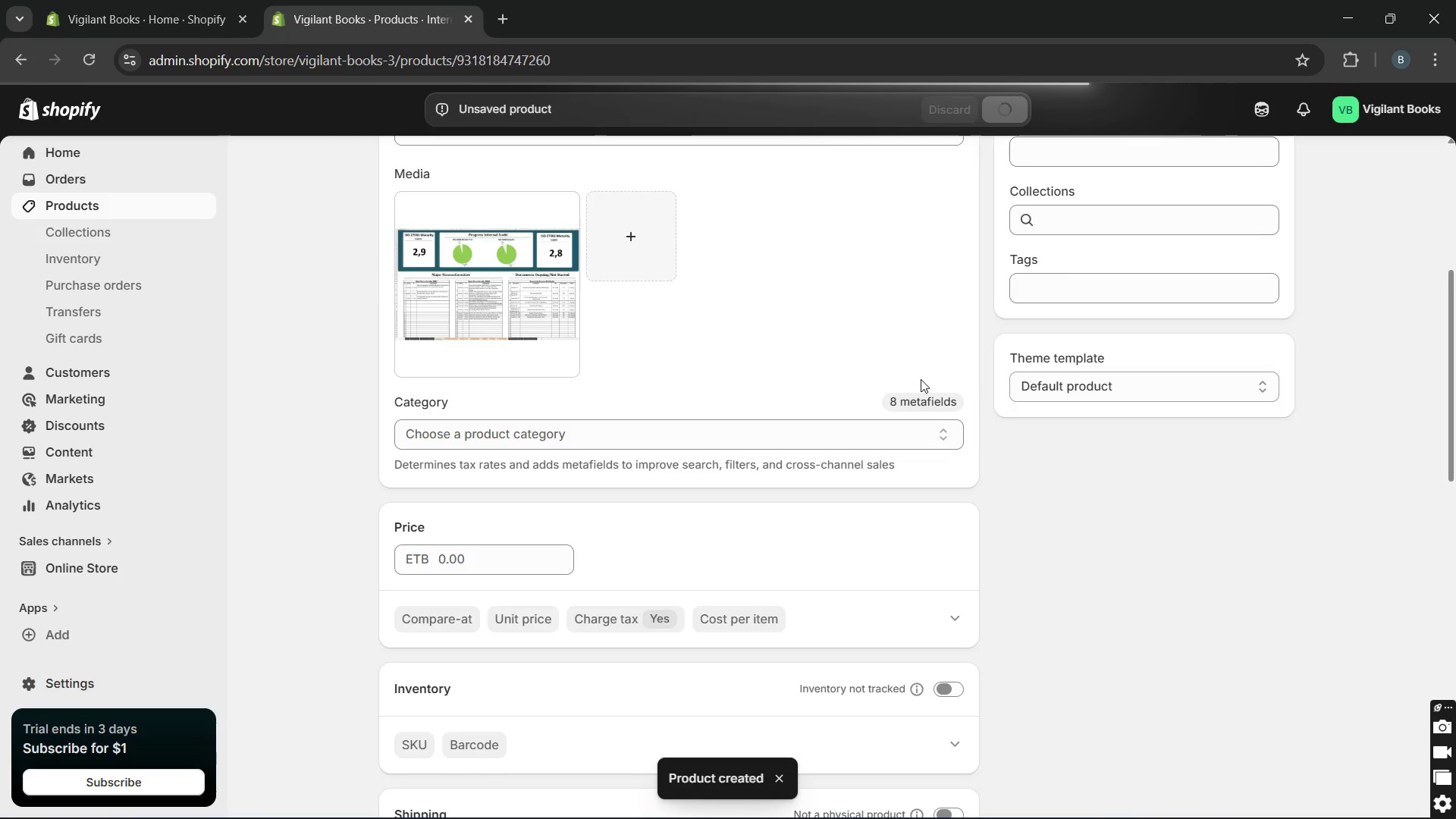 
left_click([157, 199])
 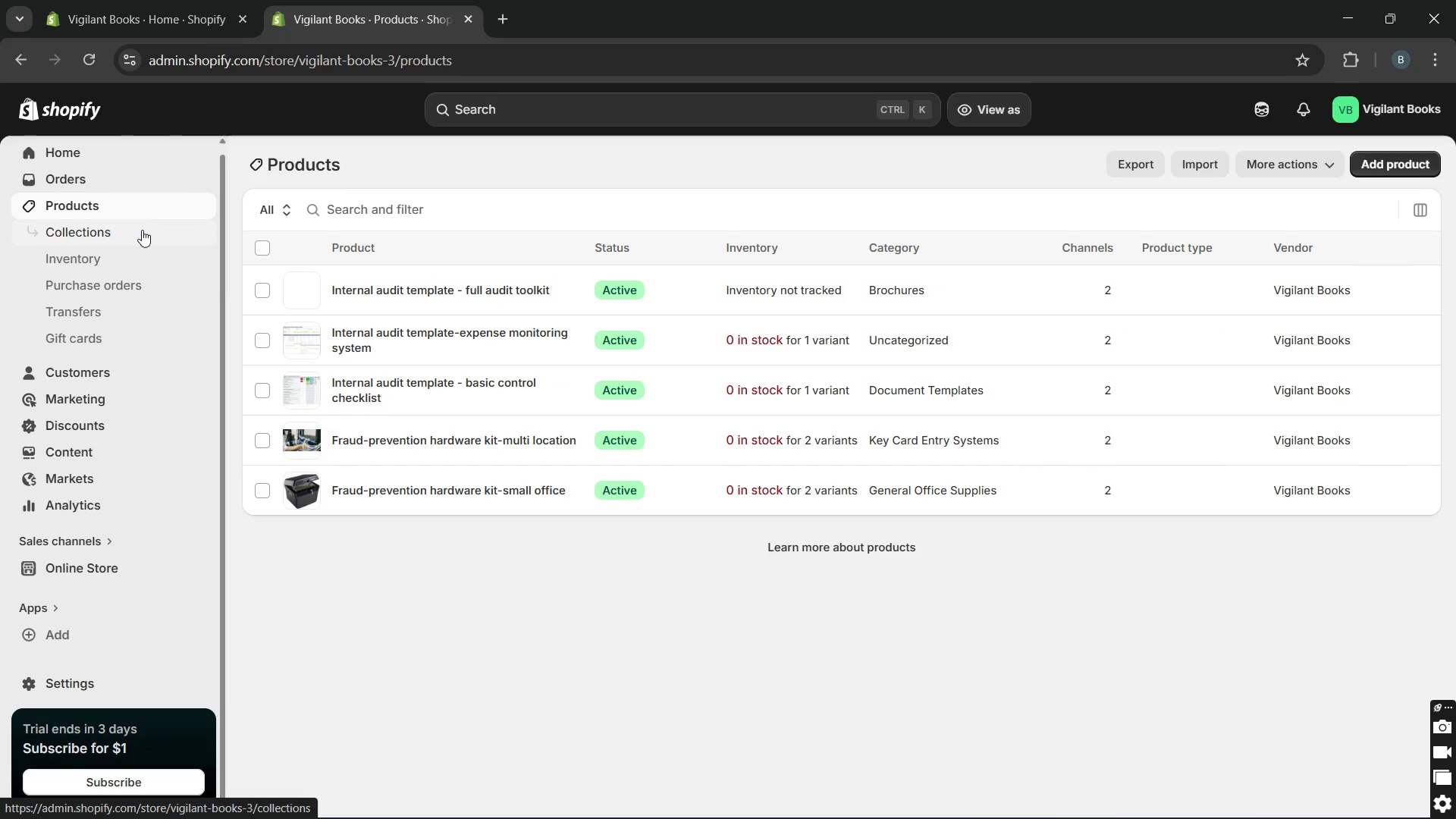 
left_click([142, 230])
 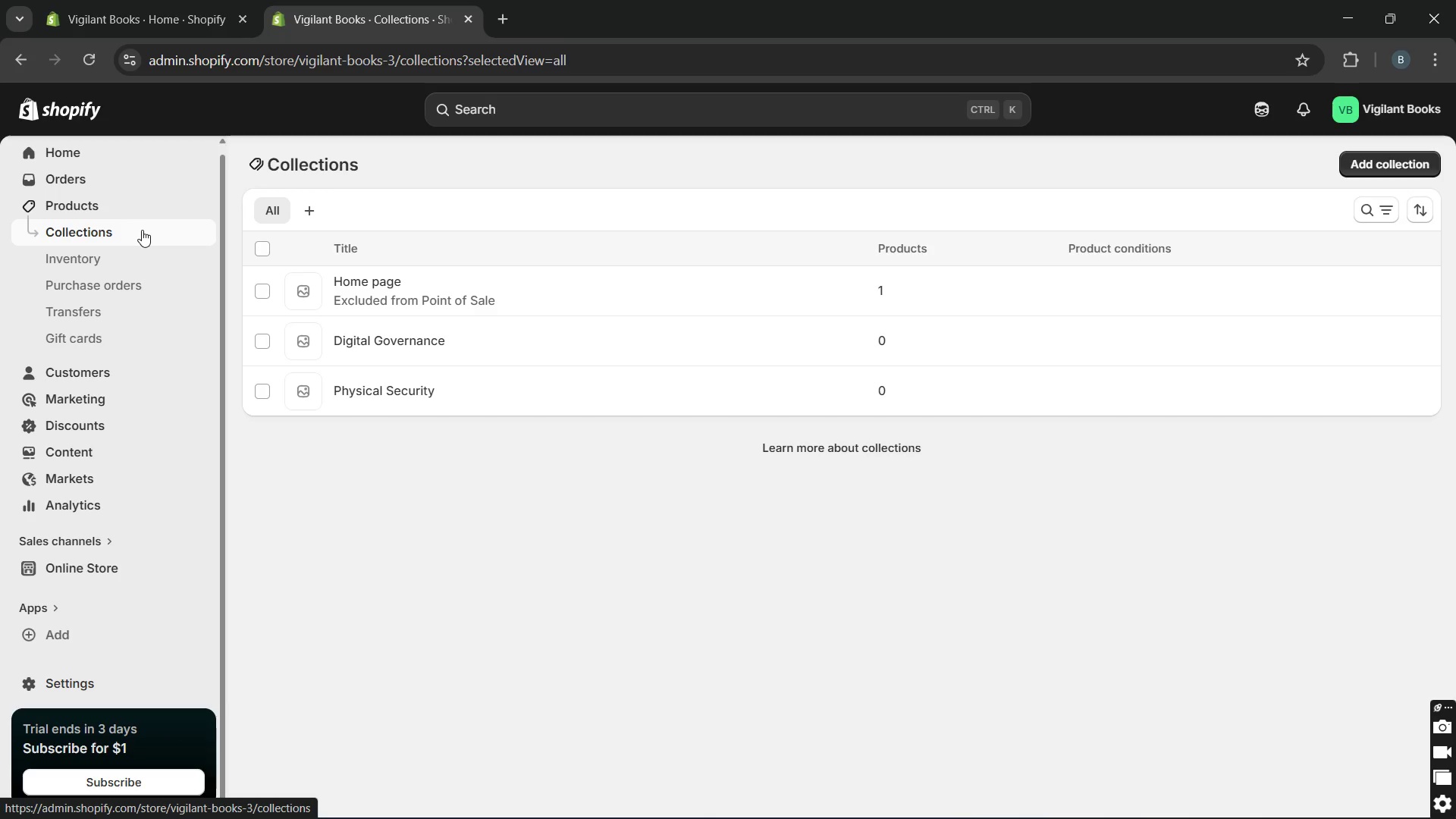 
wait(13.25)
 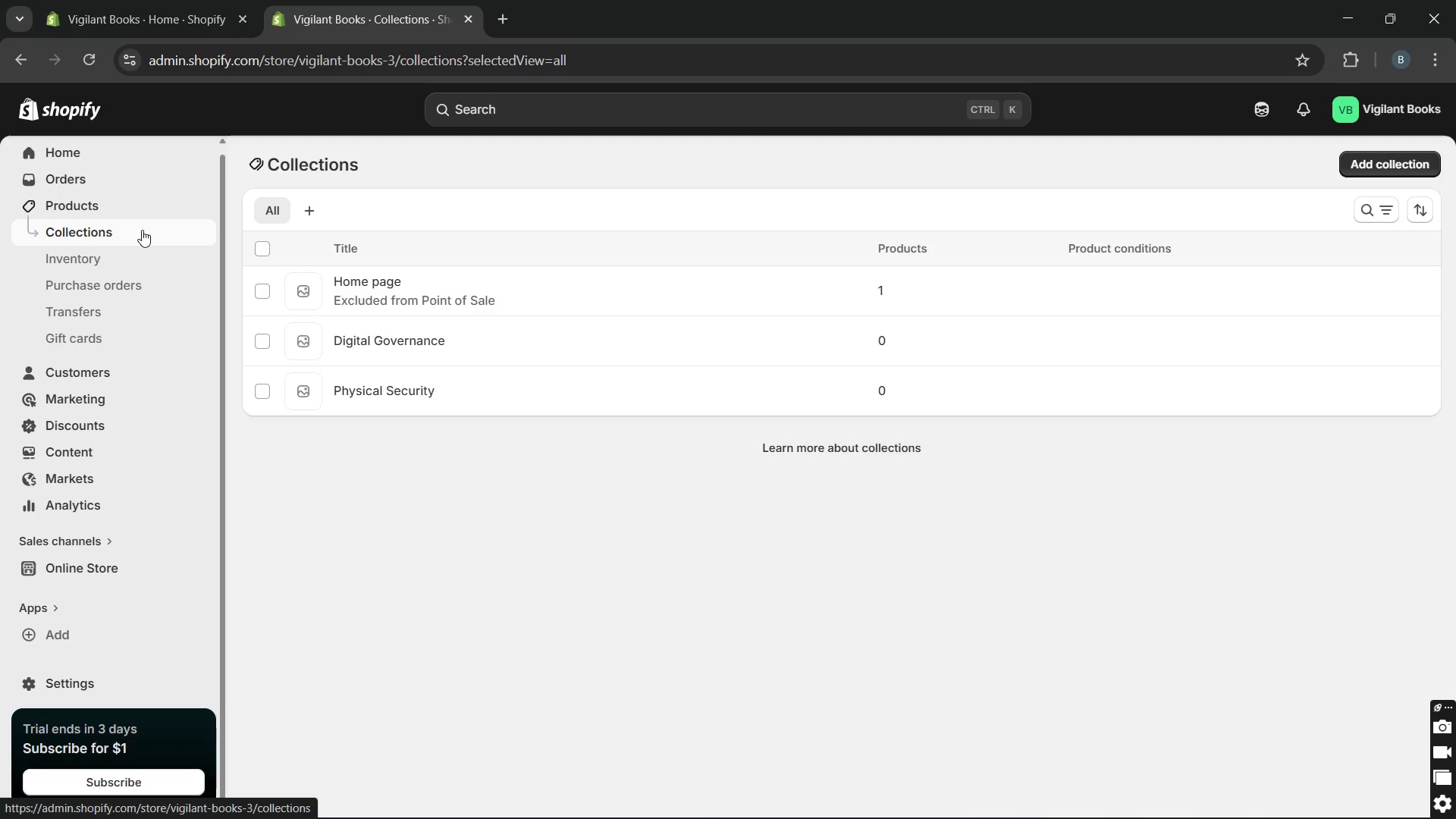 
left_click([380, 383])
 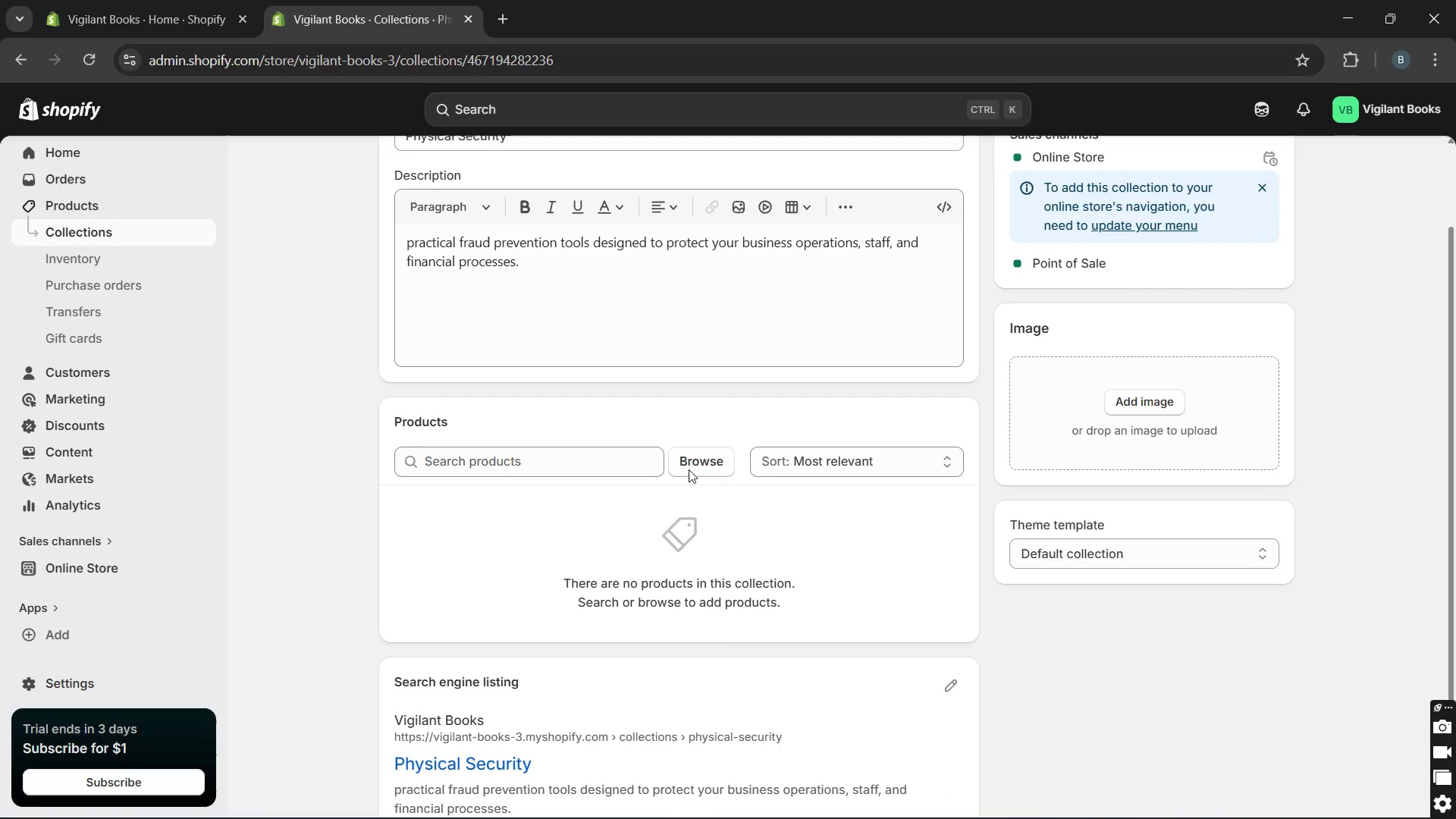 
wait(5.47)
 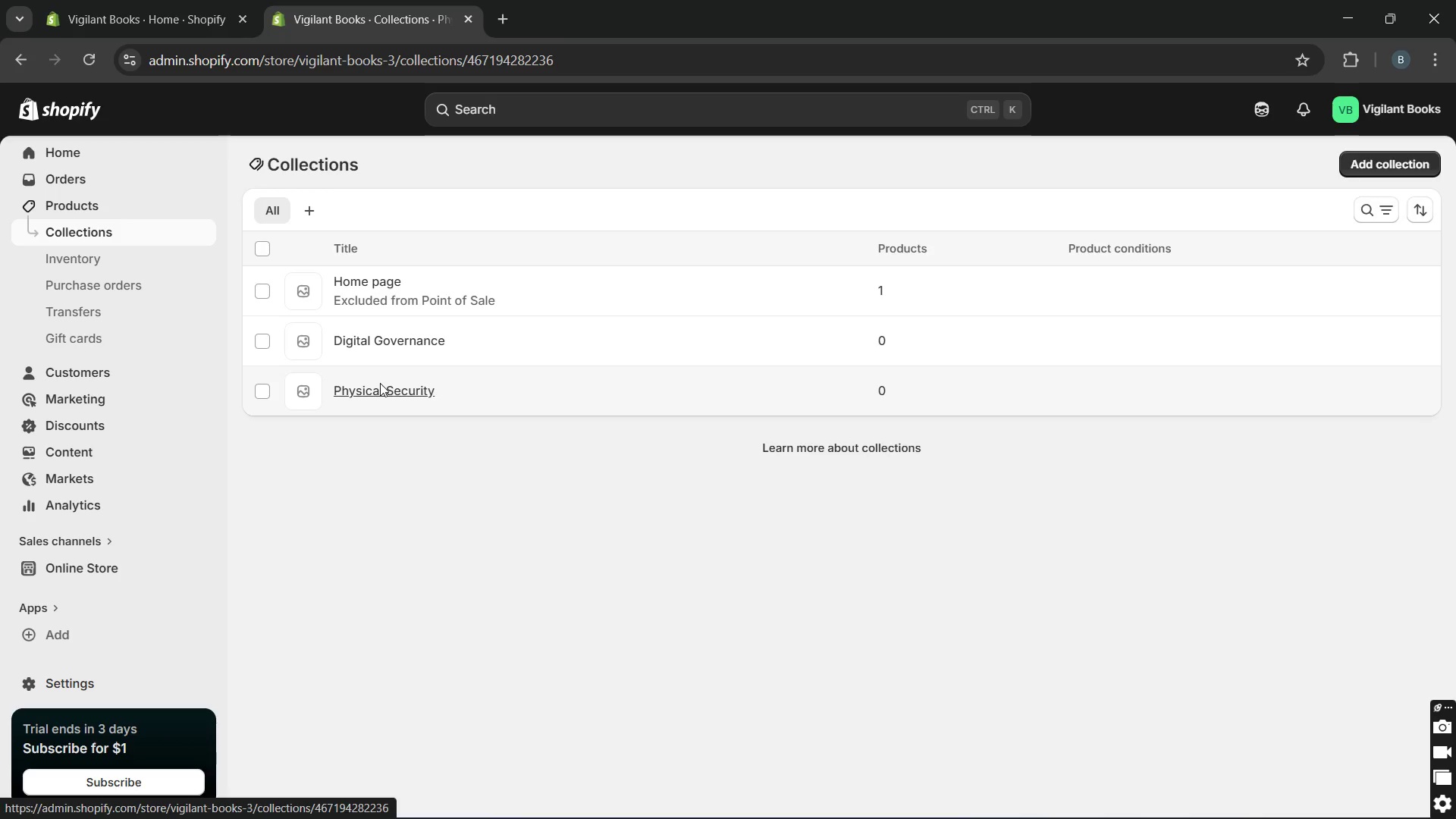 
left_click([693, 457])
 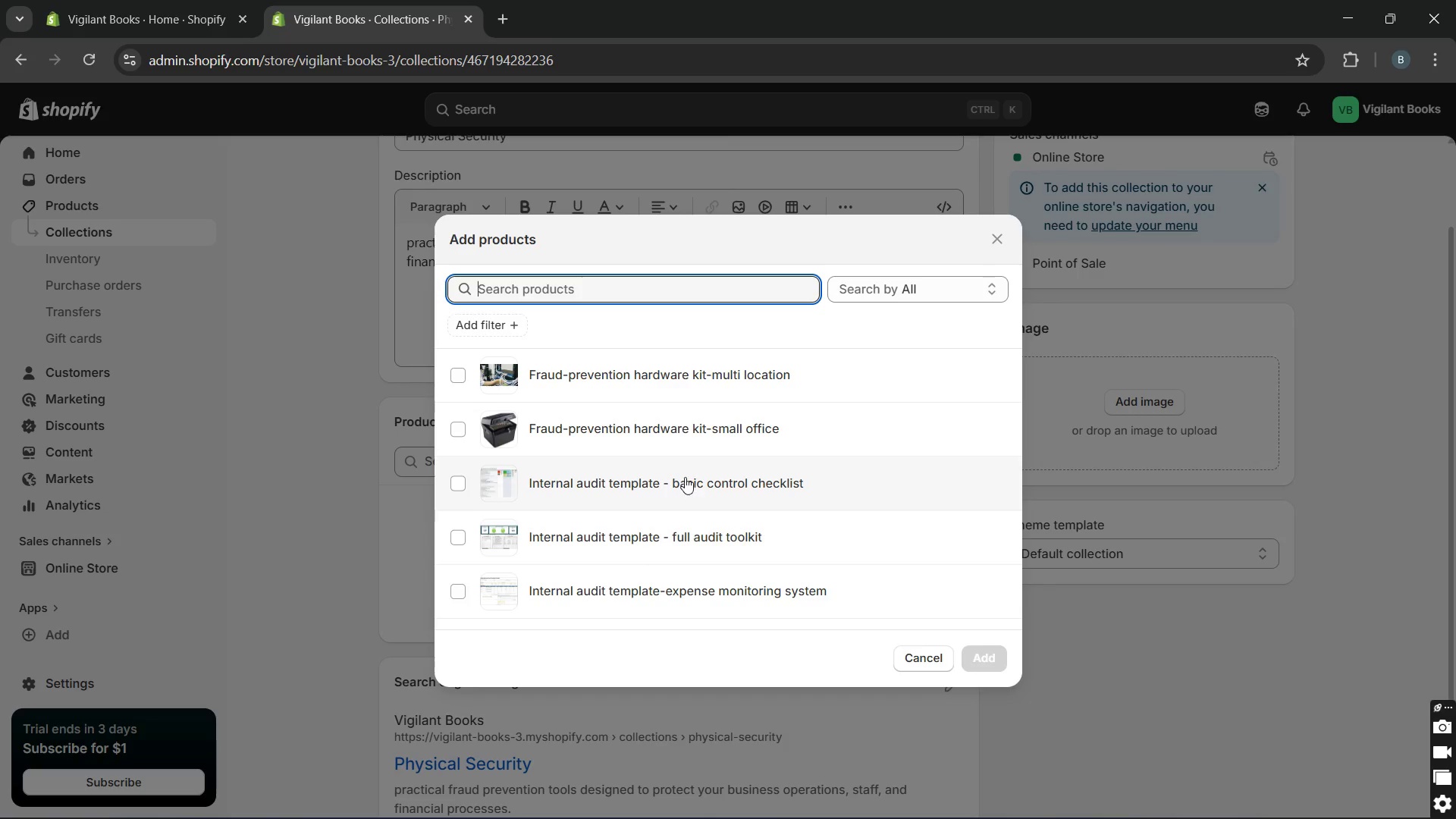 
wait(7.19)
 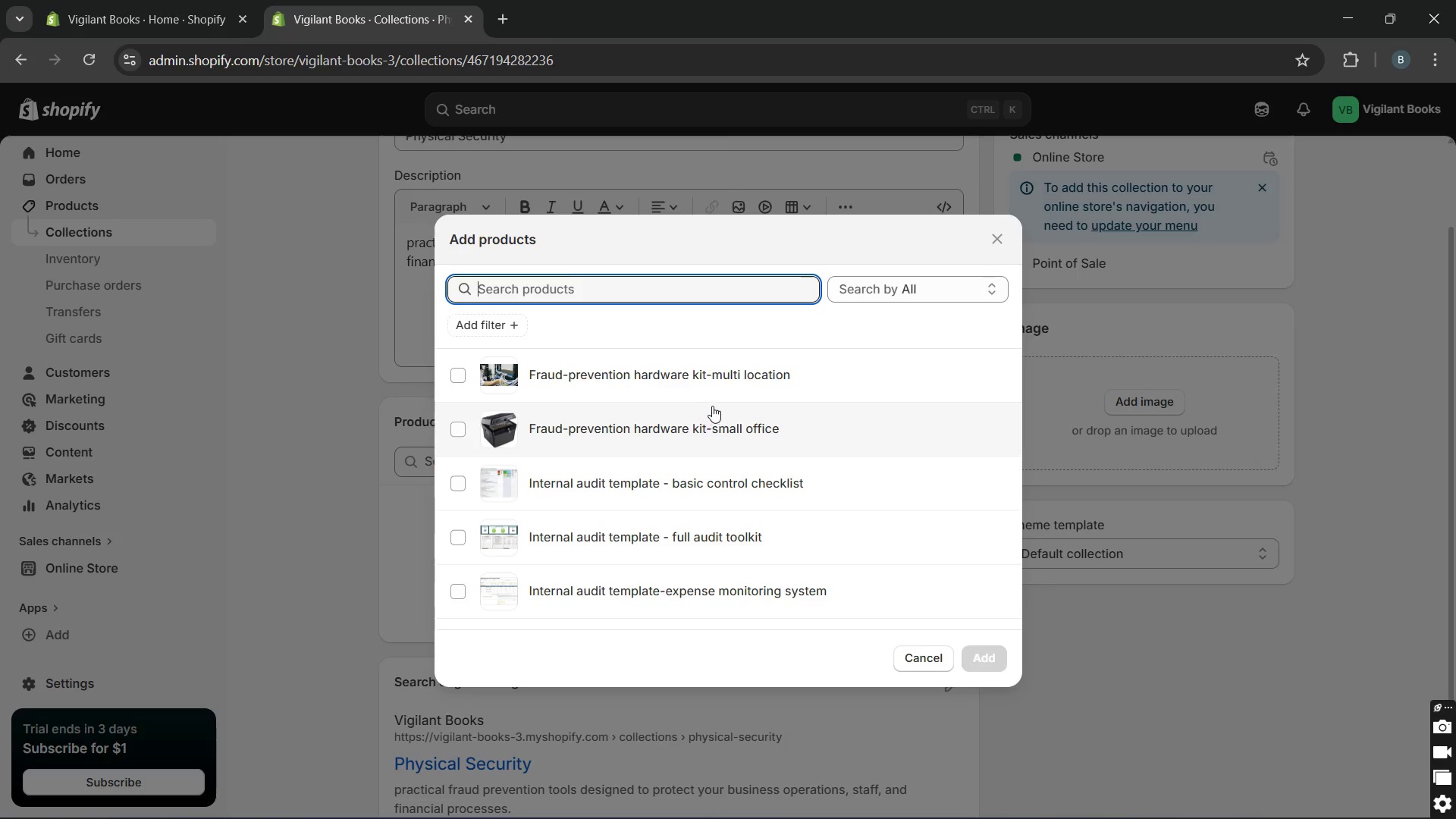 
left_click([701, 445])
 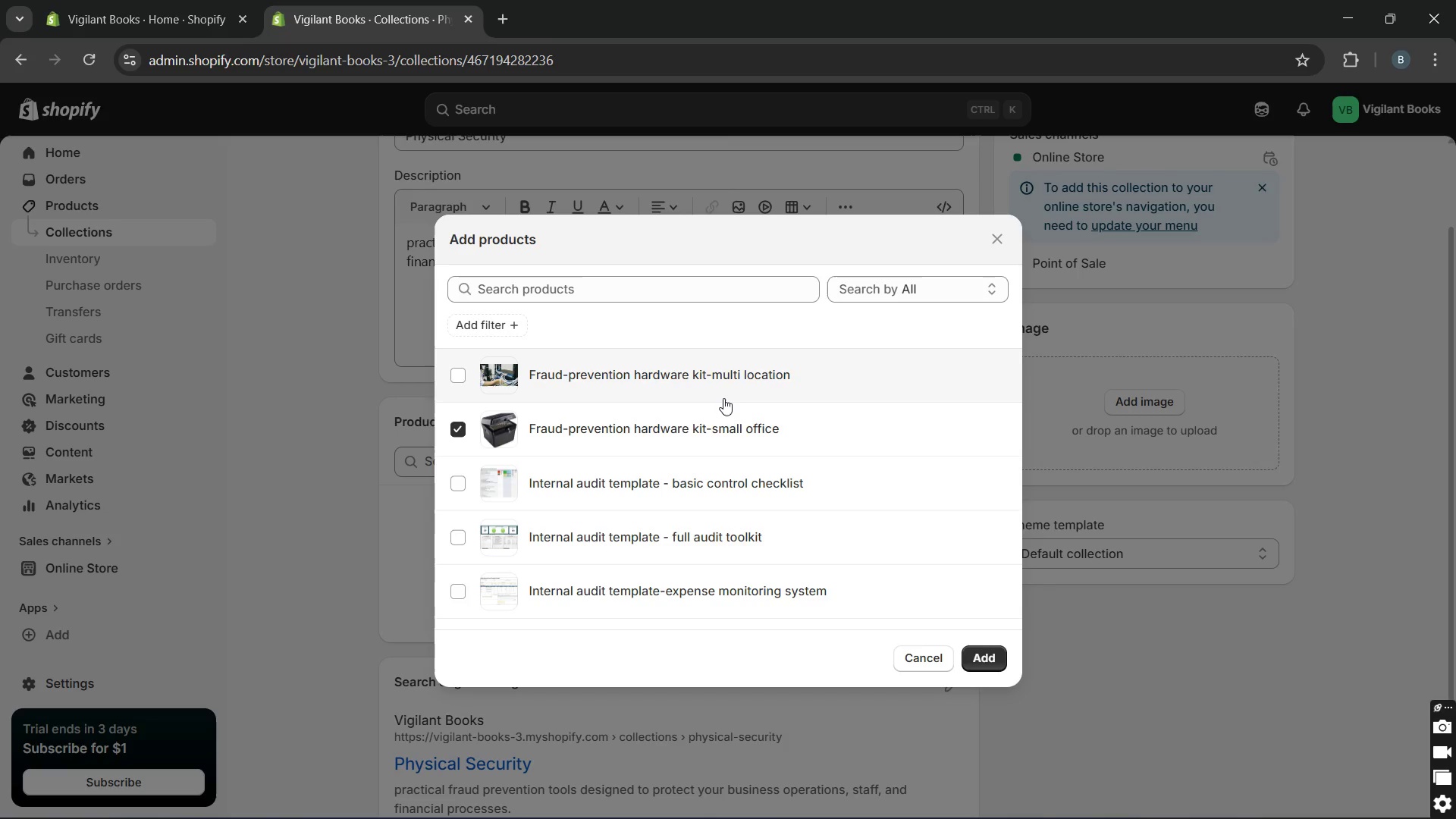 
left_click([723, 398])
 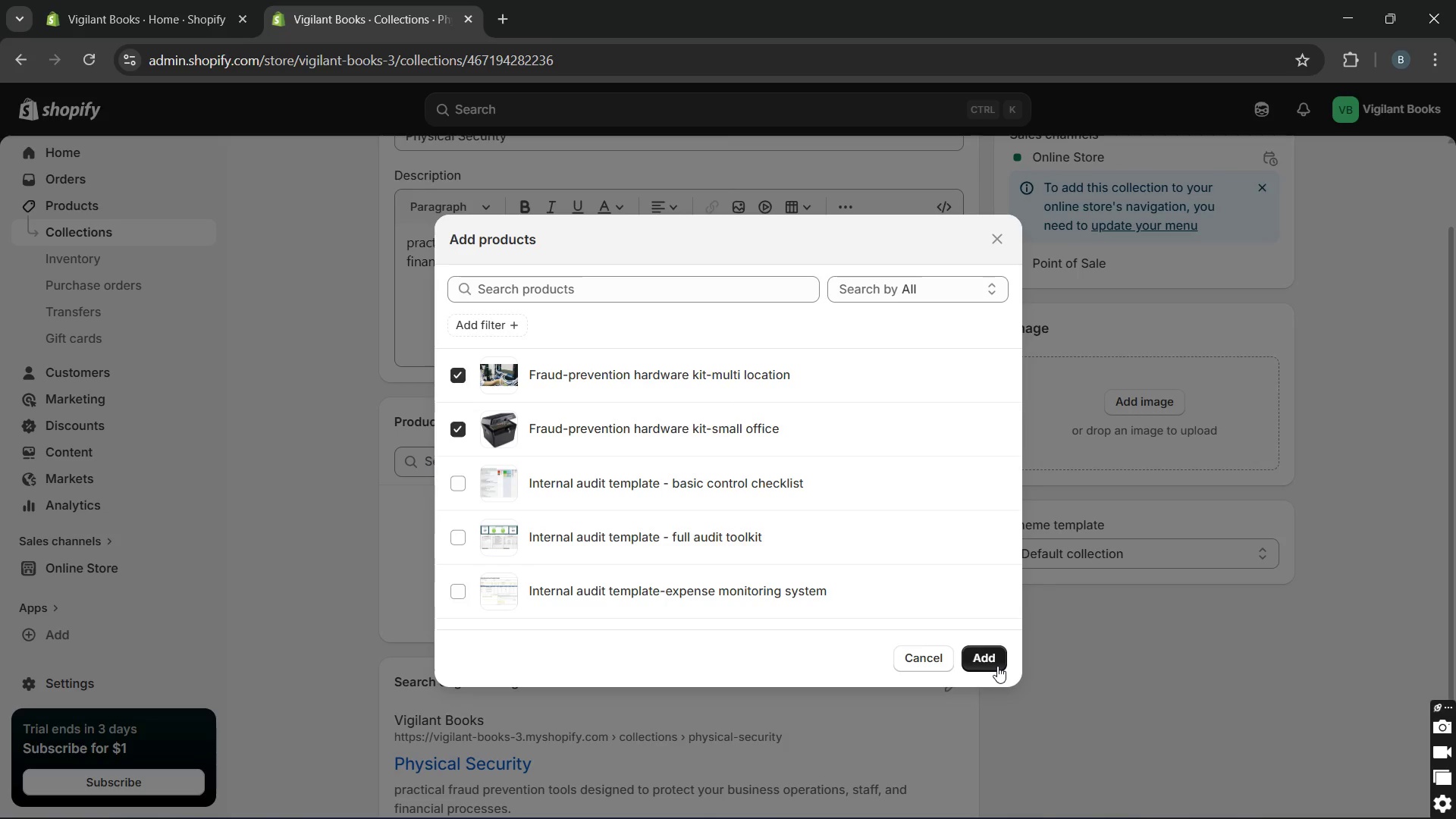 
left_click([997, 666])
 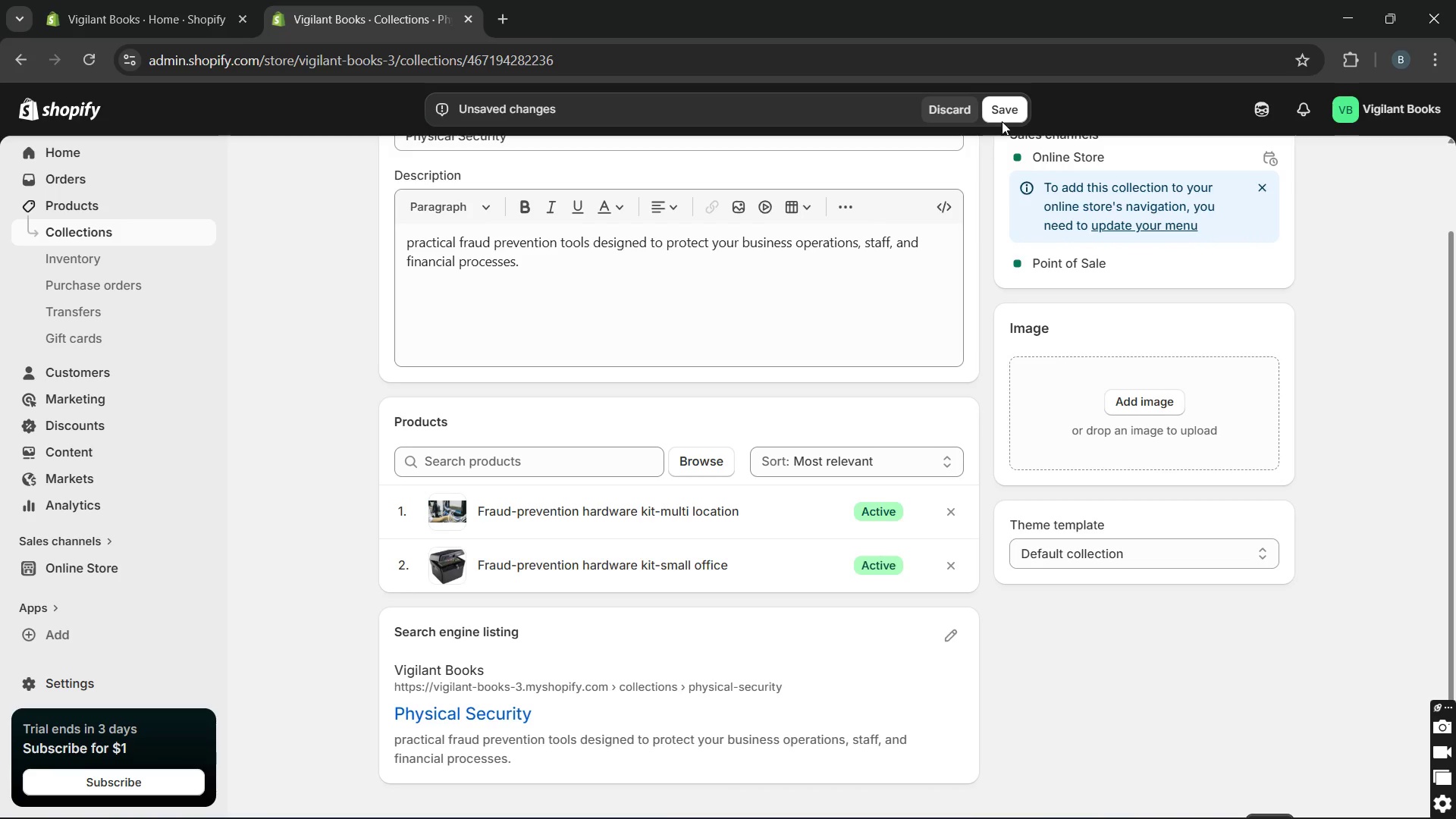 
wait(7.36)
 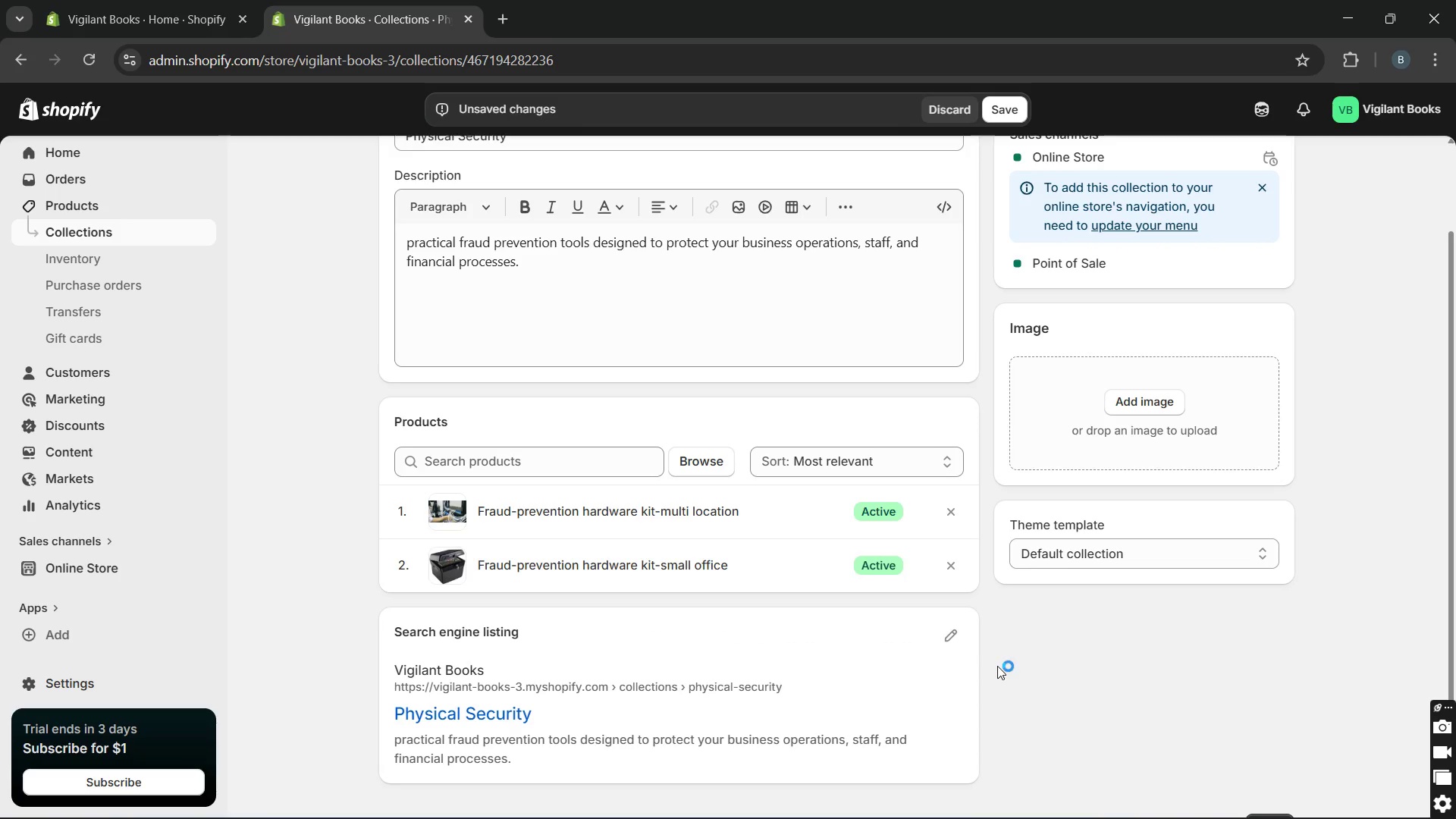 
left_click([1008, 116])
 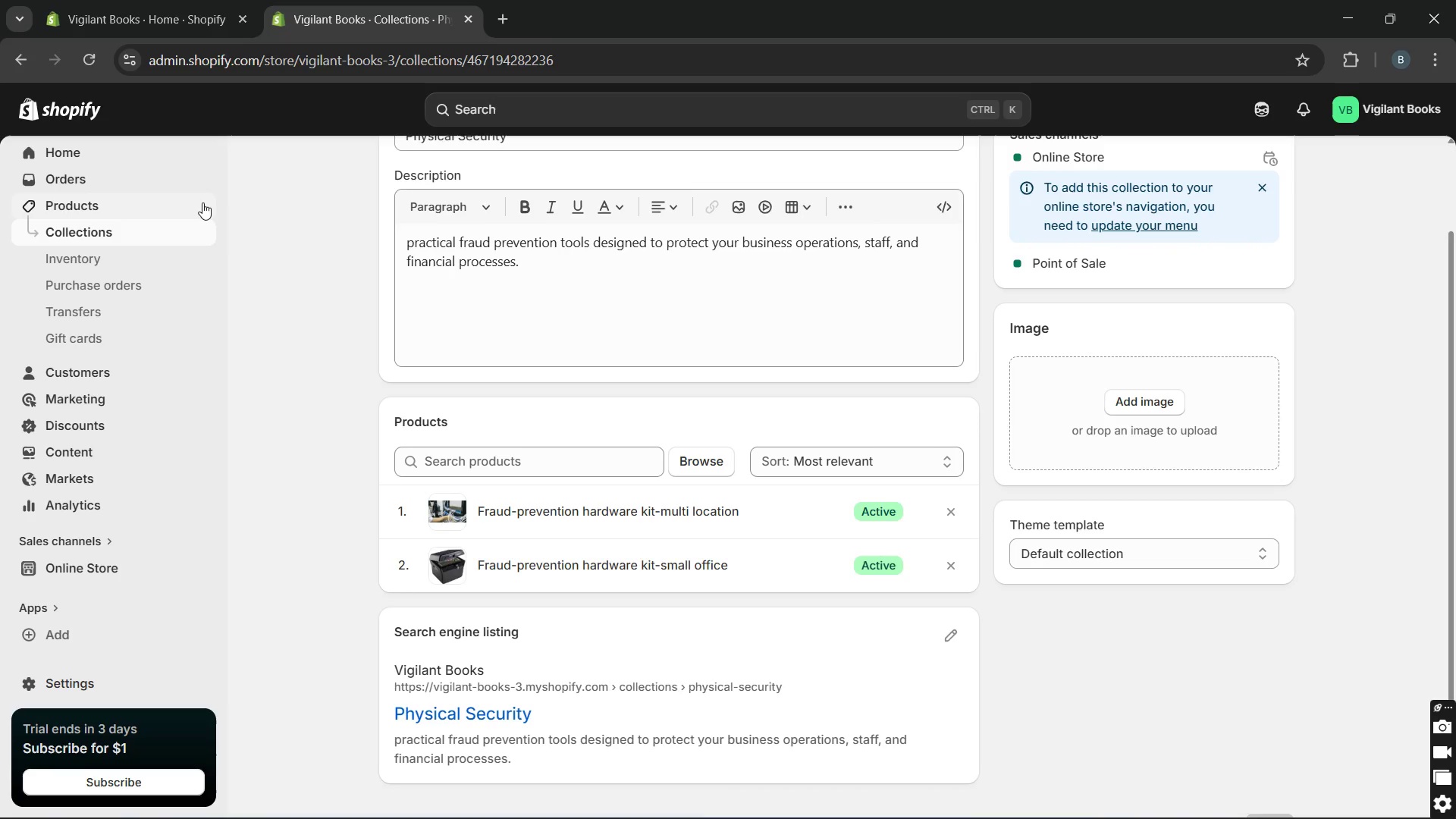 
wait(5.23)
 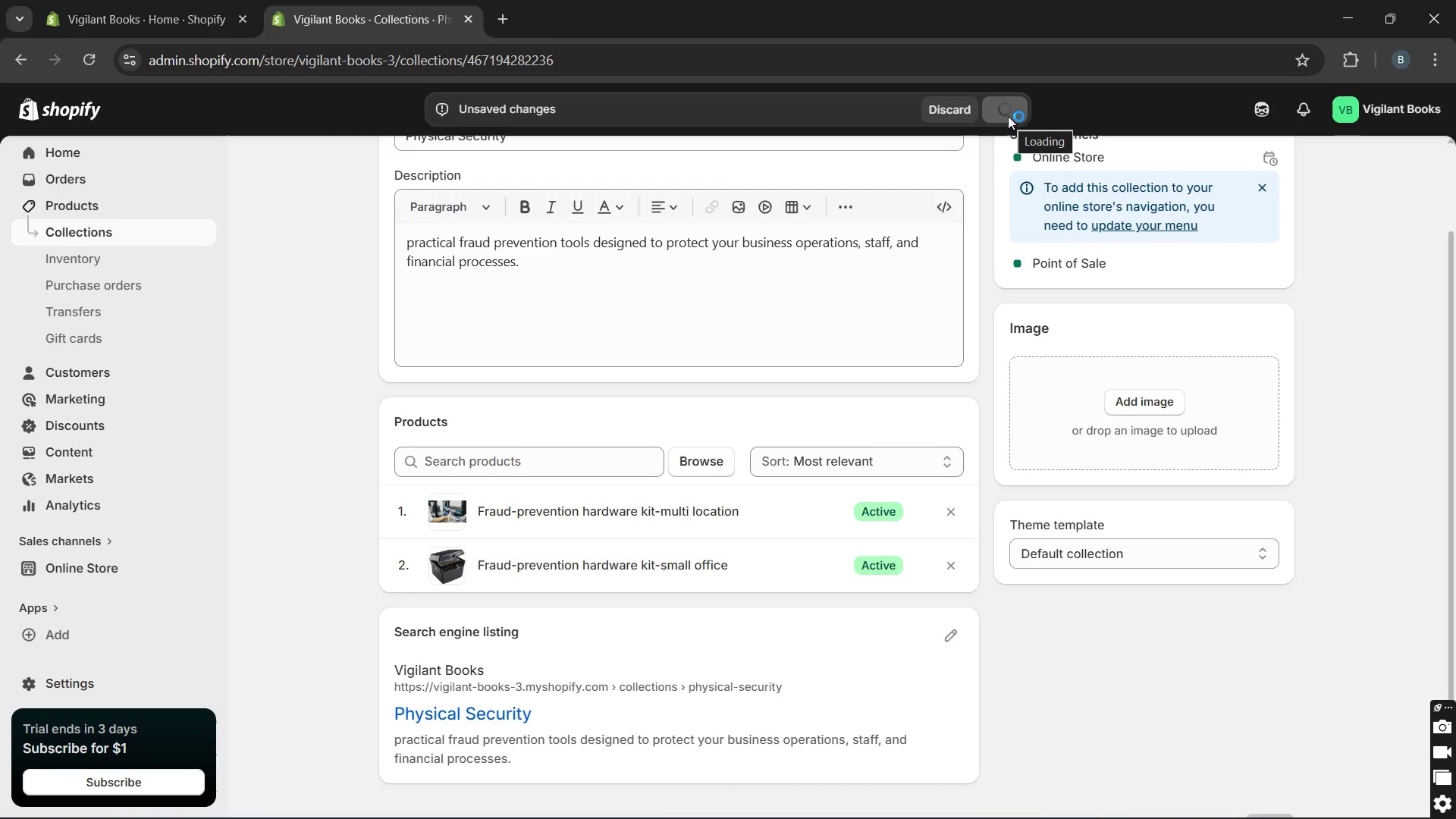 
left_click([185, 236])
 